 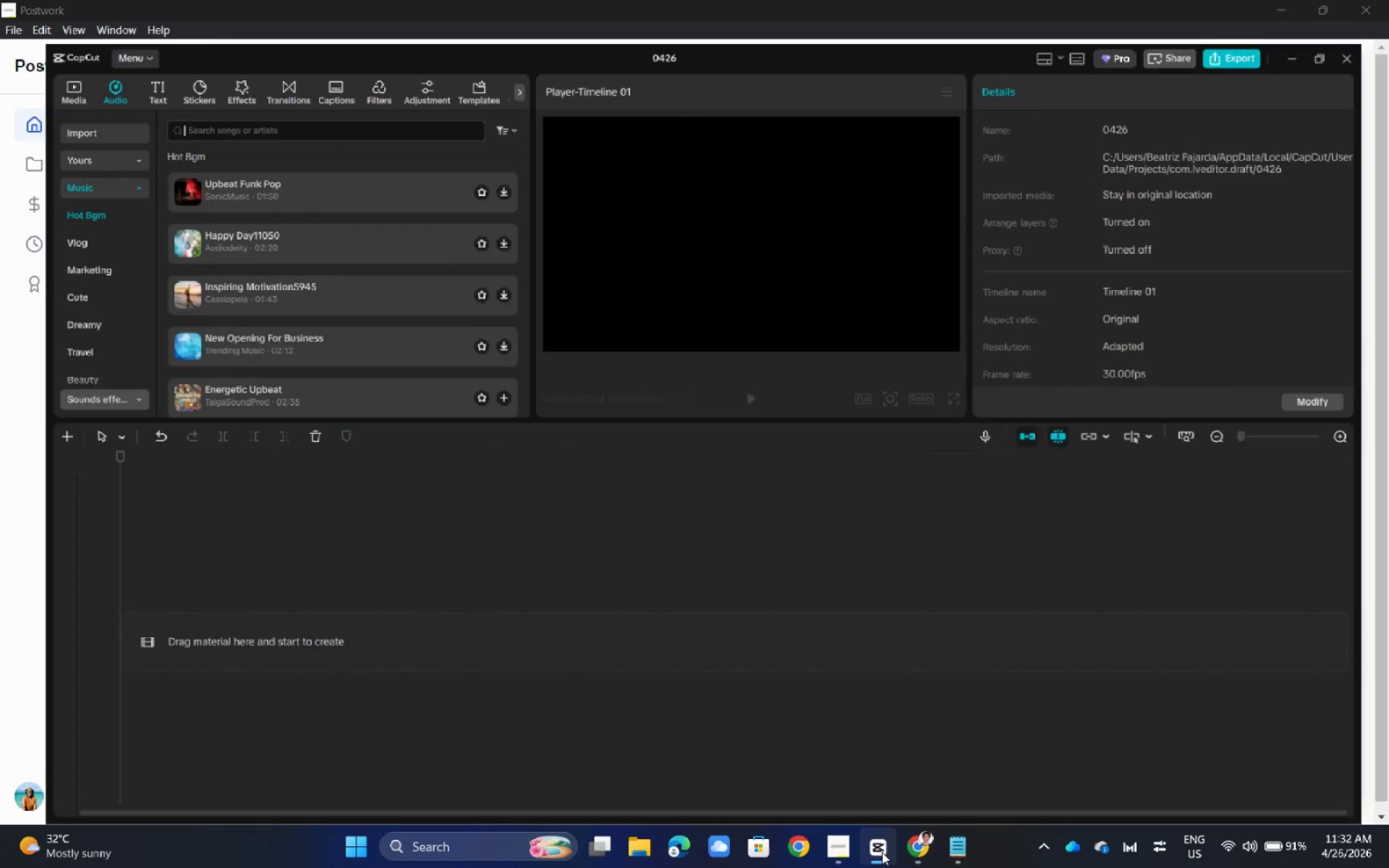 
left_click([914, 852])
 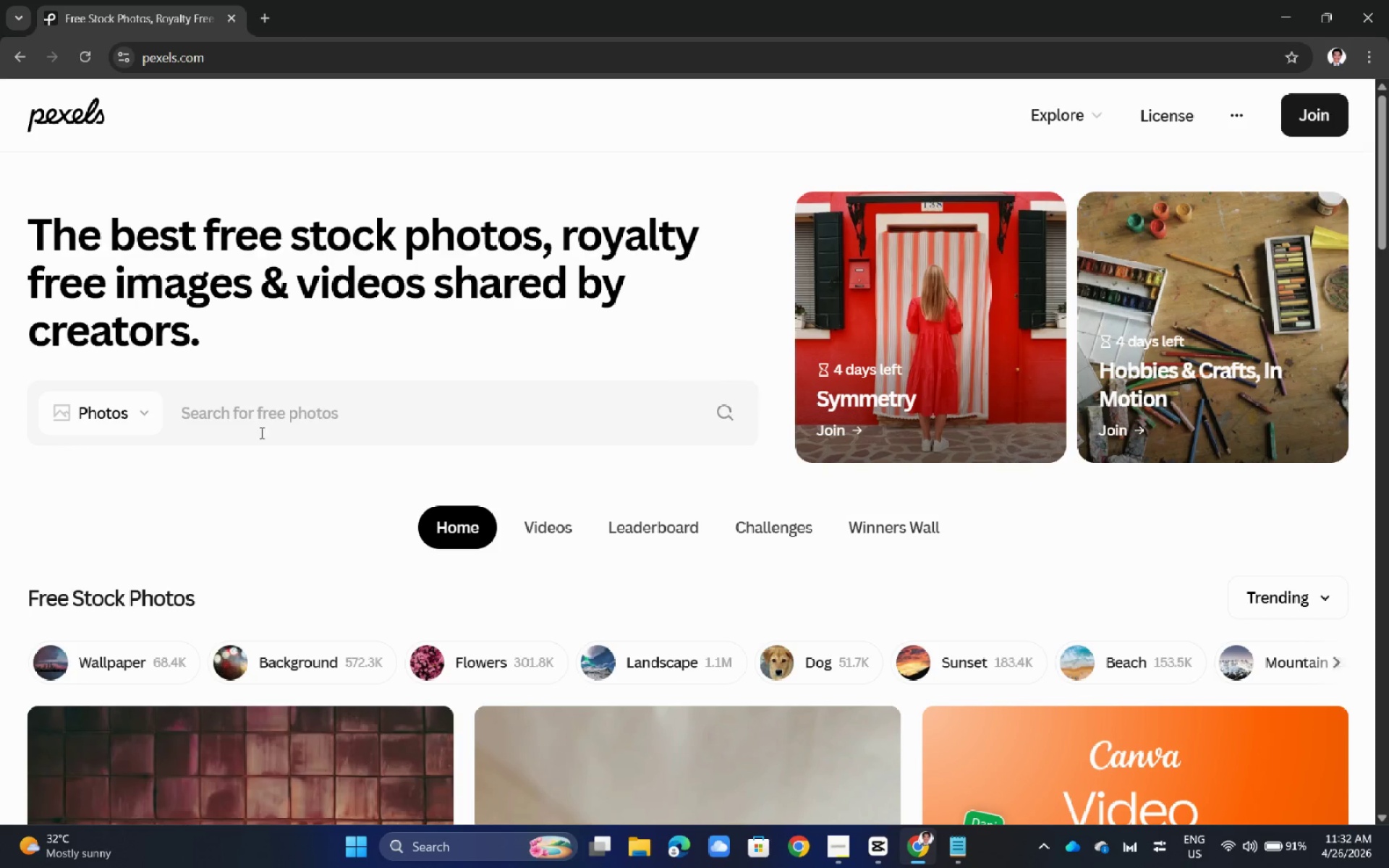 
left_click([269, 426])
 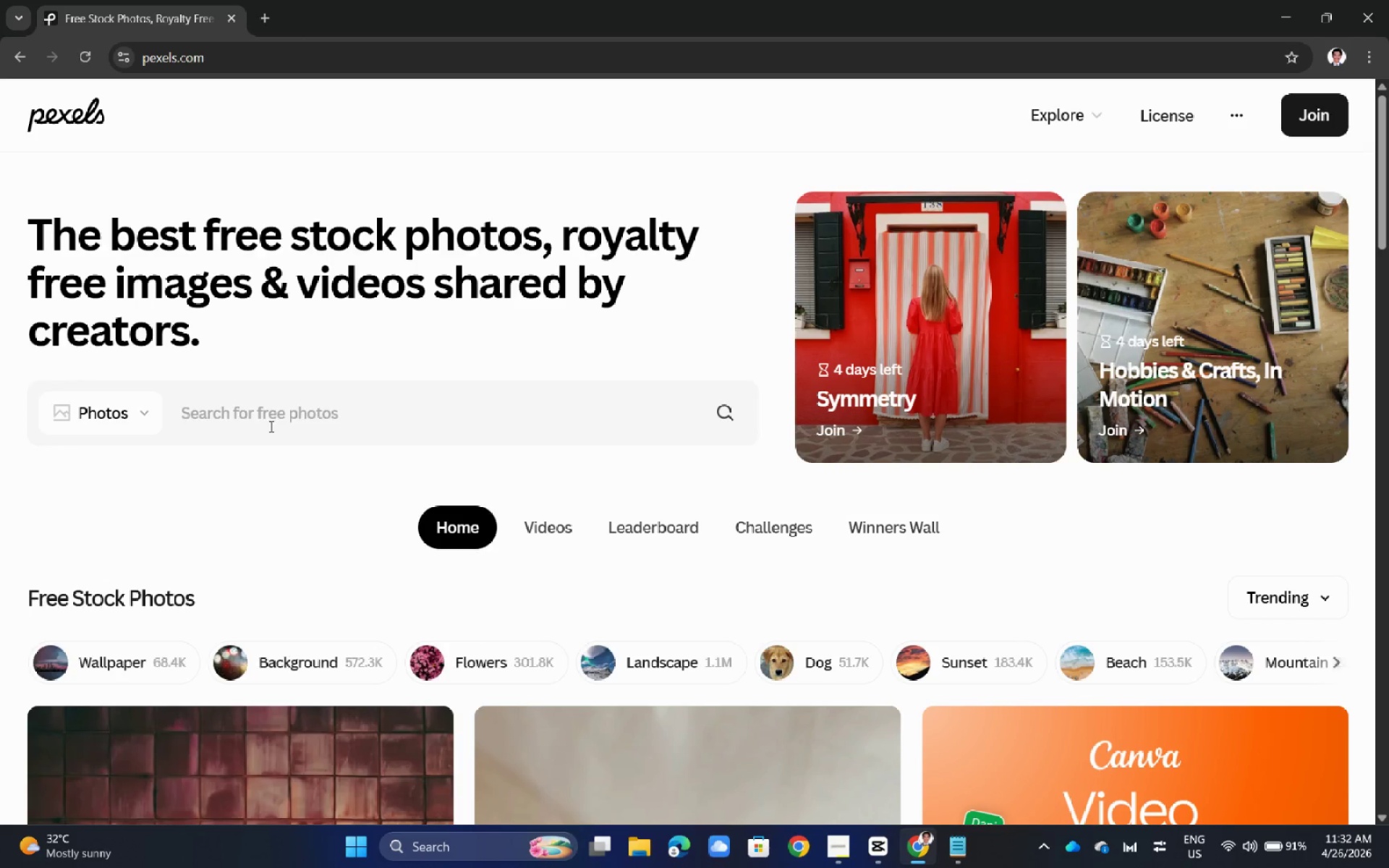 
type(cloog)
key(Backspace)
key(Backspace)
type(gged gutter)
 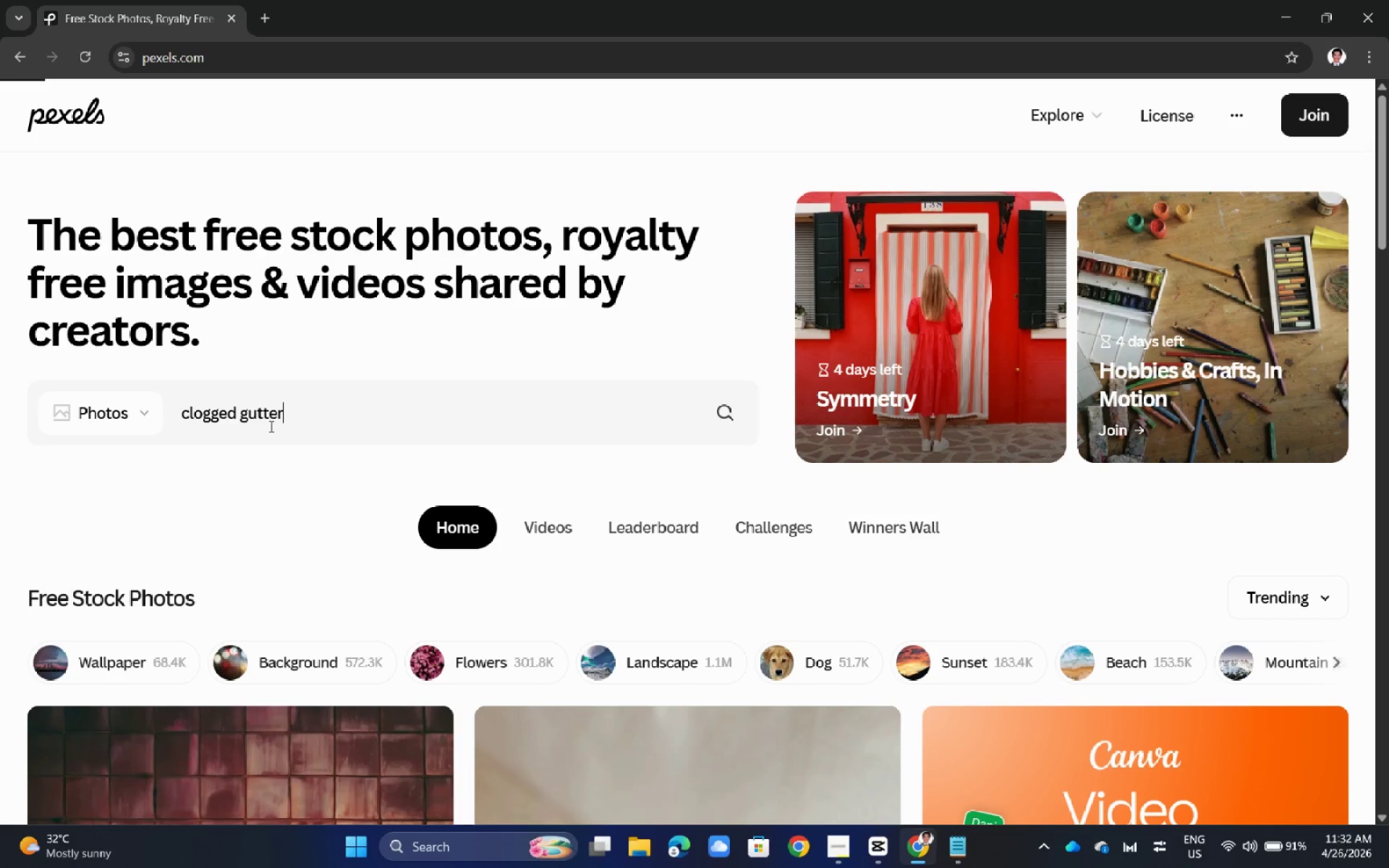 
key(Enter)
 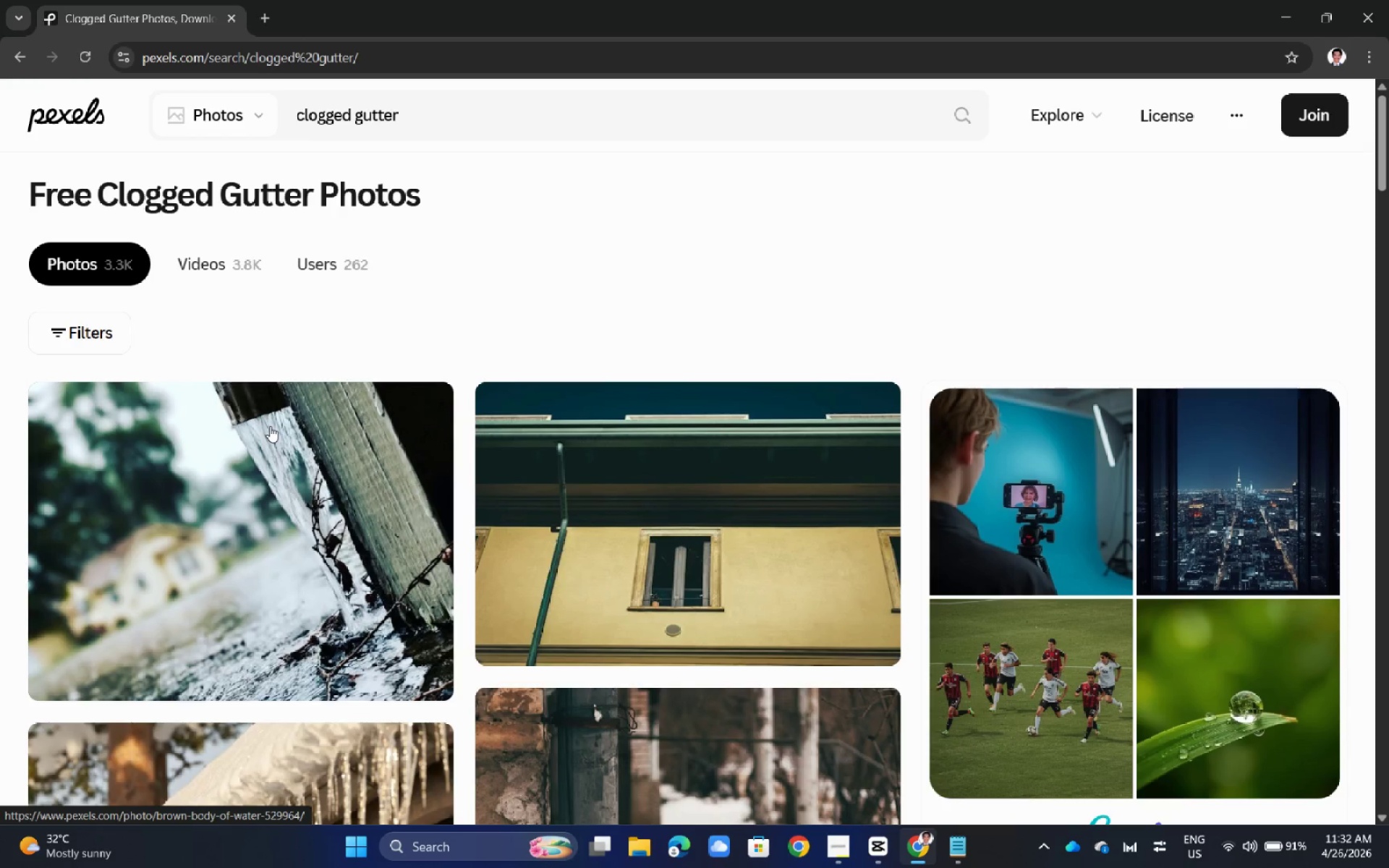 
scroll: coordinate [582, 544], scroll_direction: down, amount: 10.0
 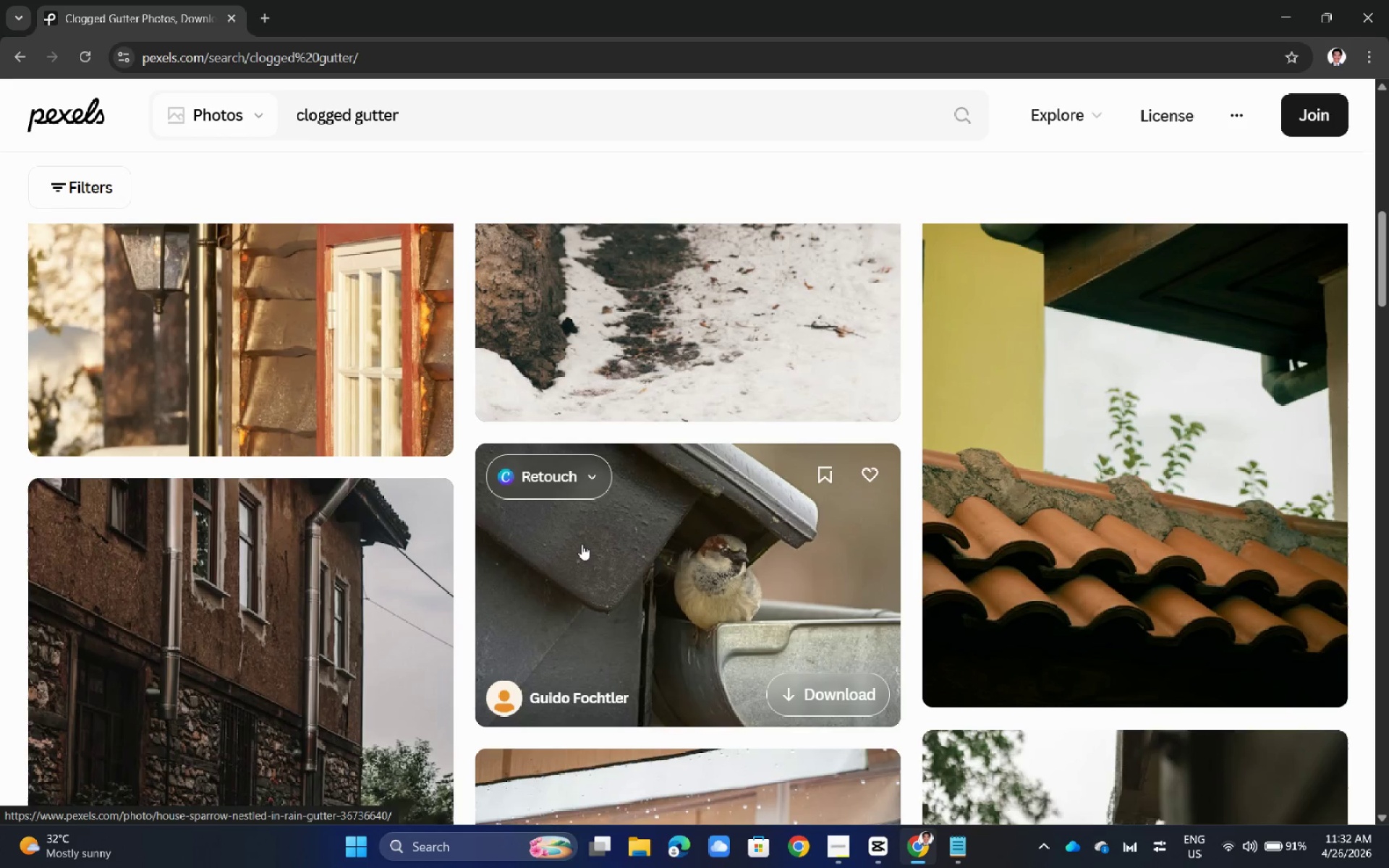 
scroll: coordinate [582, 544], scroll_direction: up, amount: 3.0
 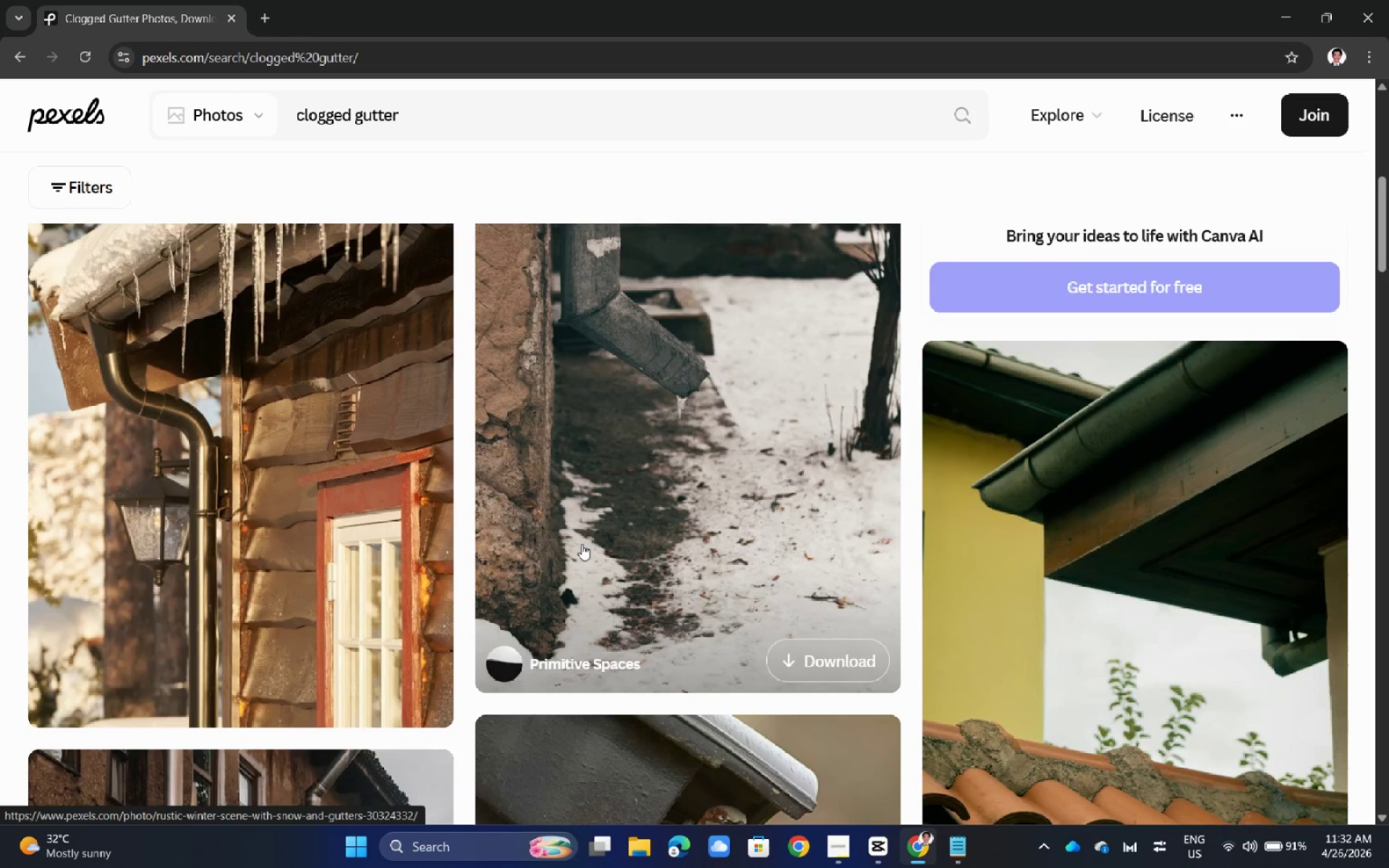 
scroll: coordinate [582, 544], scroll_direction: down, amount: 17.0
 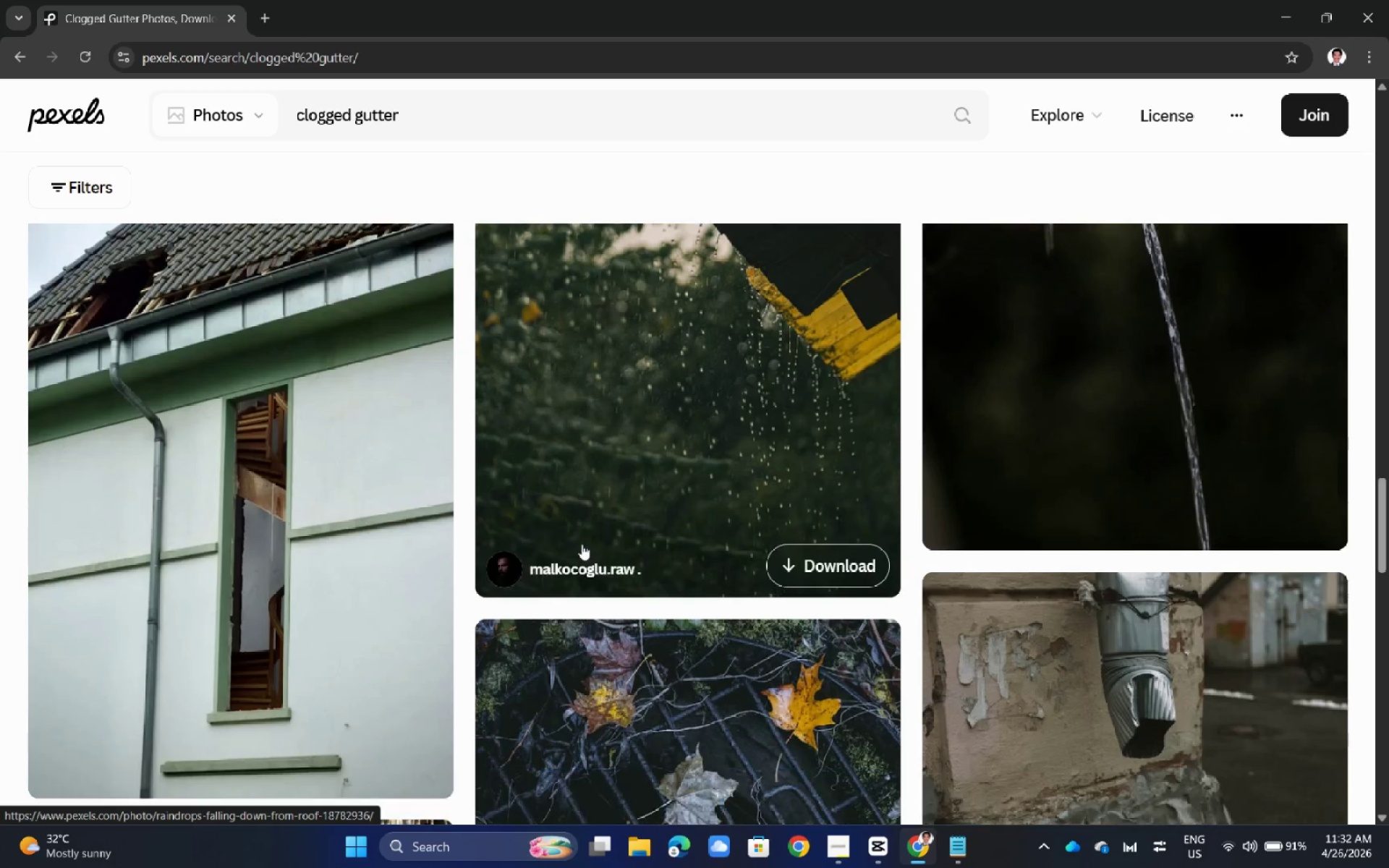 
scroll: coordinate [582, 544], scroll_direction: up, amount: 5.0
 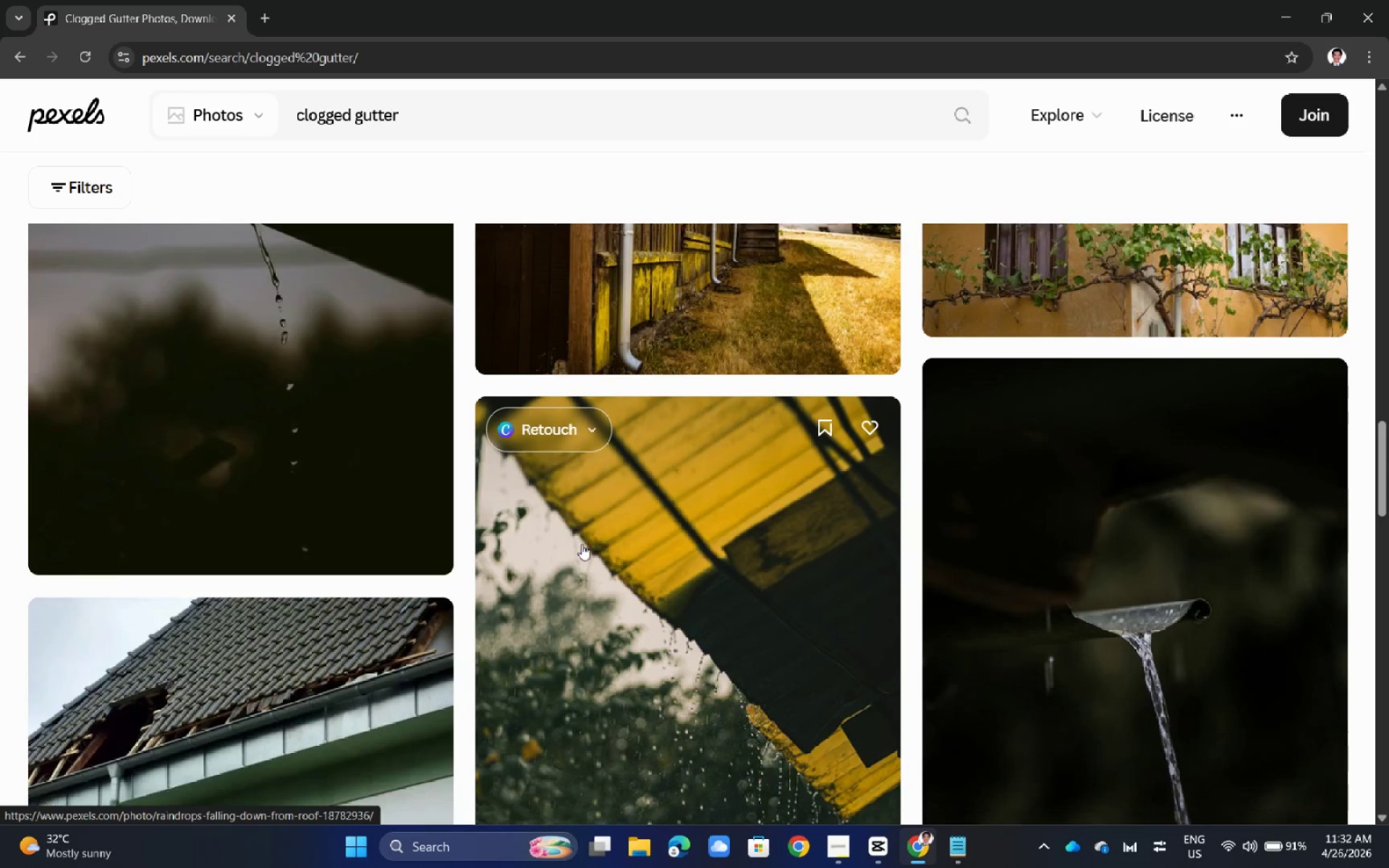 
scroll: coordinate [578, 599], scroll_direction: down, amount: 32.0
 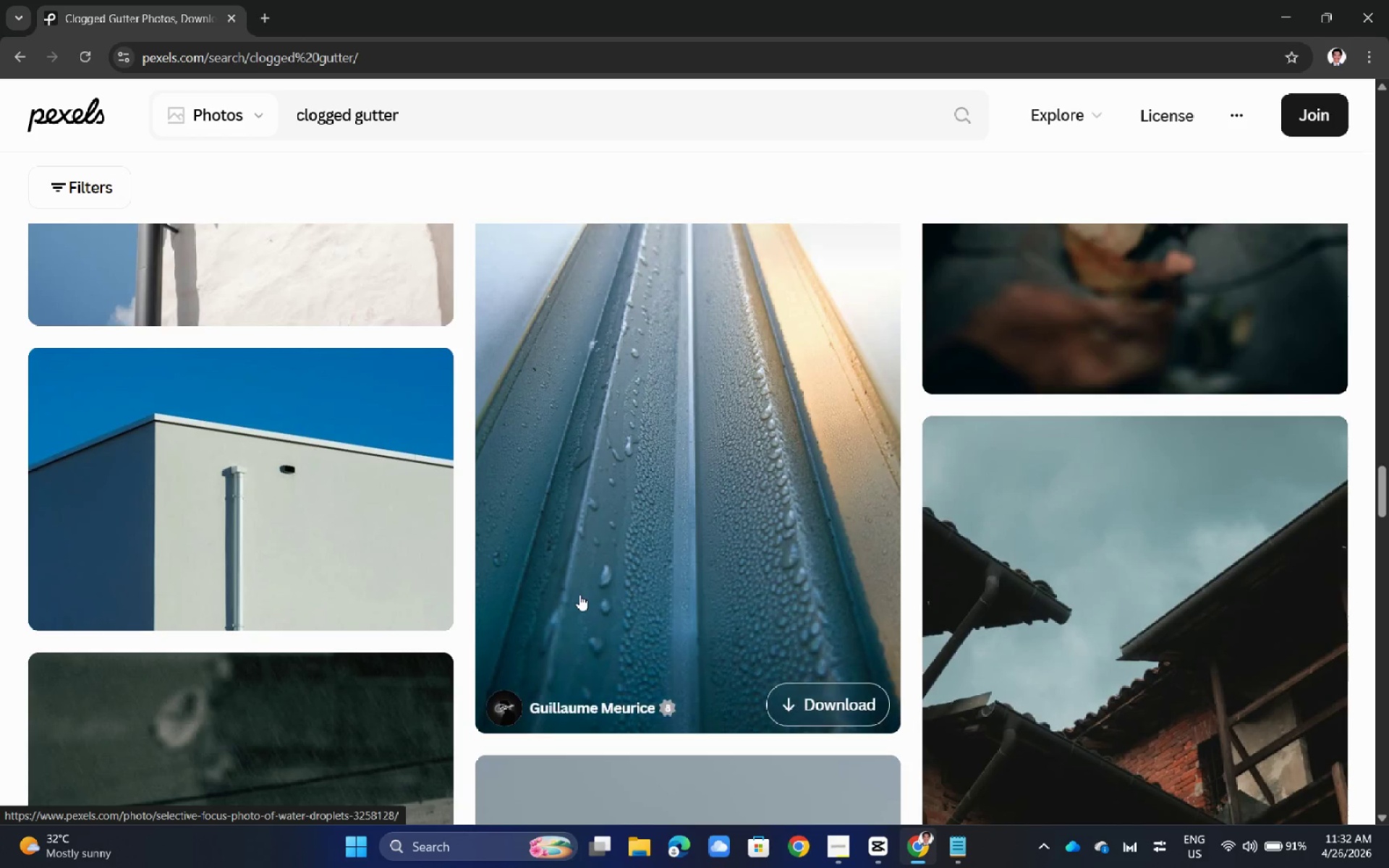 
scroll: coordinate [580, 596], scroll_direction: down, amount: 19.0
 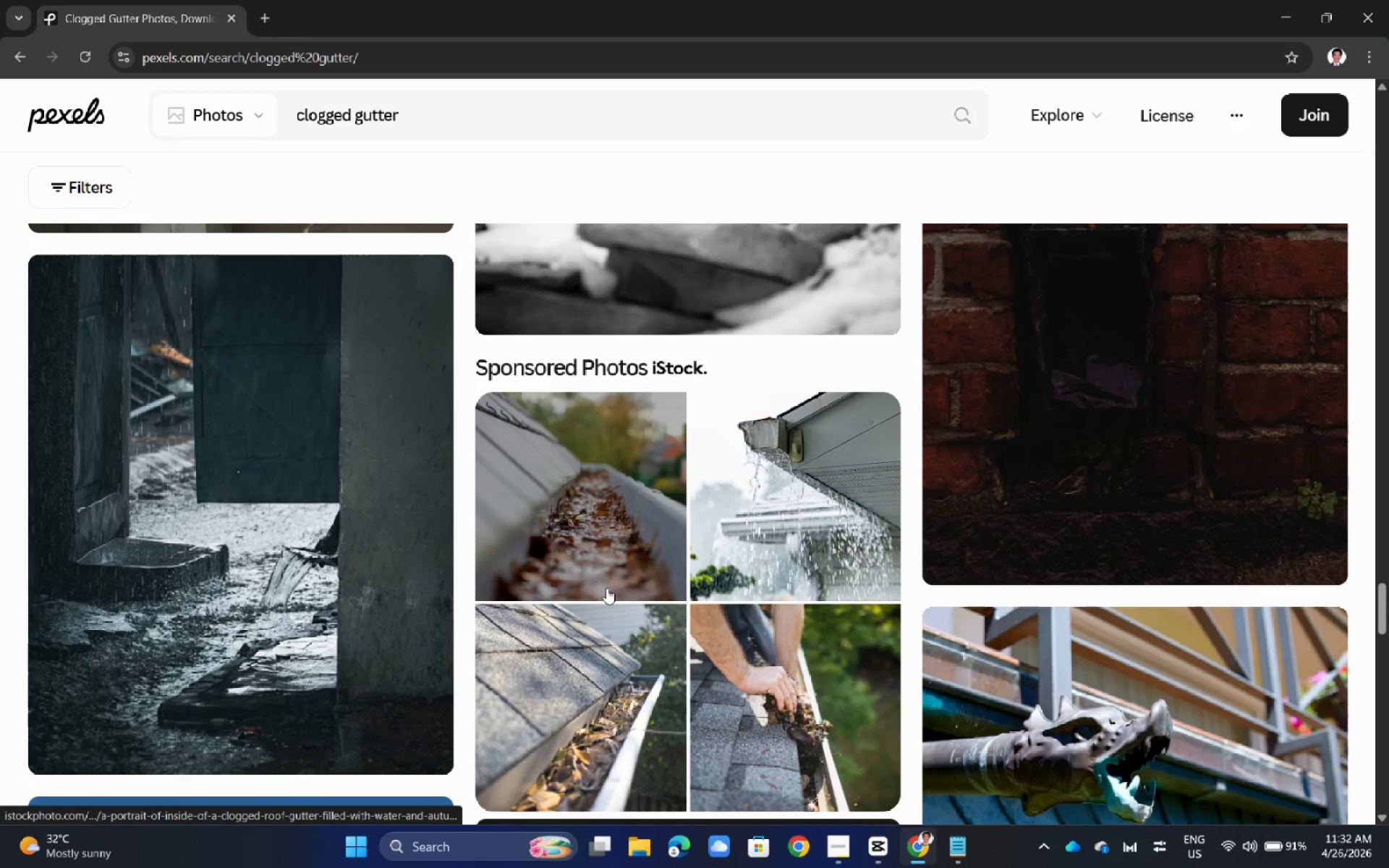 
left_click([1025, 386])
 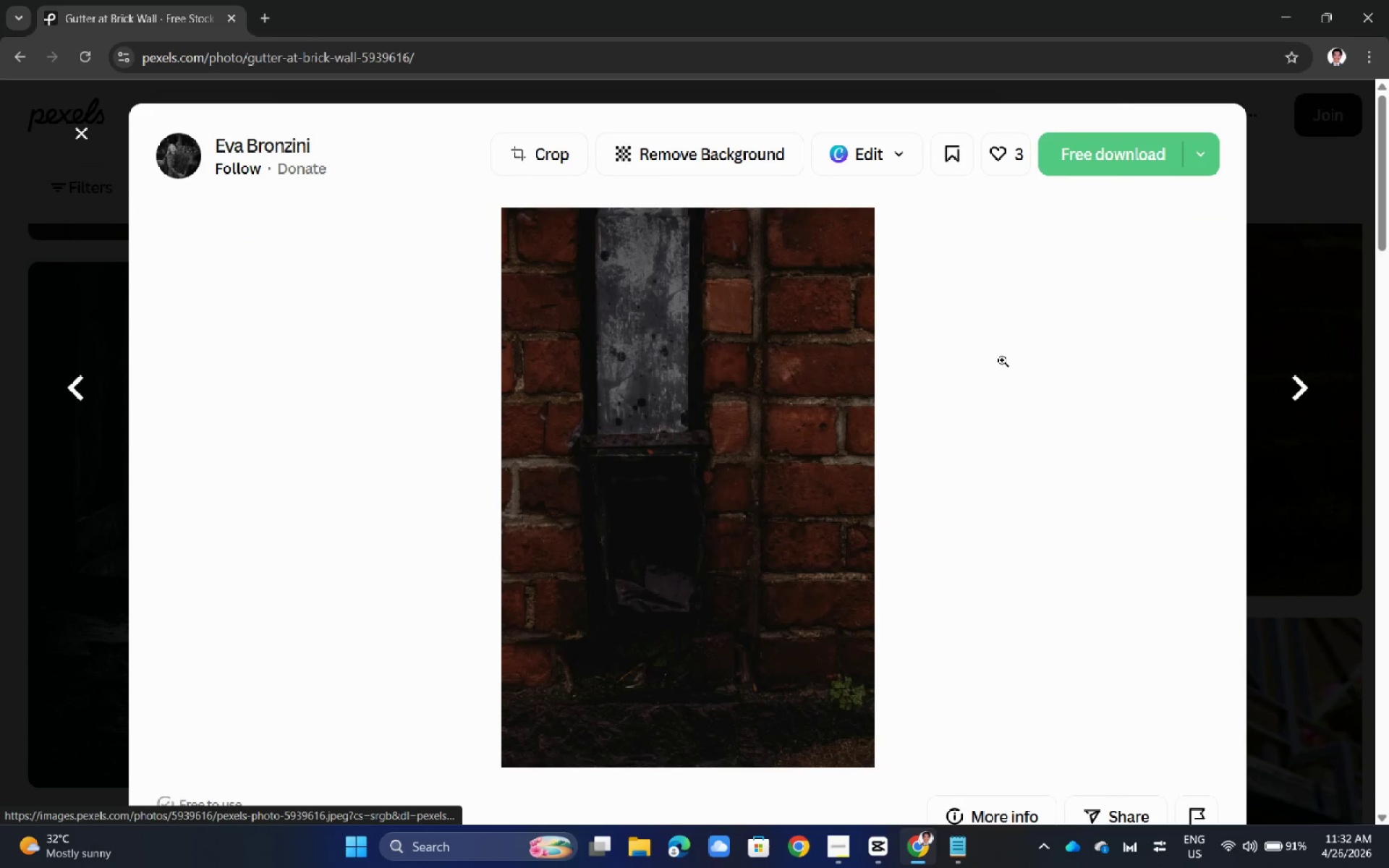 
left_click([0, 359])
 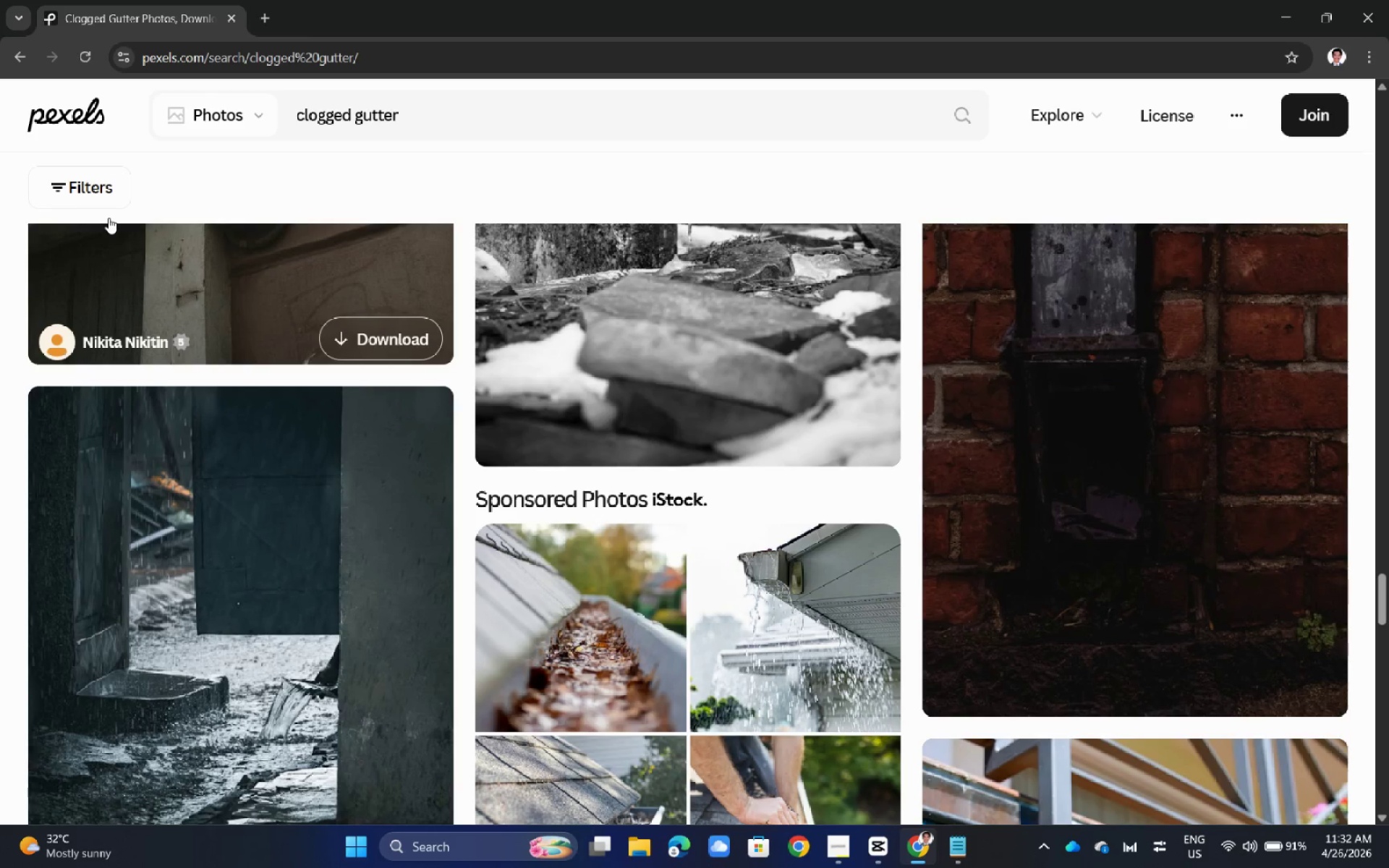 
left_click([82, 119])
 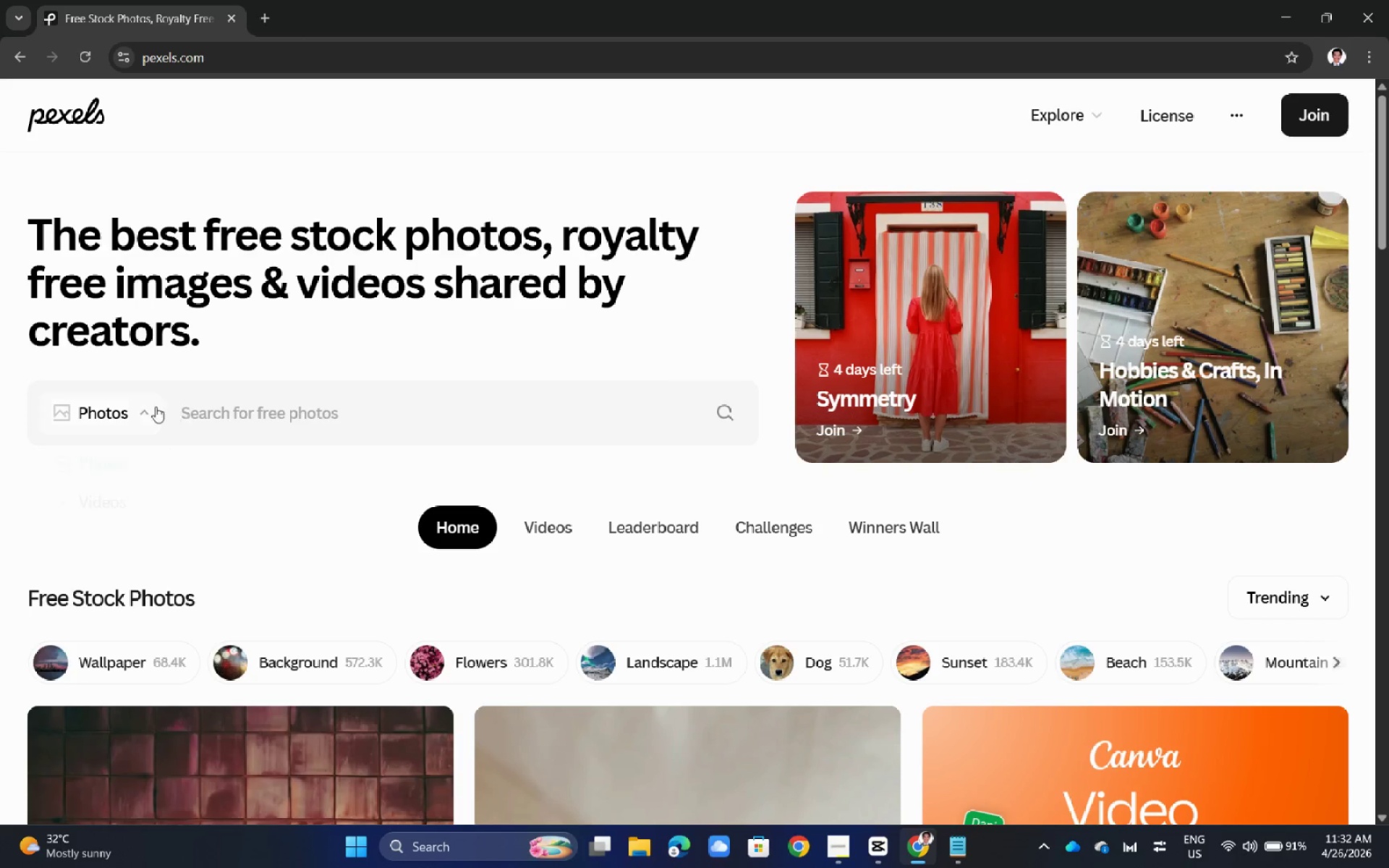 
left_click([132, 399])
 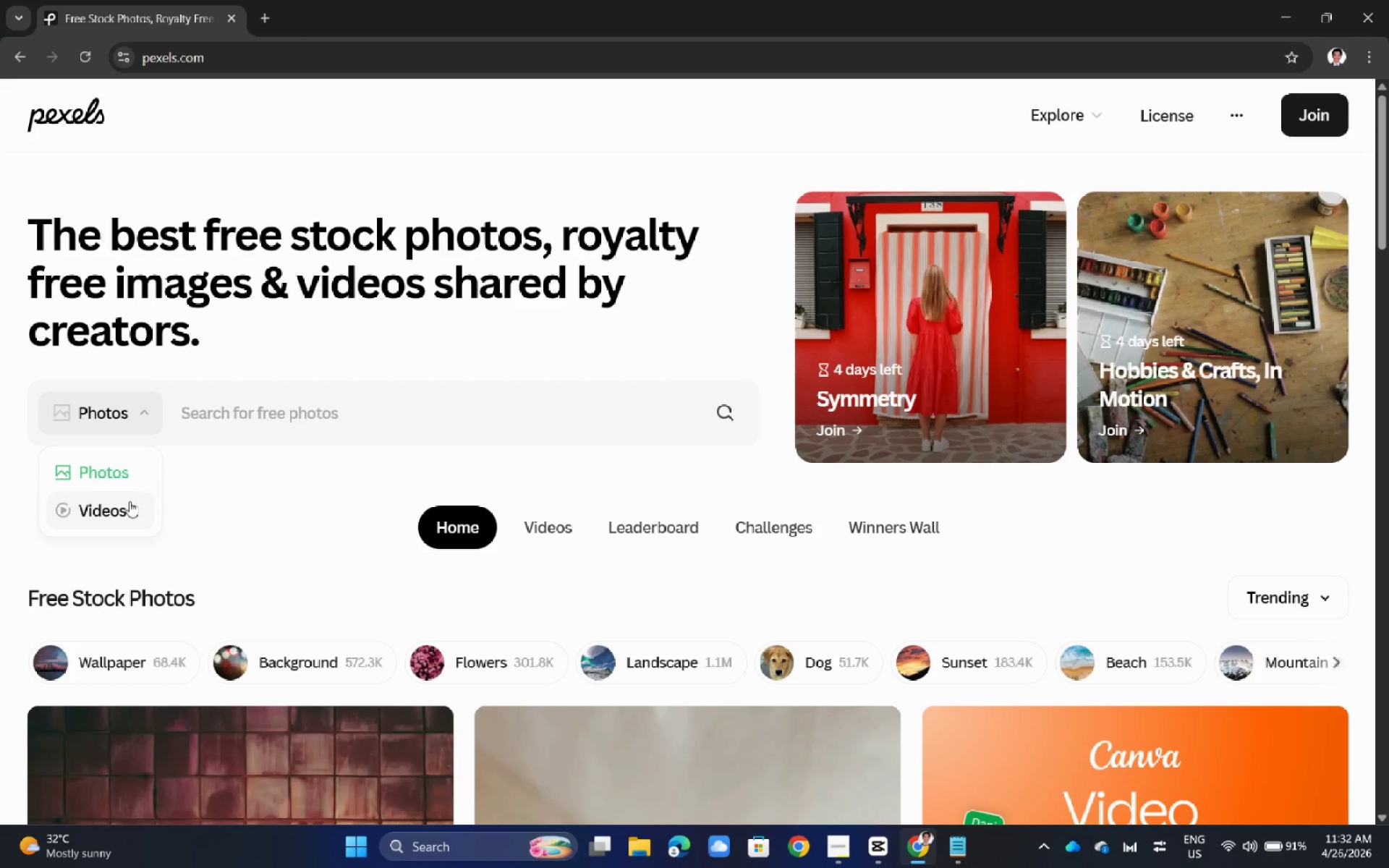 
left_click([129, 501])
 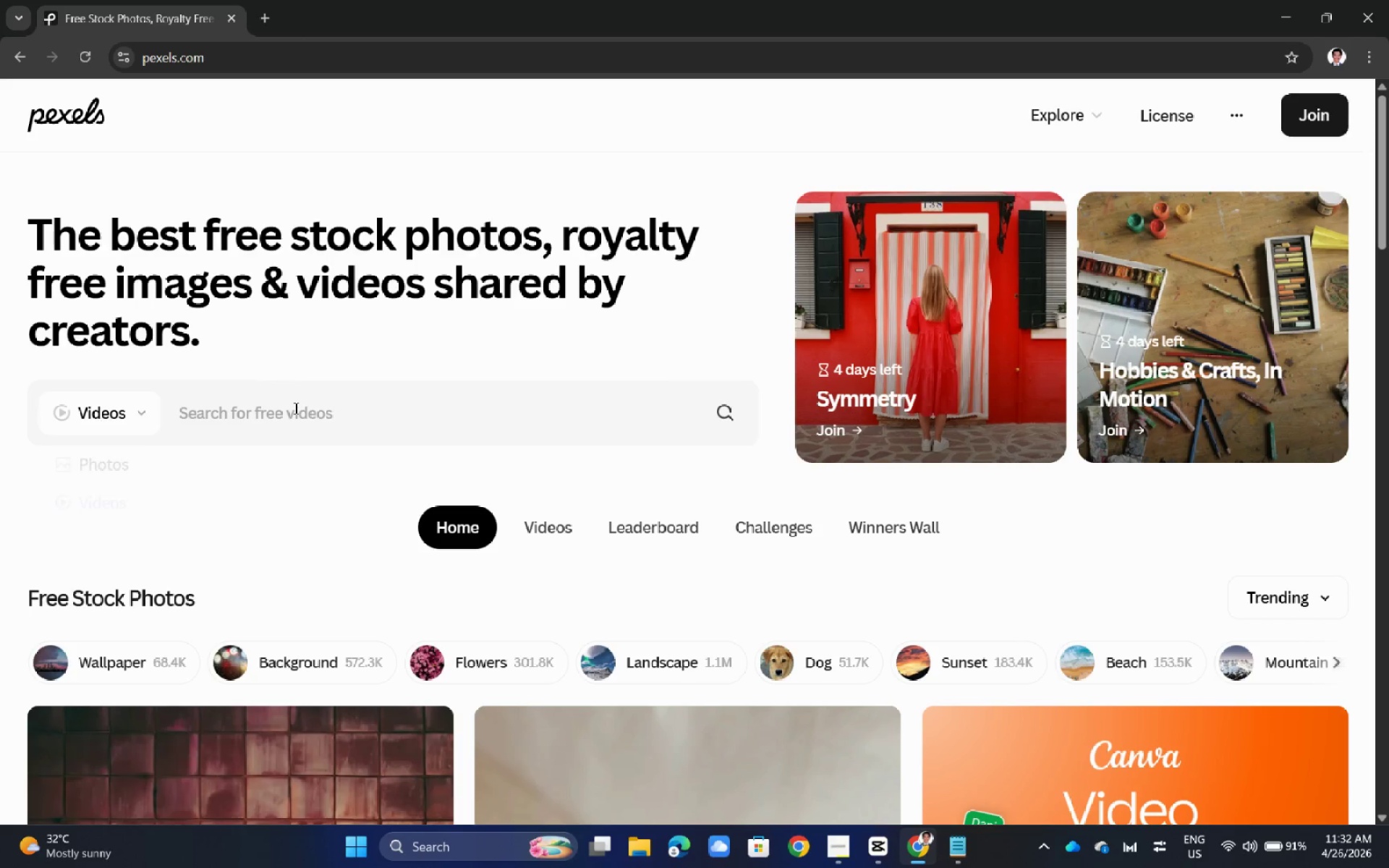 
left_click([294, 408])
 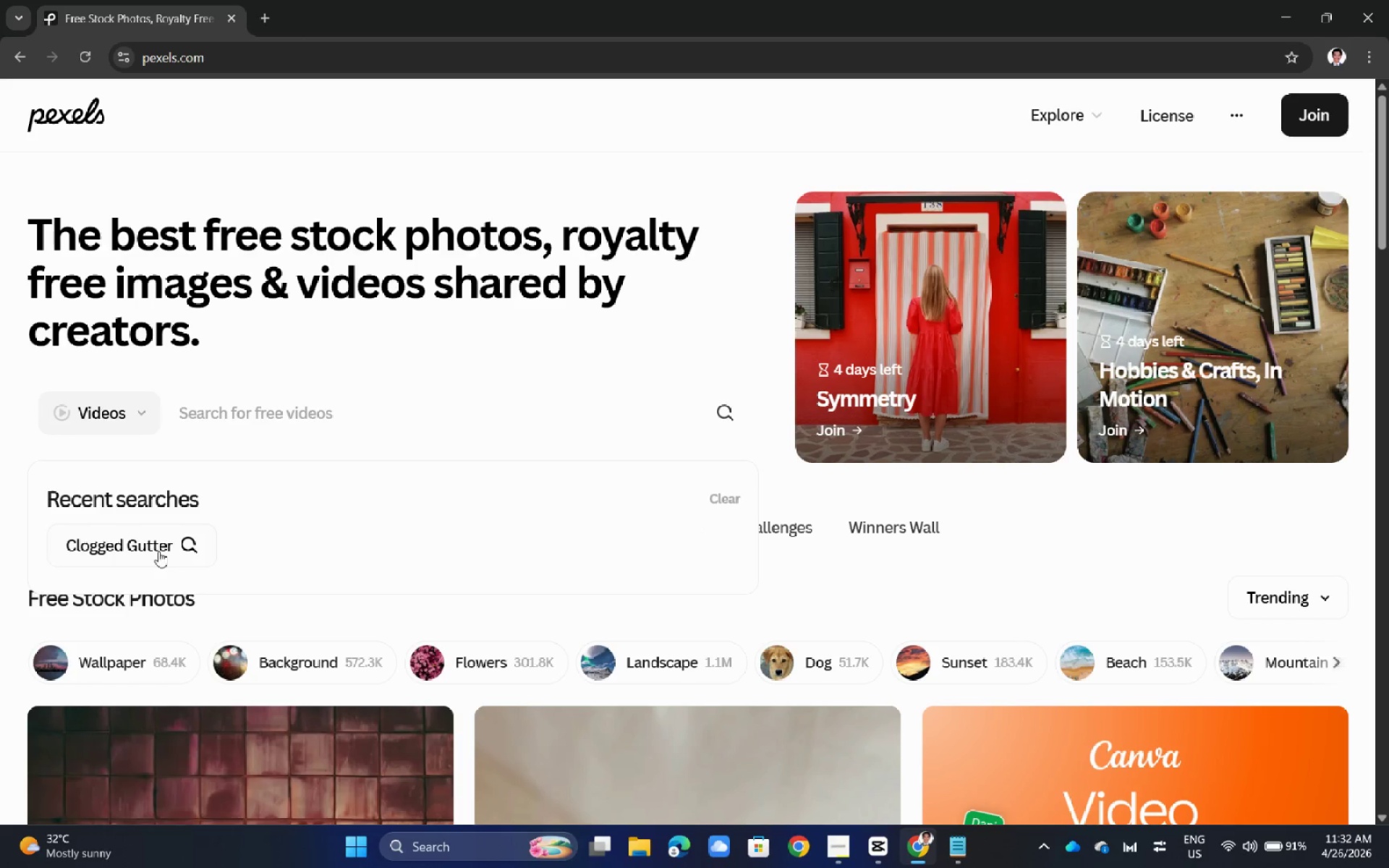 
left_click([132, 542])
 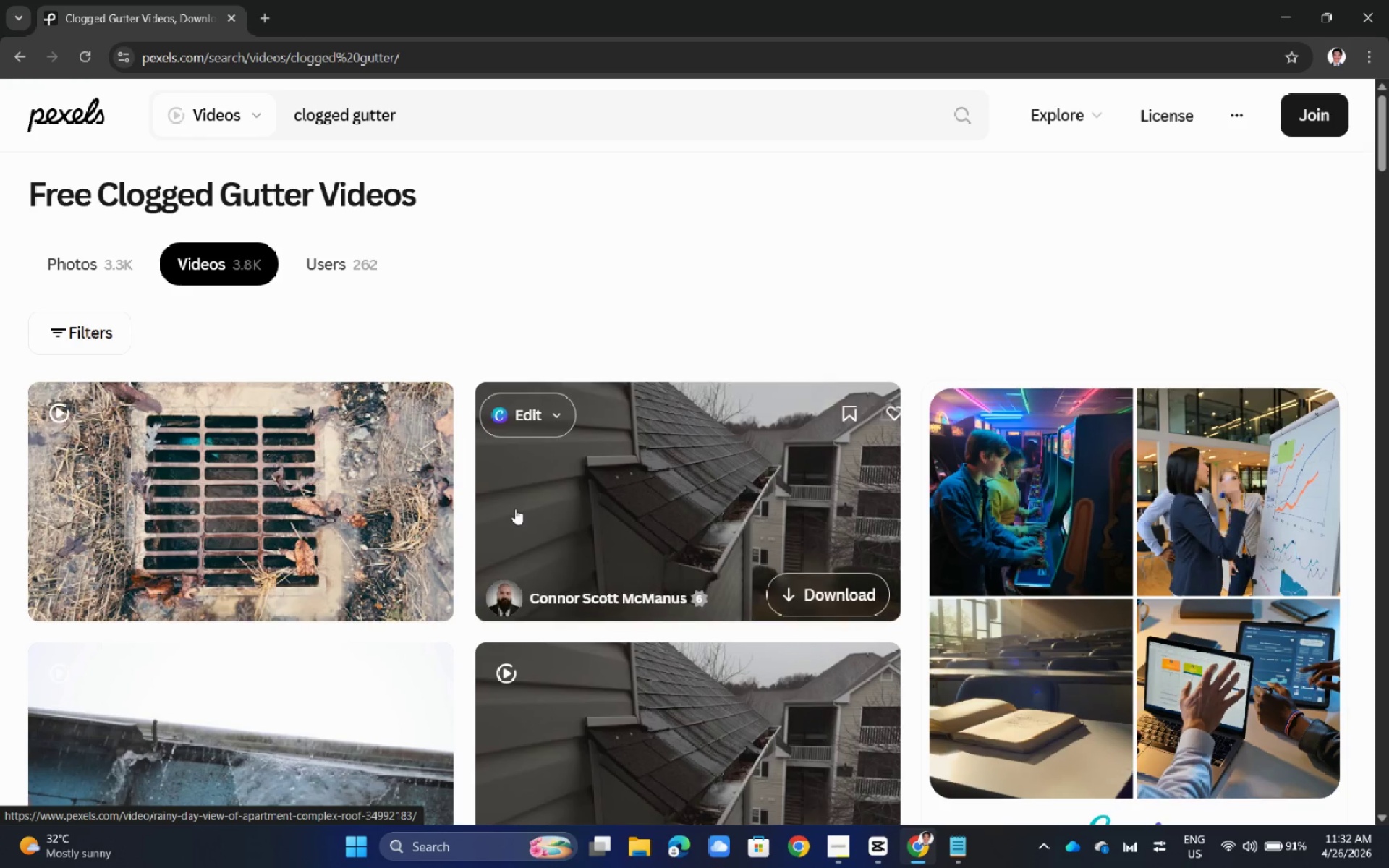 
scroll: coordinate [515, 509], scroll_direction: down, amount: 6.0
 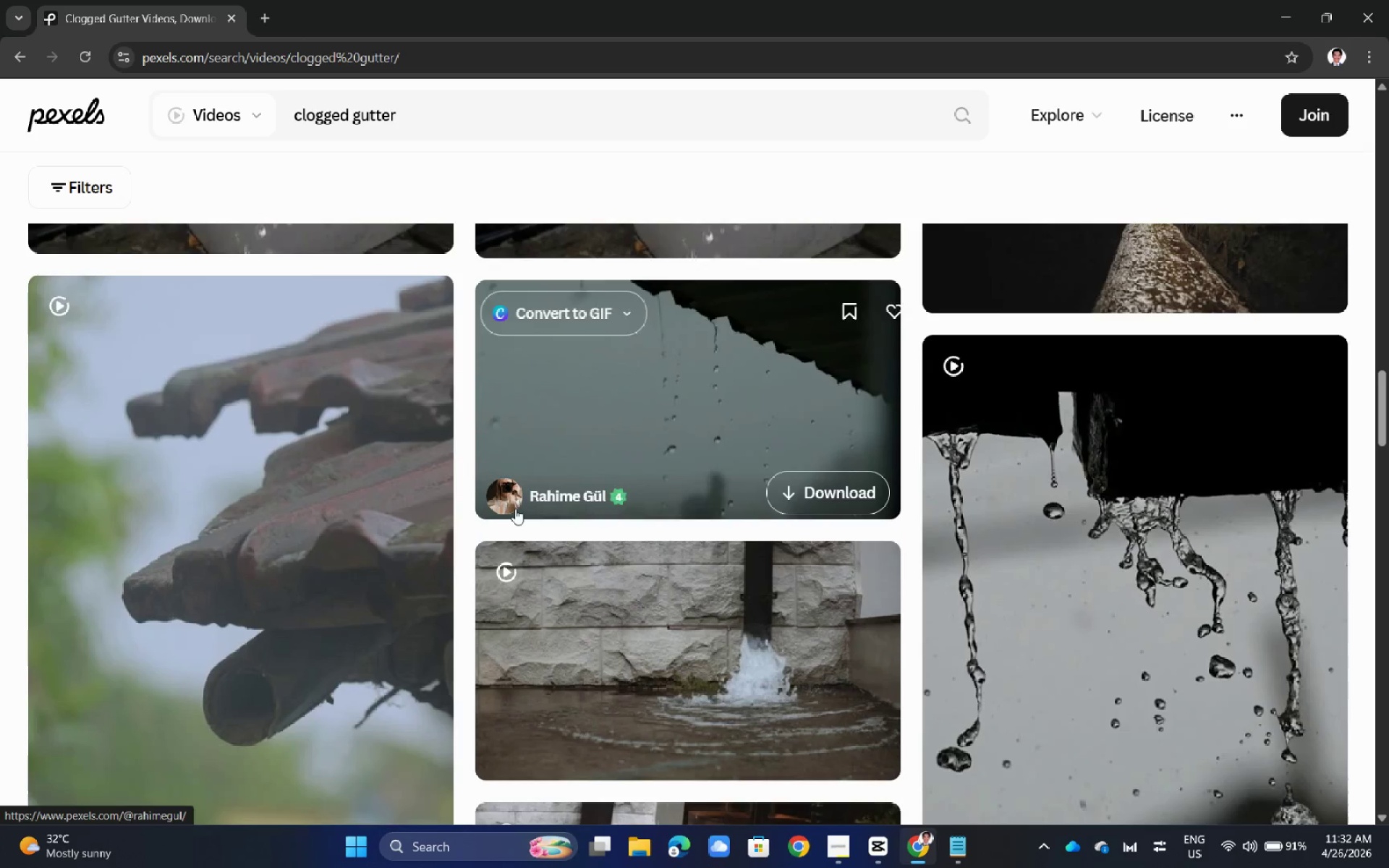 
left_click([367, 509])
 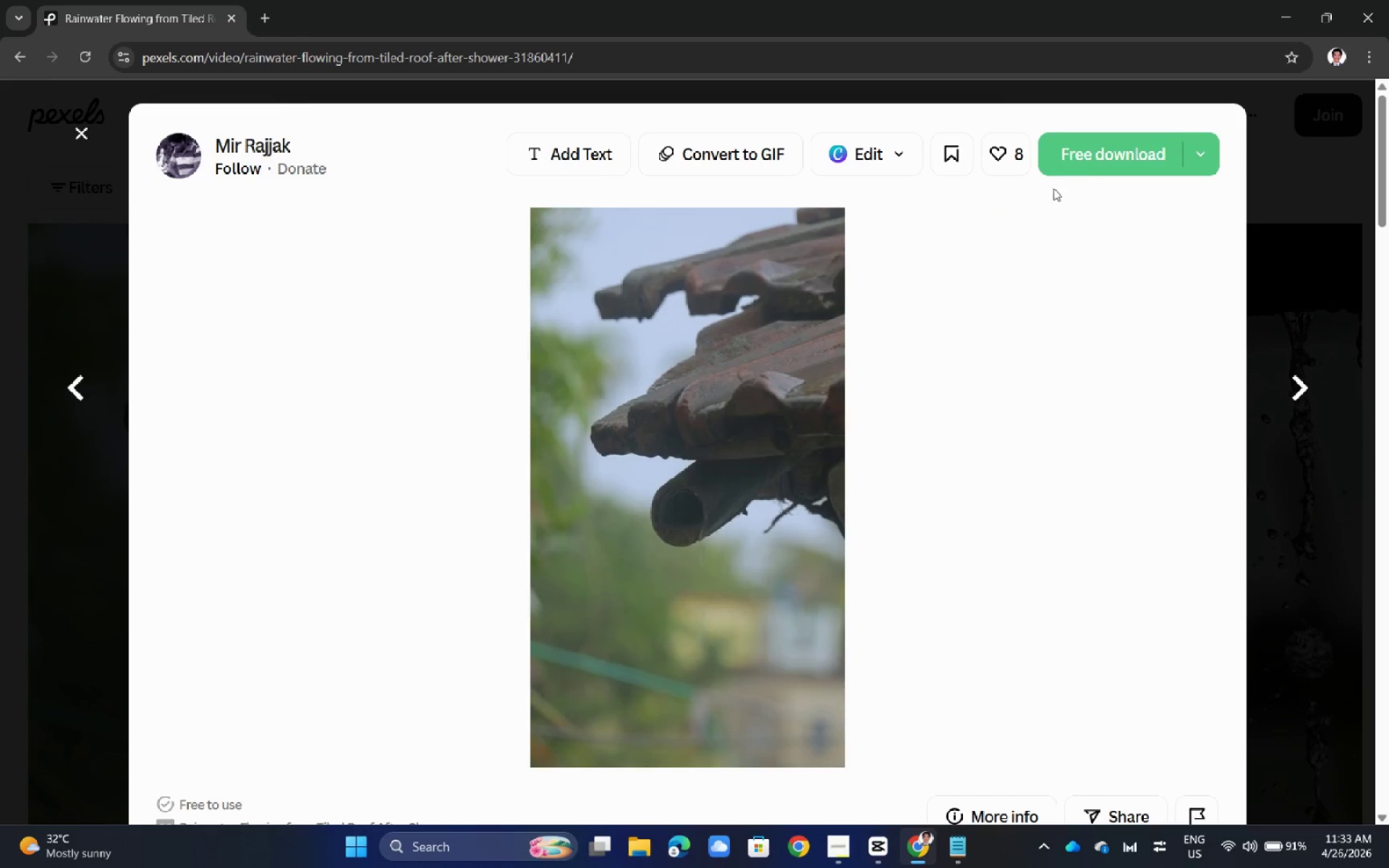 
left_click([1119, 158])
 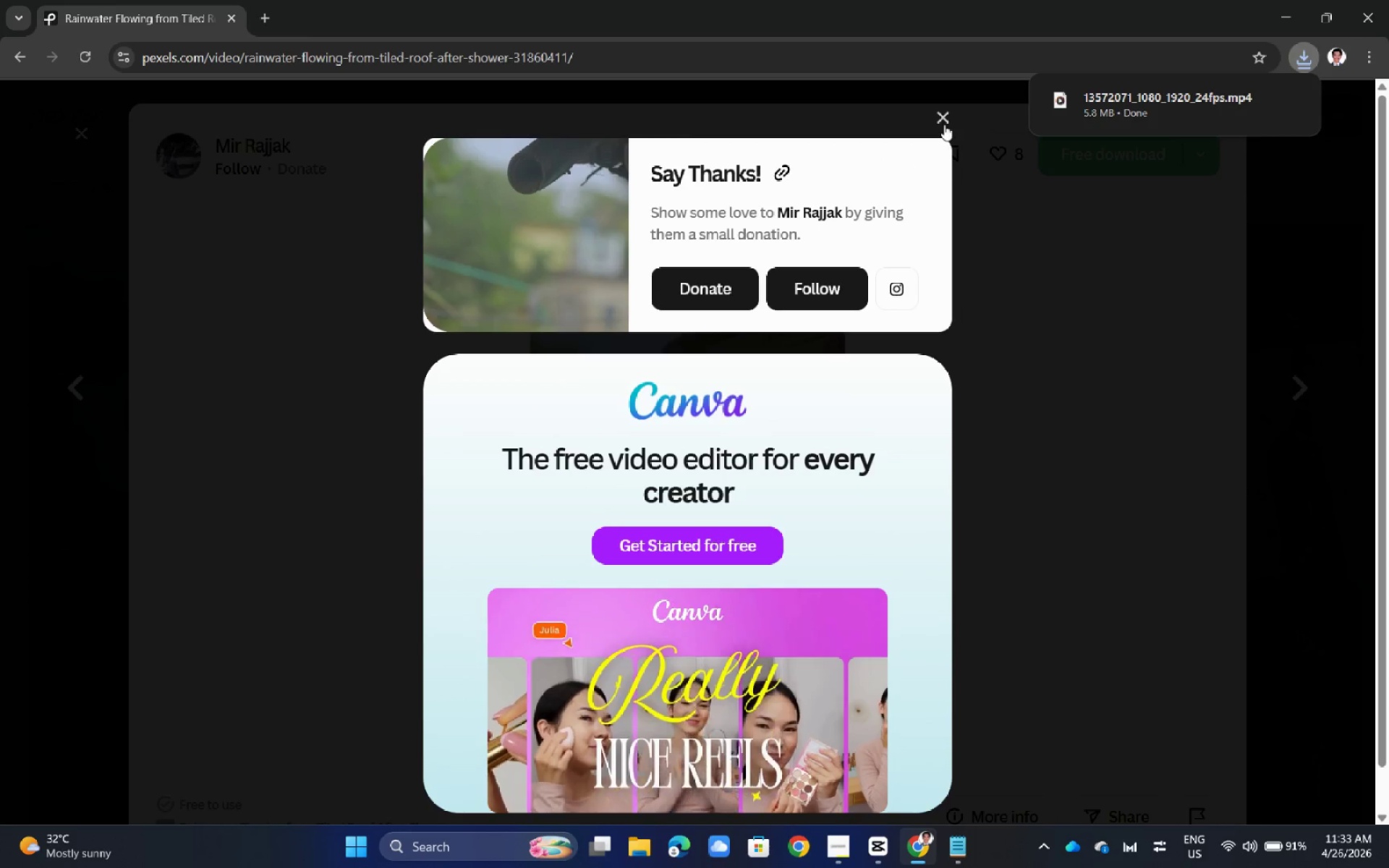 
left_click([944, 124])
 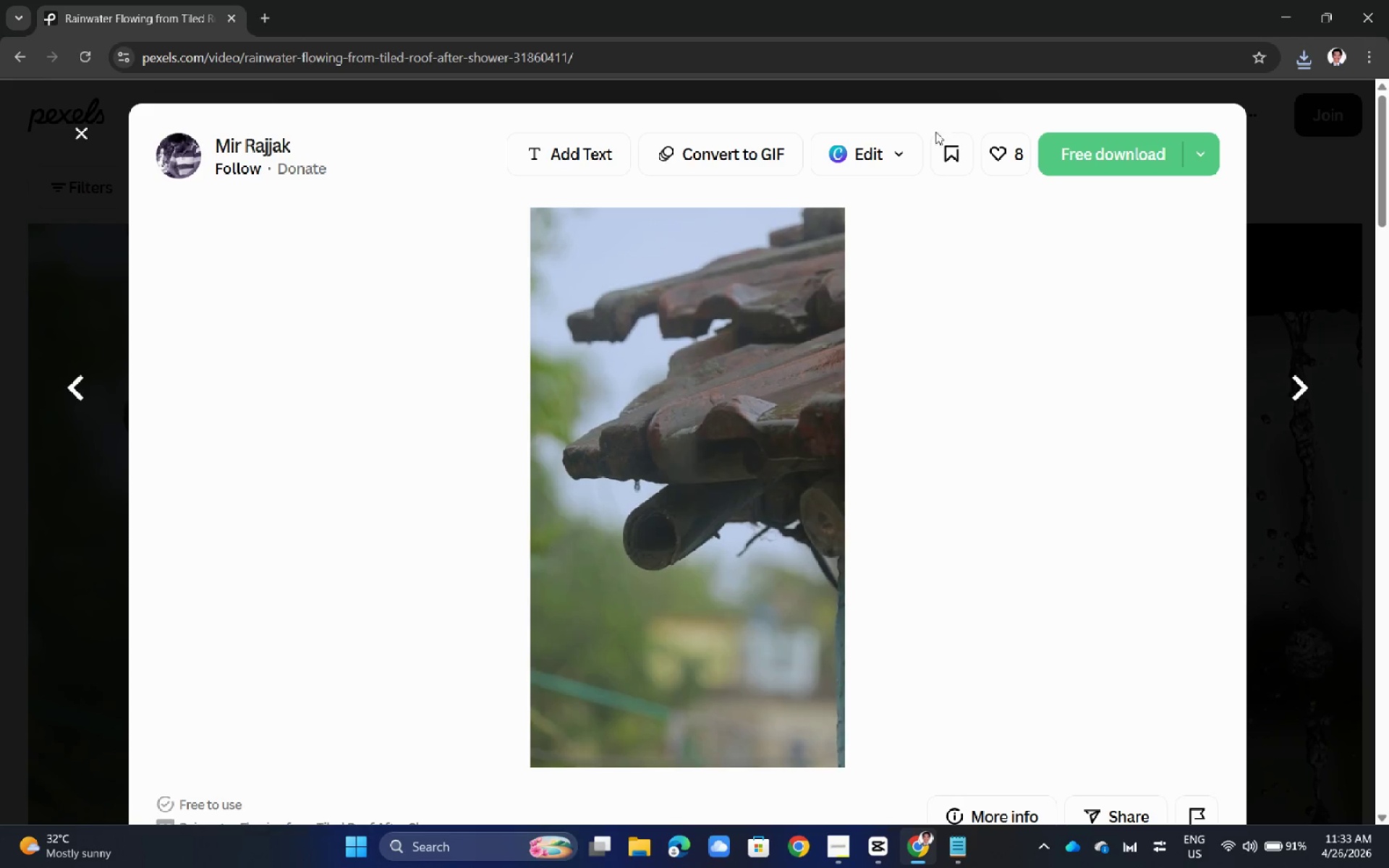 
left_click([0, 365])
 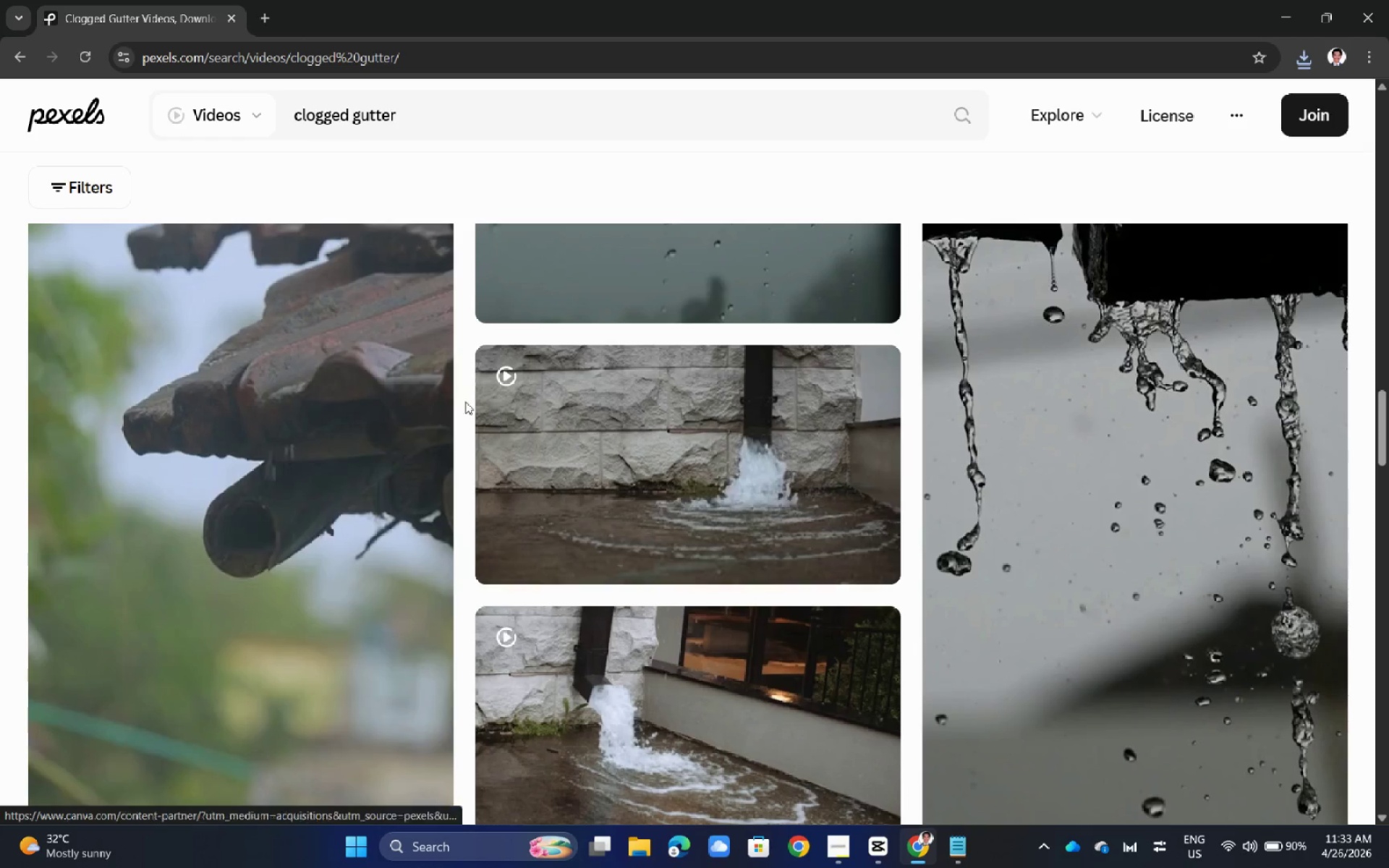 
double_click([409, 109])
 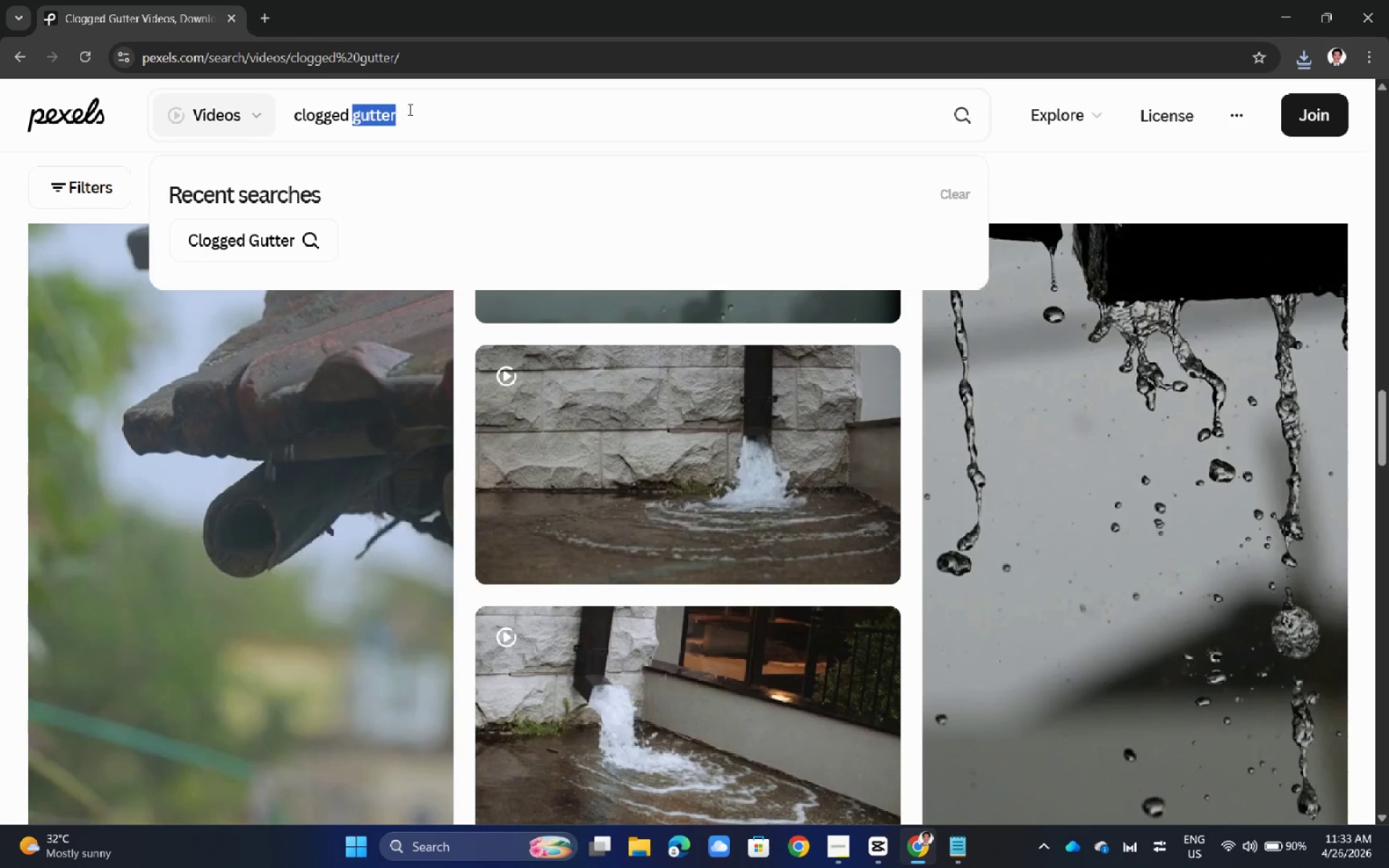 
triple_click([409, 109])
 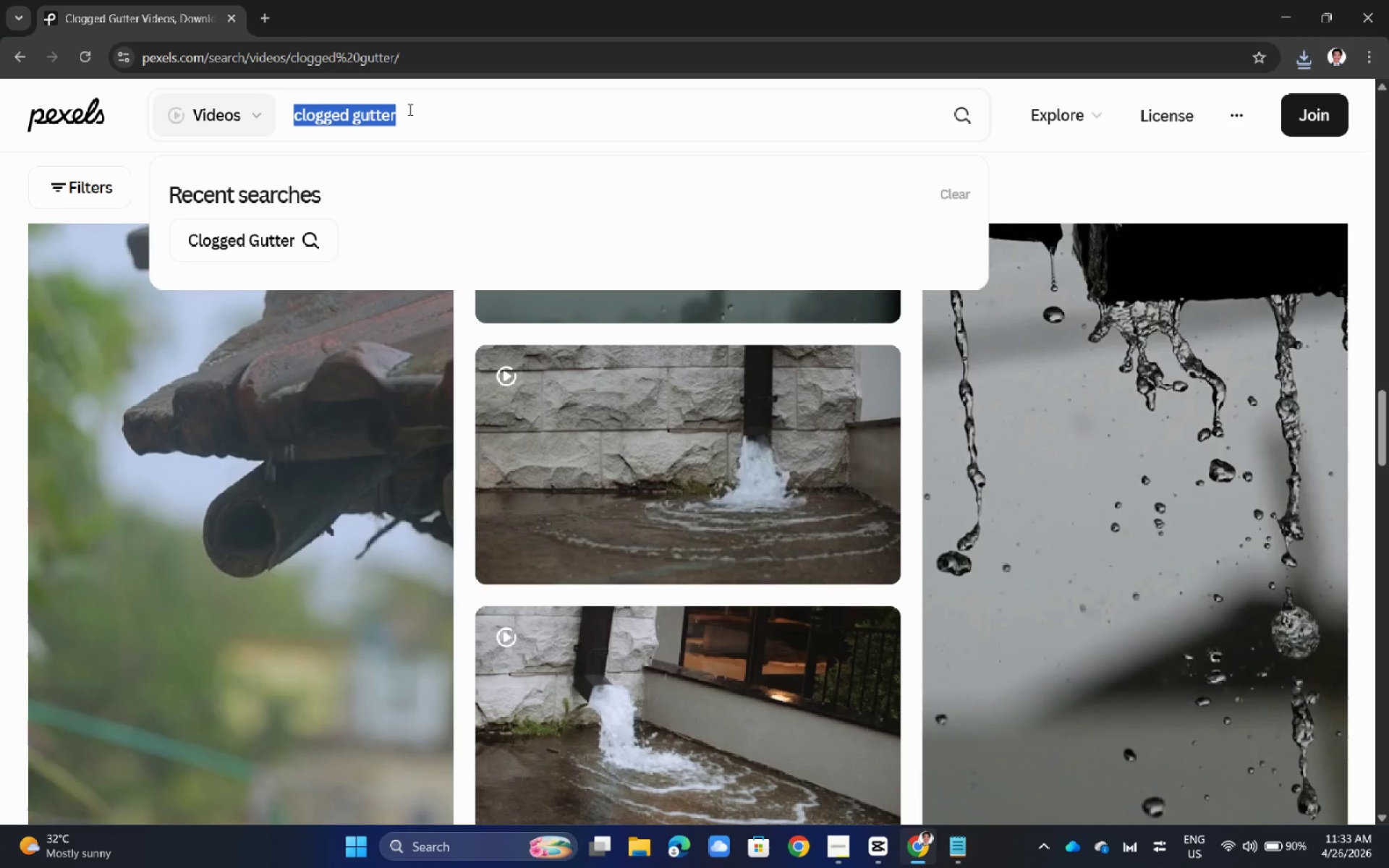 
triple_click([409, 109])
 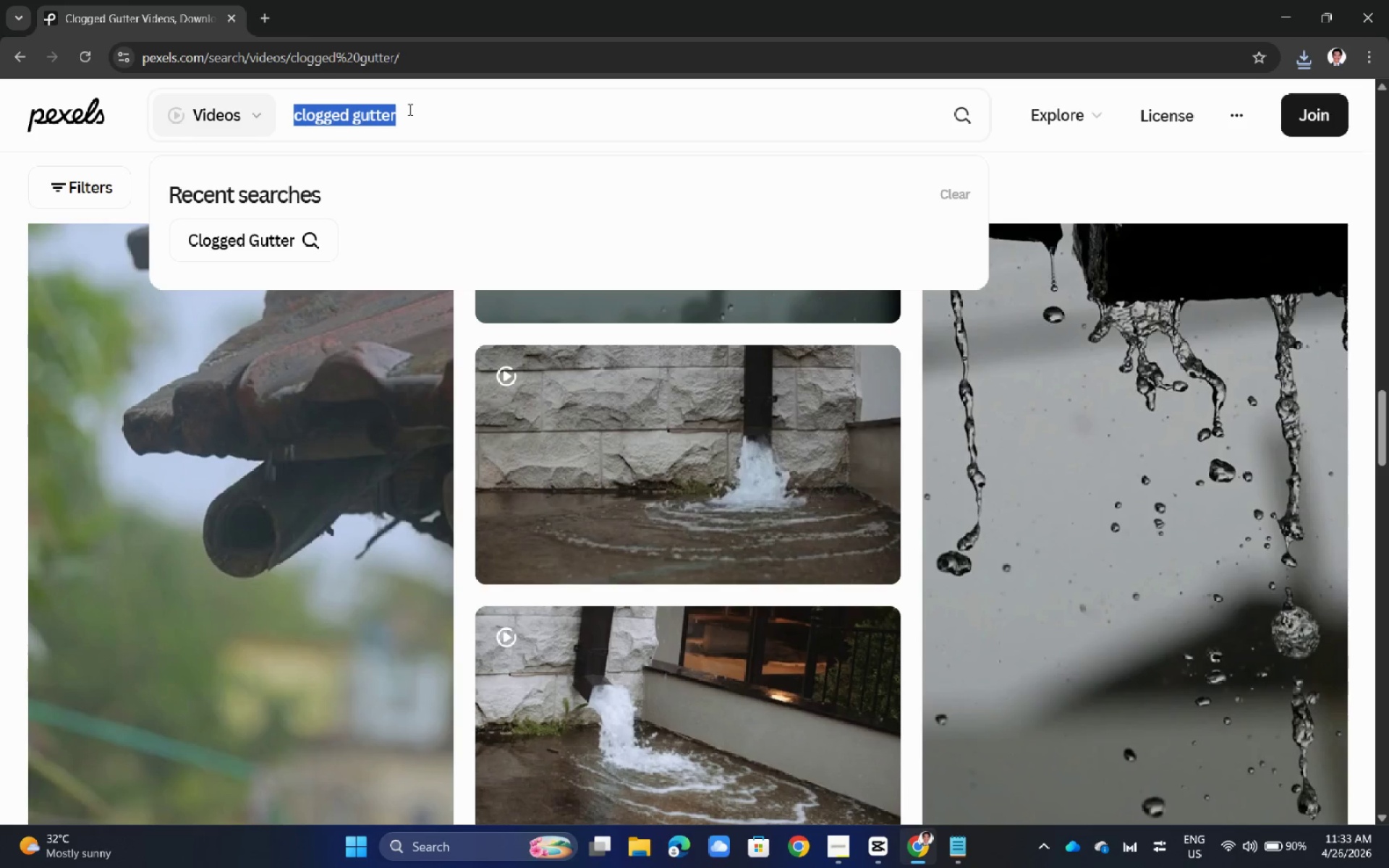 
type(t)
key(Backspace)
key(Backspace)
type(pulling thick moss)
 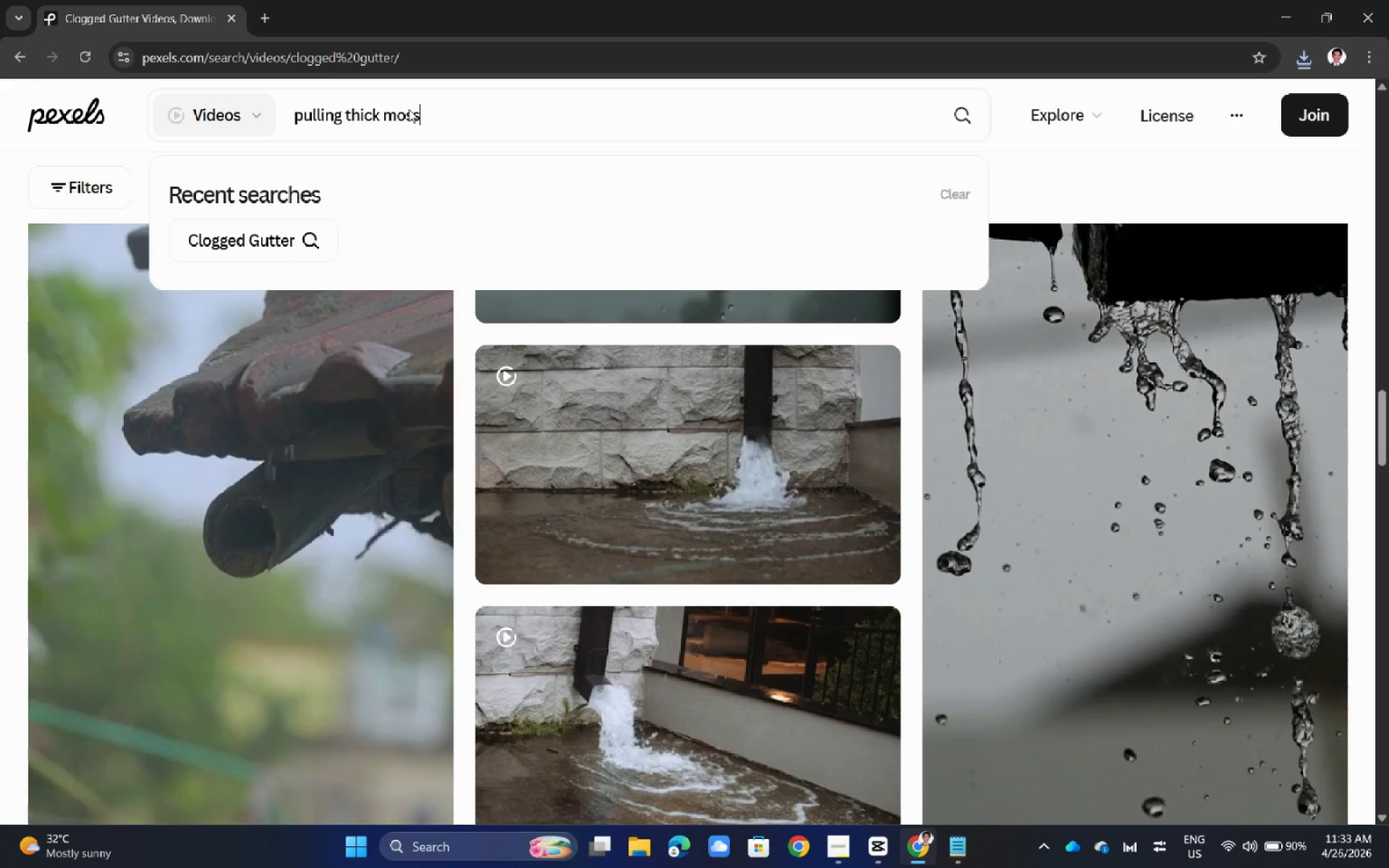 
key(Enter)
 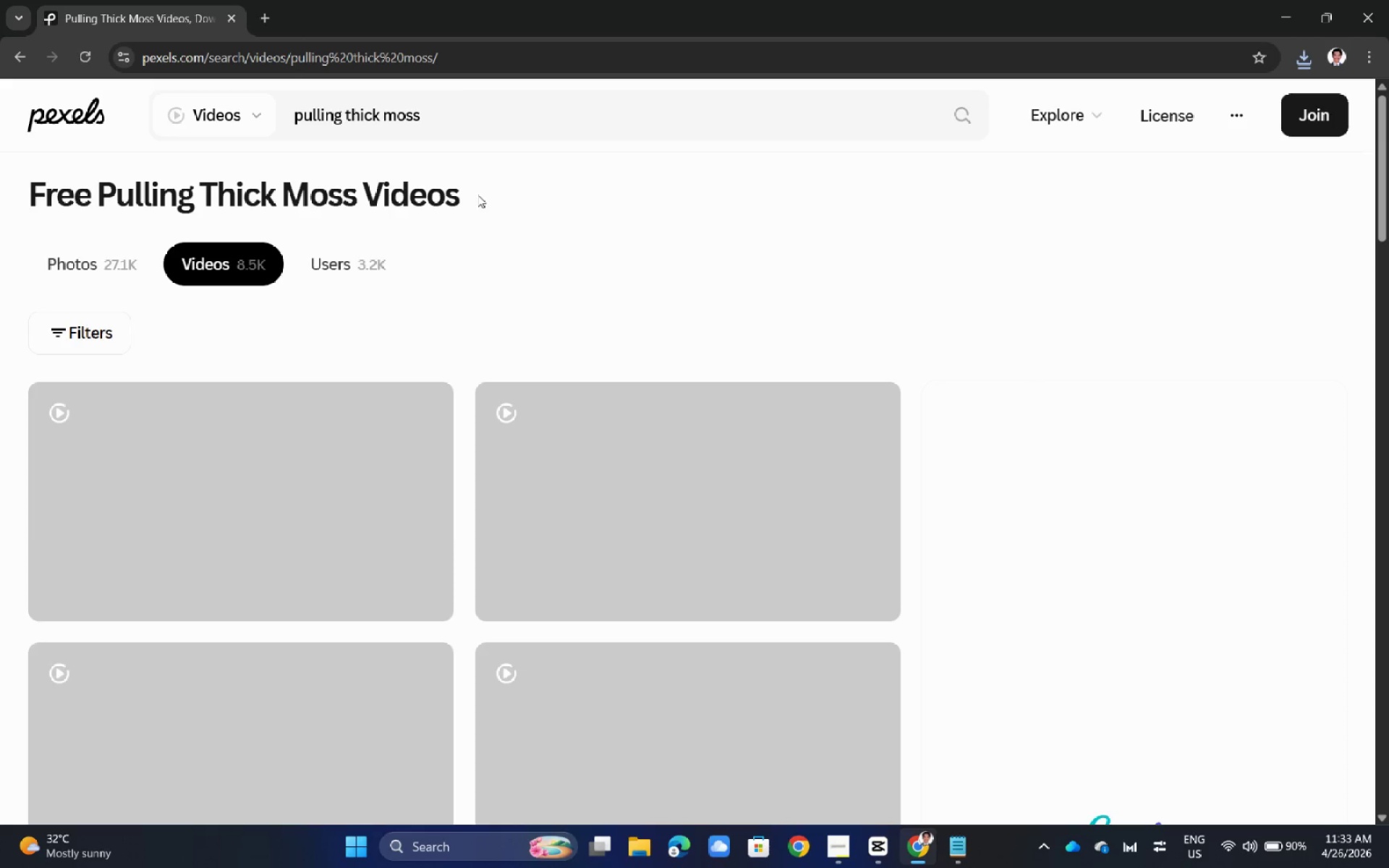 
scroll: coordinate [292, 464], scroll_direction: down, amount: 7.0
 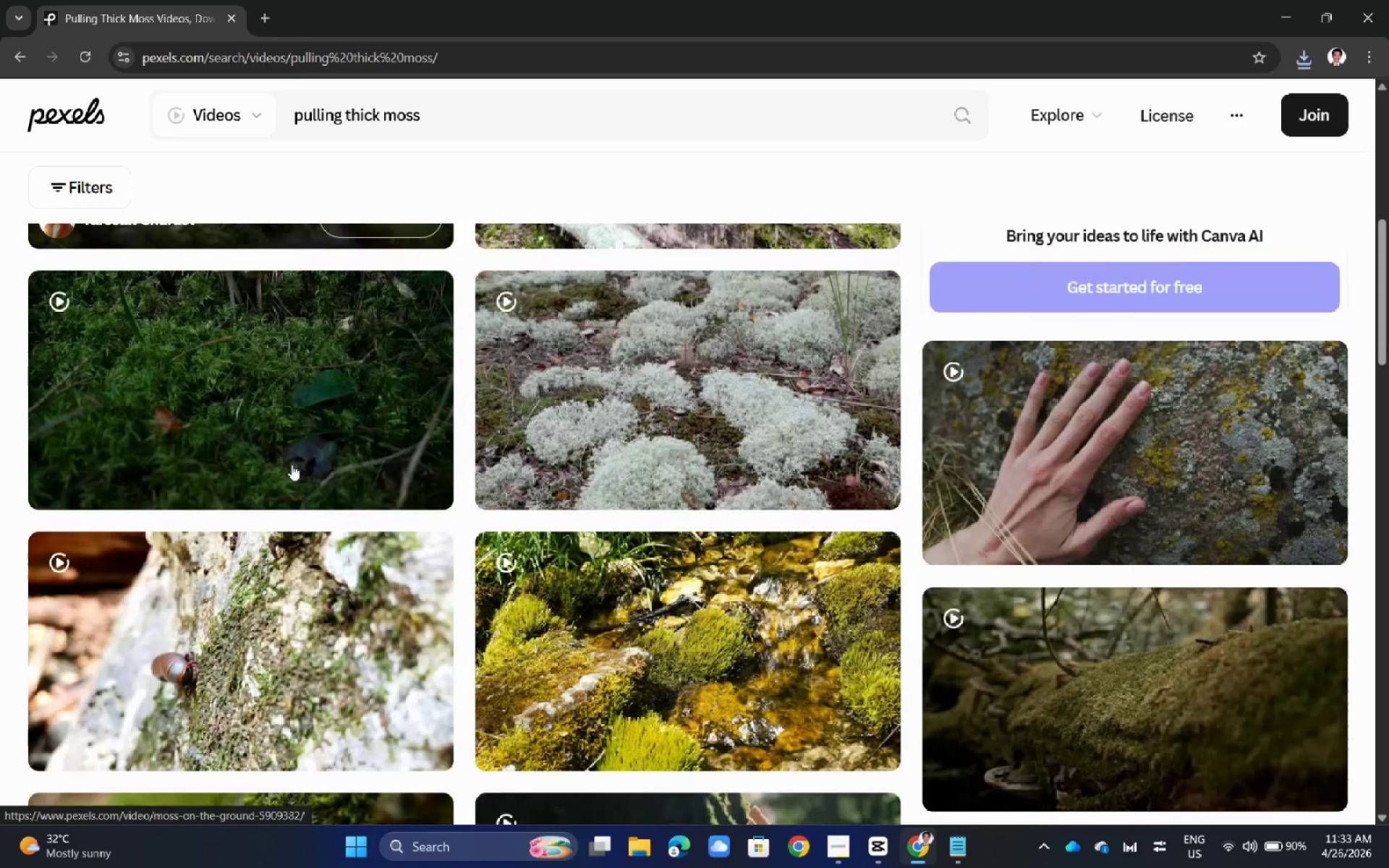 
left_click([453, 126])
 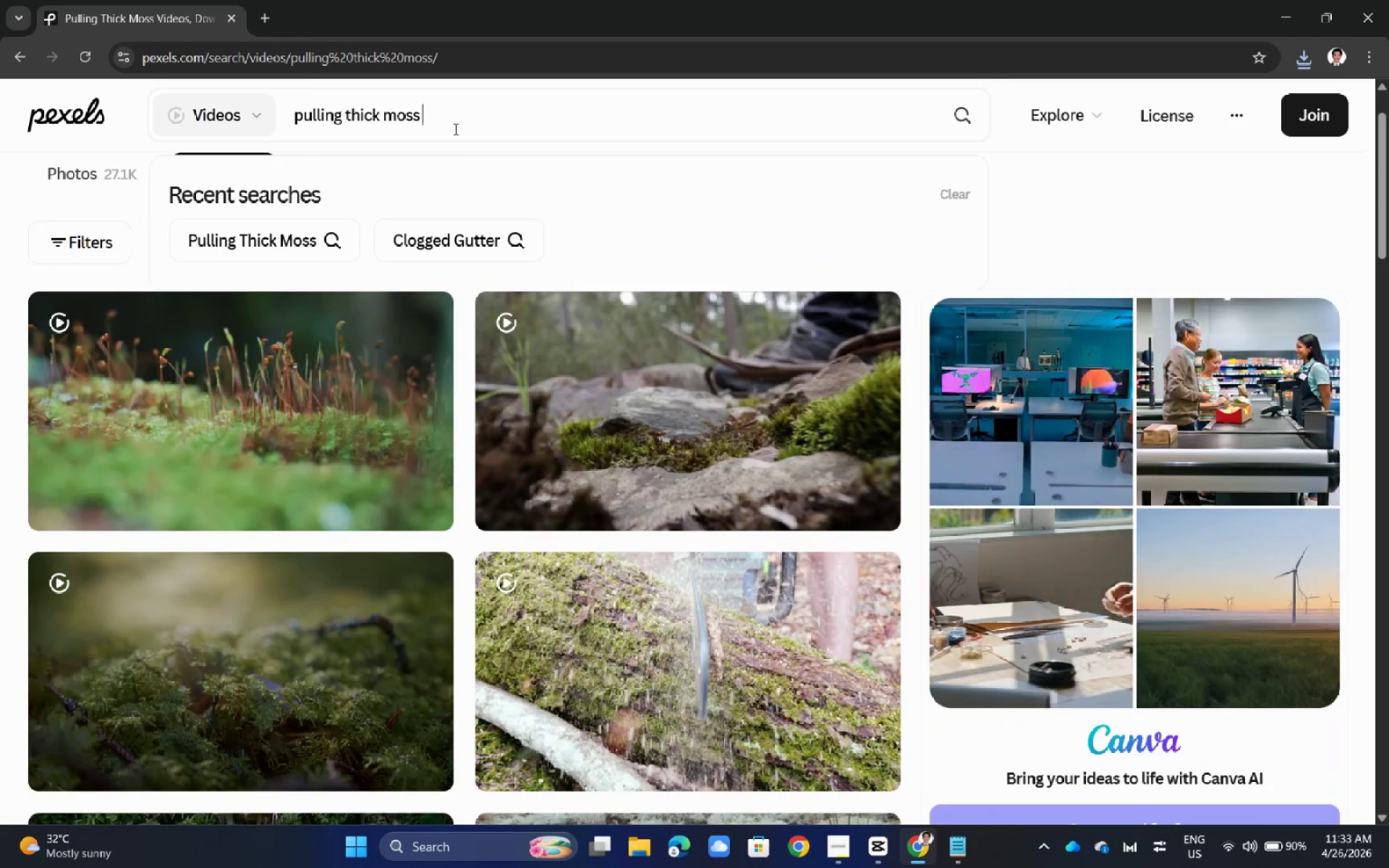 
scroll: coordinate [300, 444], scroll_direction: up, amount: 6.0
 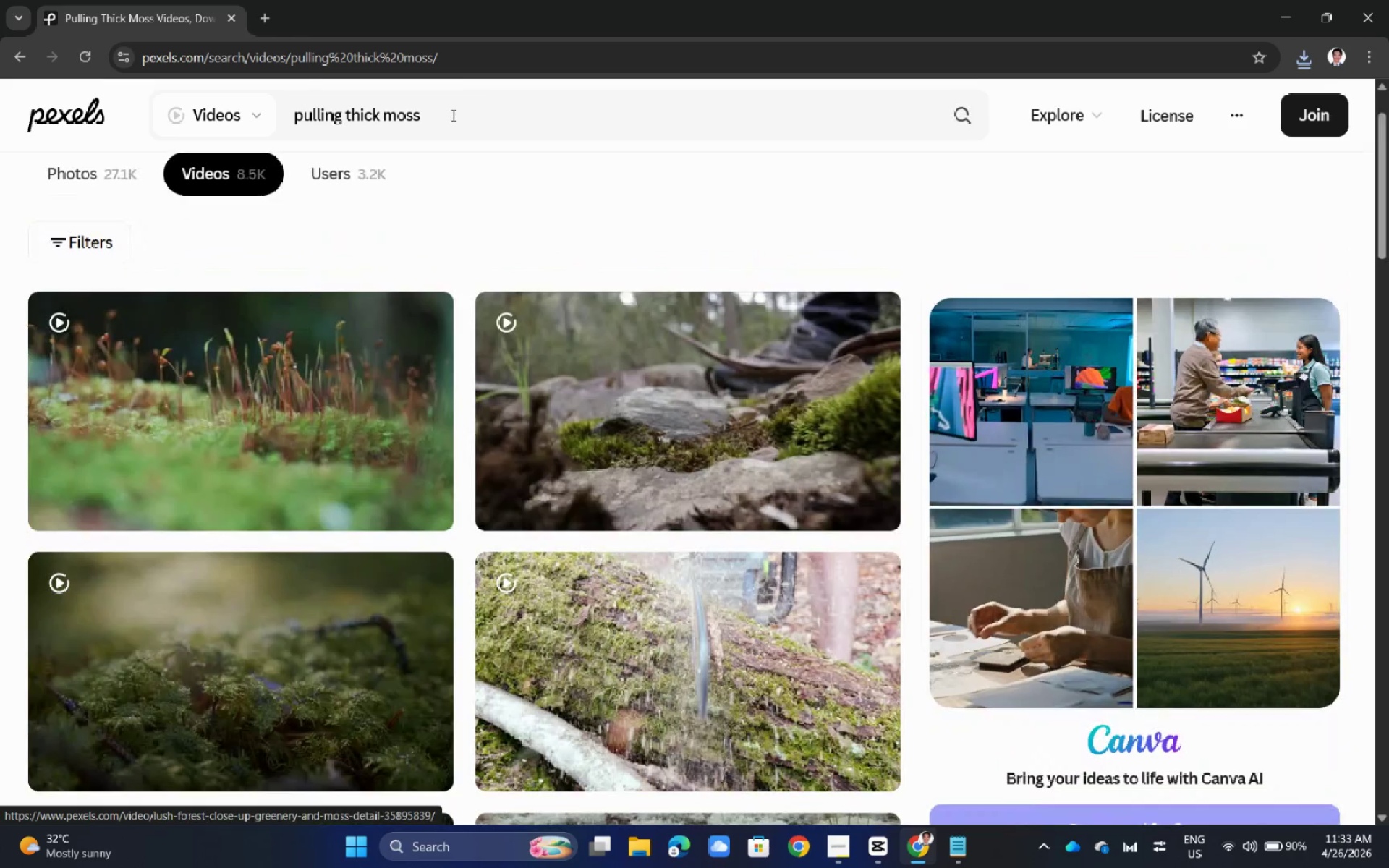 
type( at o)
key(Backspace)
type(gutter)
 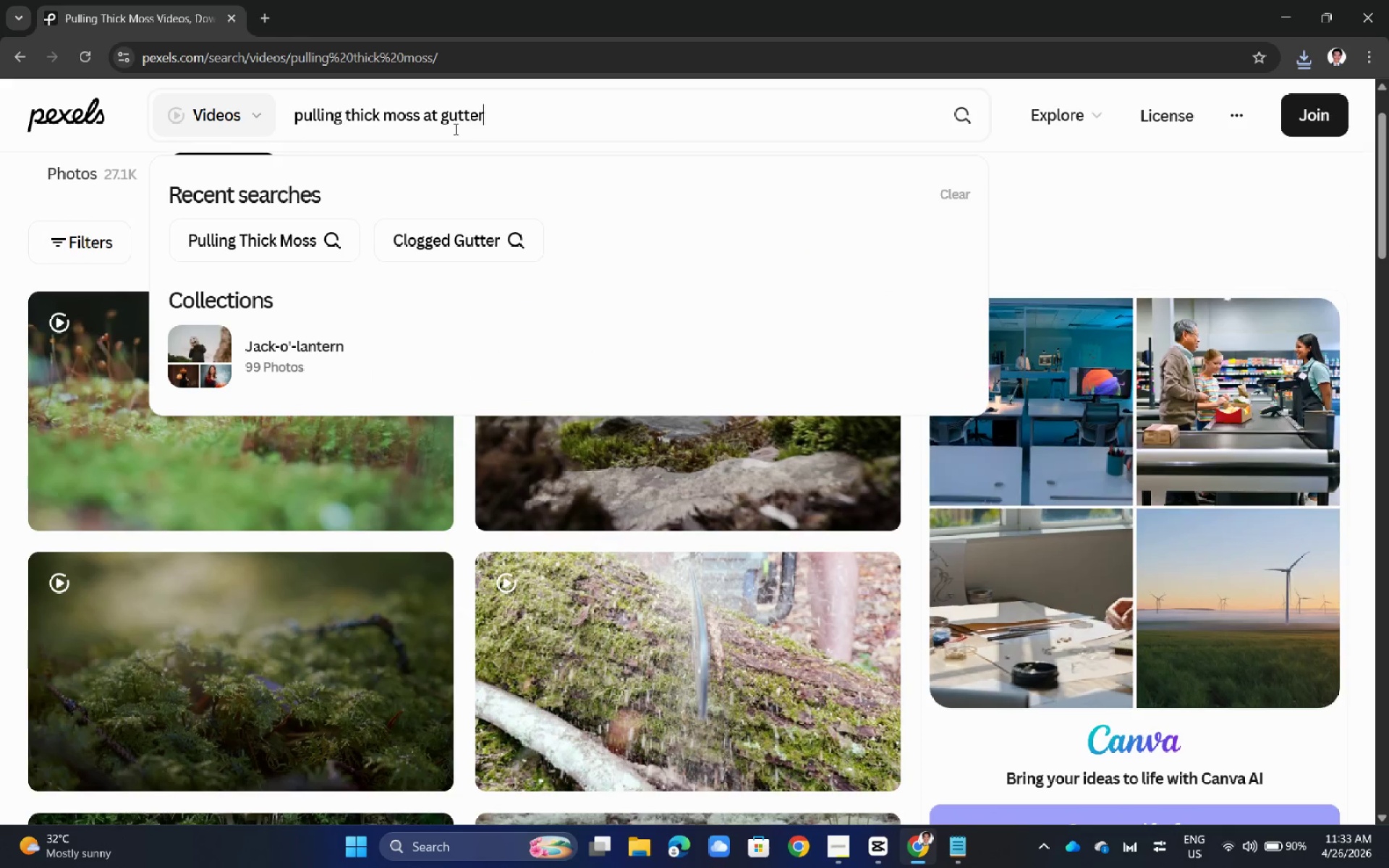 
key(Enter)
 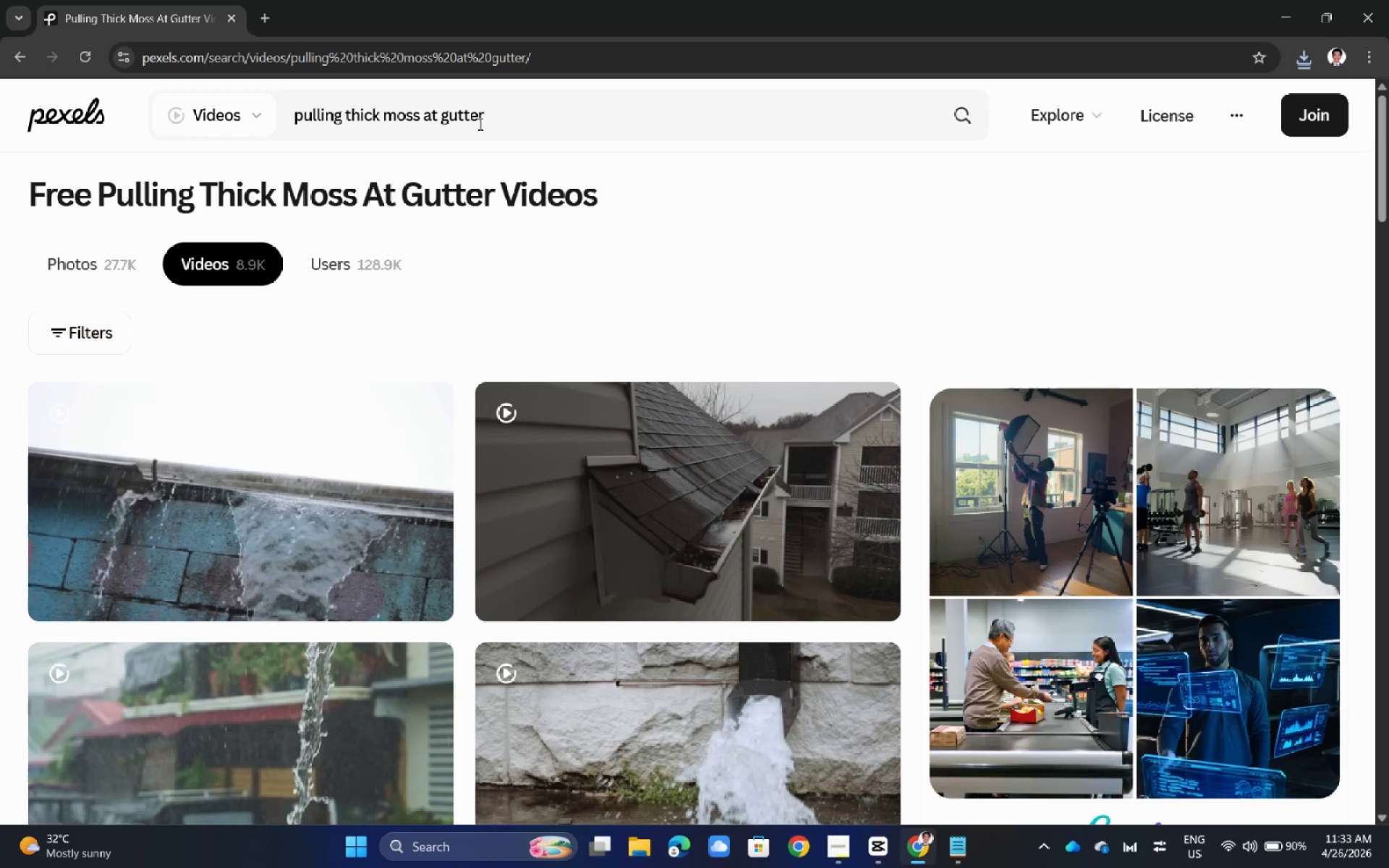 
wait(6.42)
 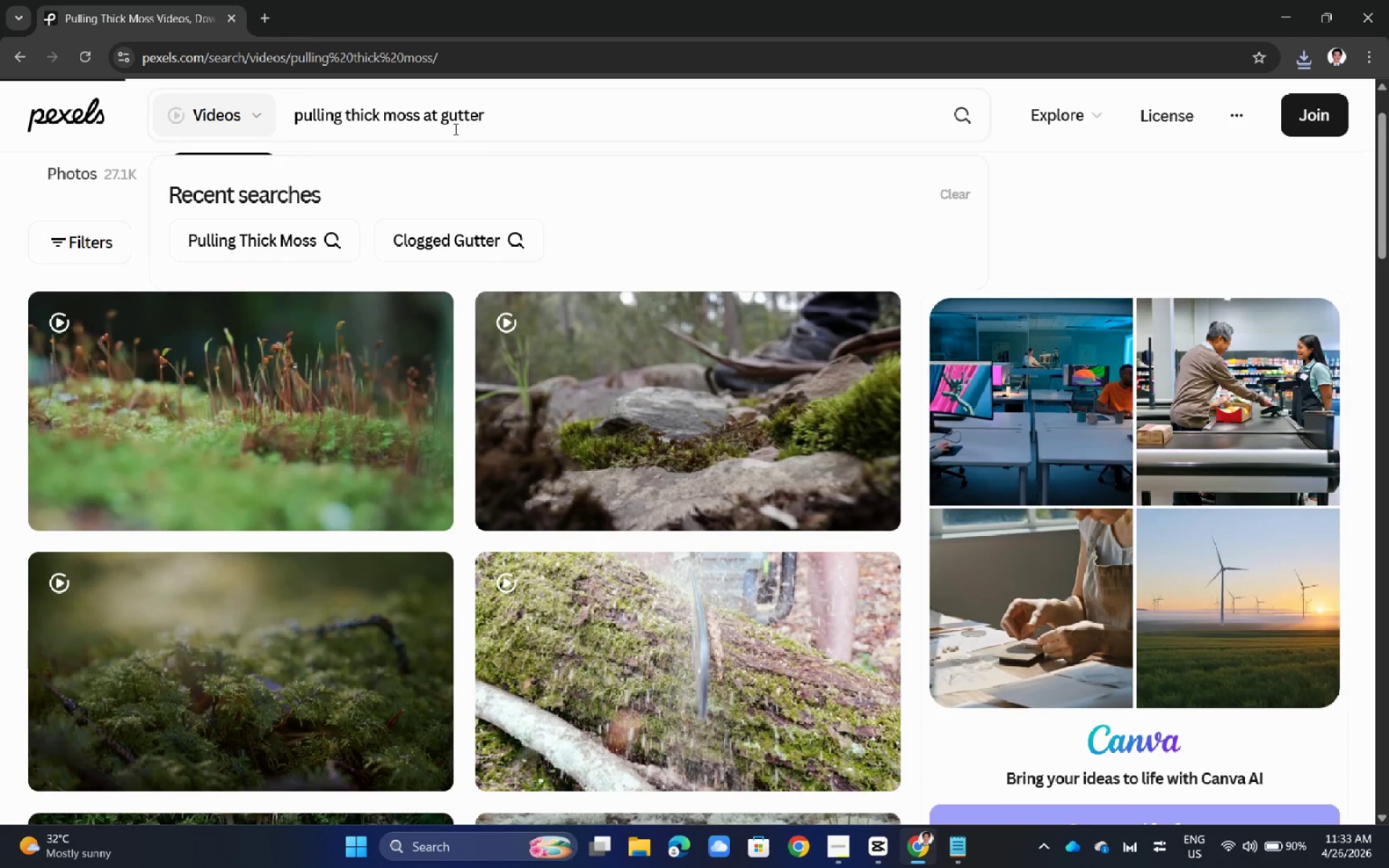 
scroll: coordinate [350, 433], scroll_direction: down, amount: 28.0
 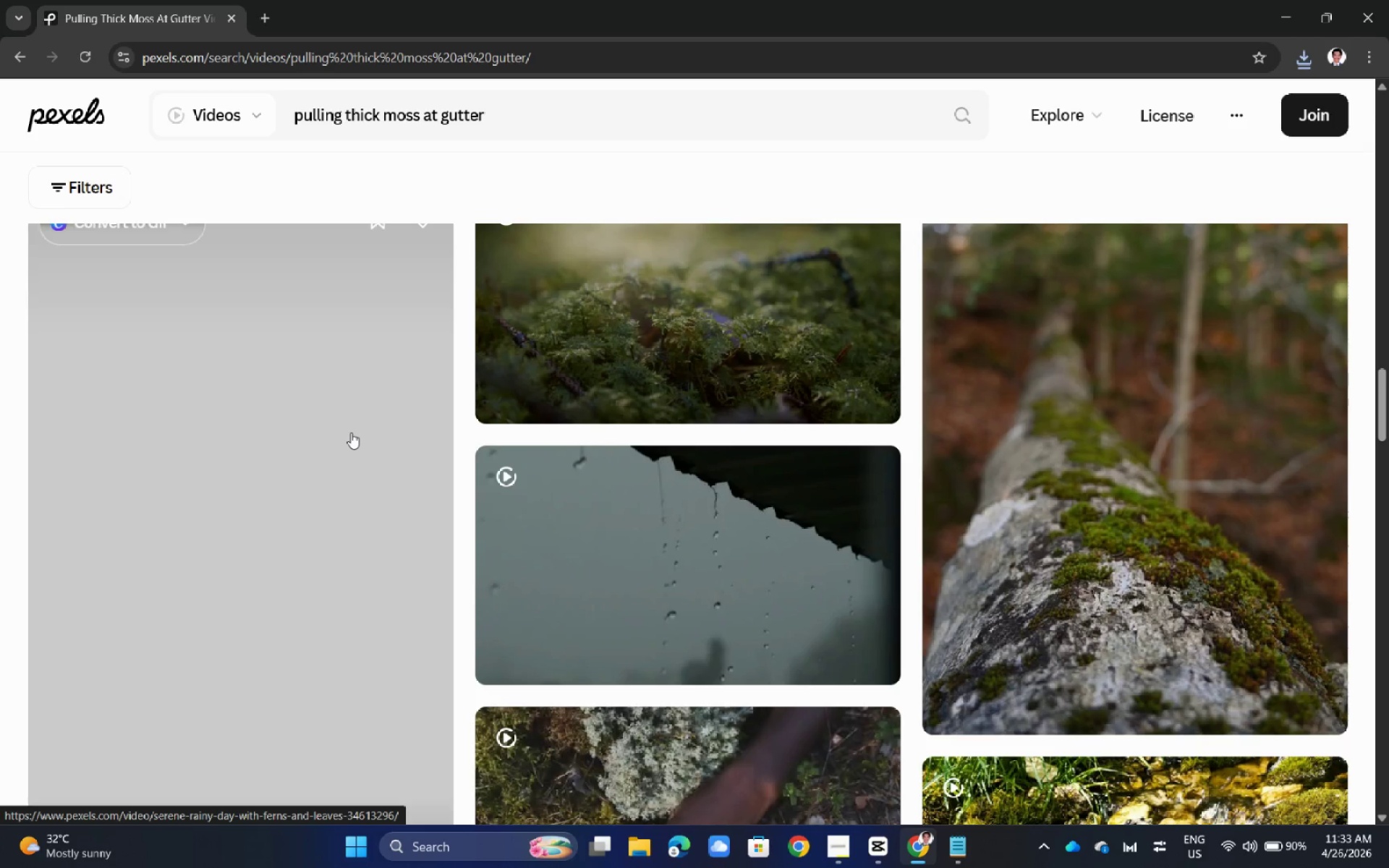 
scroll: coordinate [346, 429], scroll_direction: down, amount: 8.0
 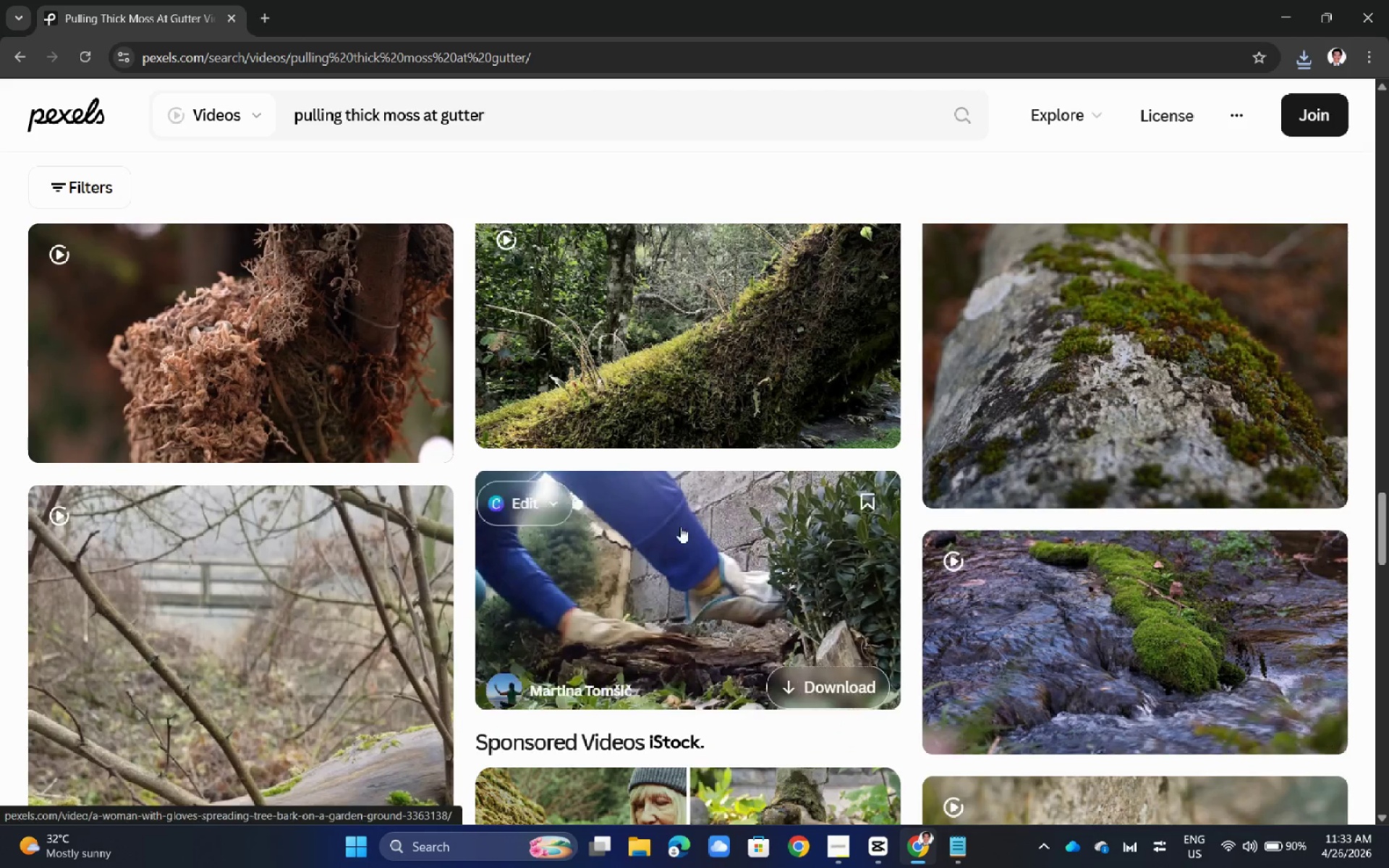 
left_click([679, 544])
 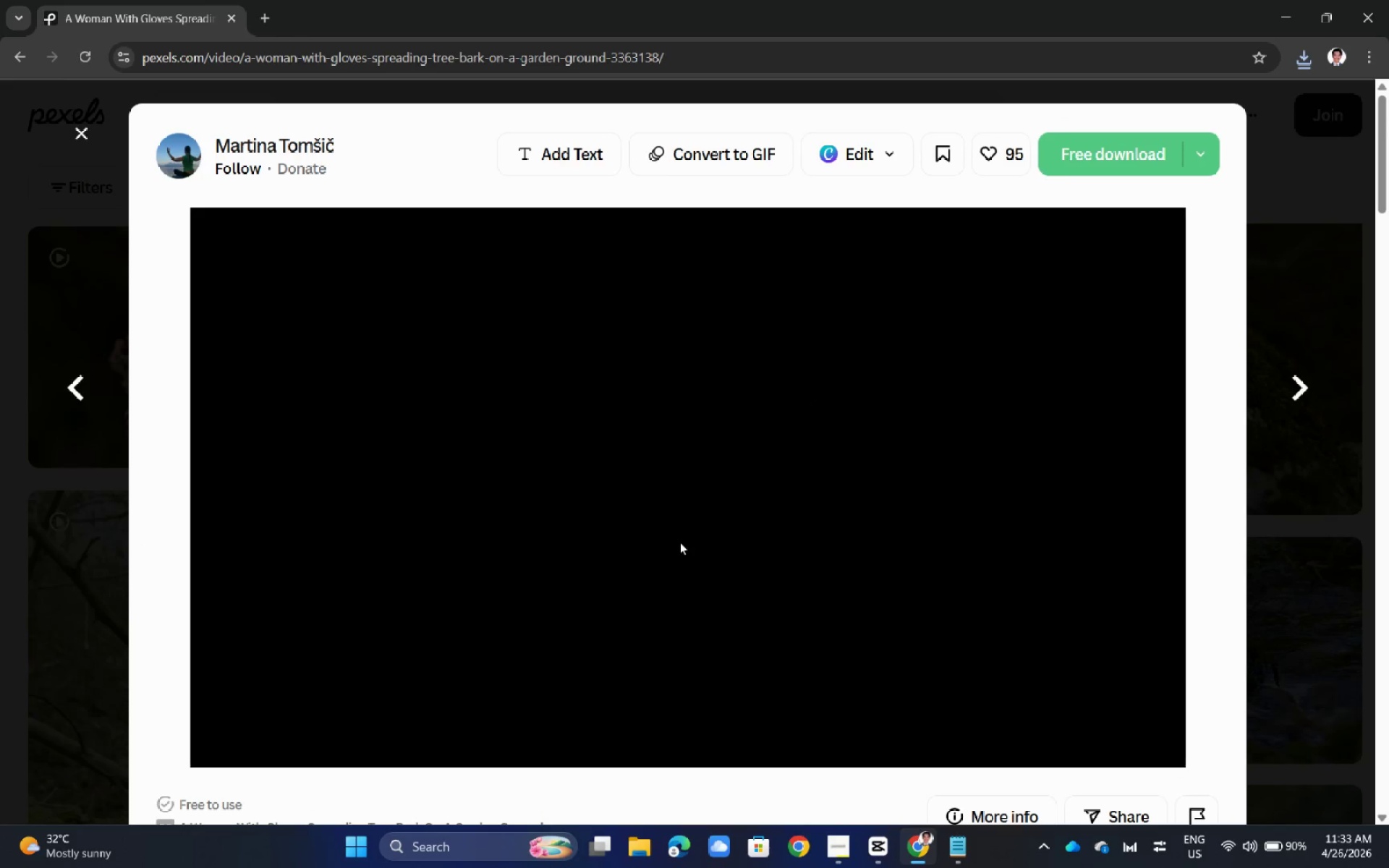 
scroll: coordinate [685, 535], scroll_direction: down, amount: 6.0
 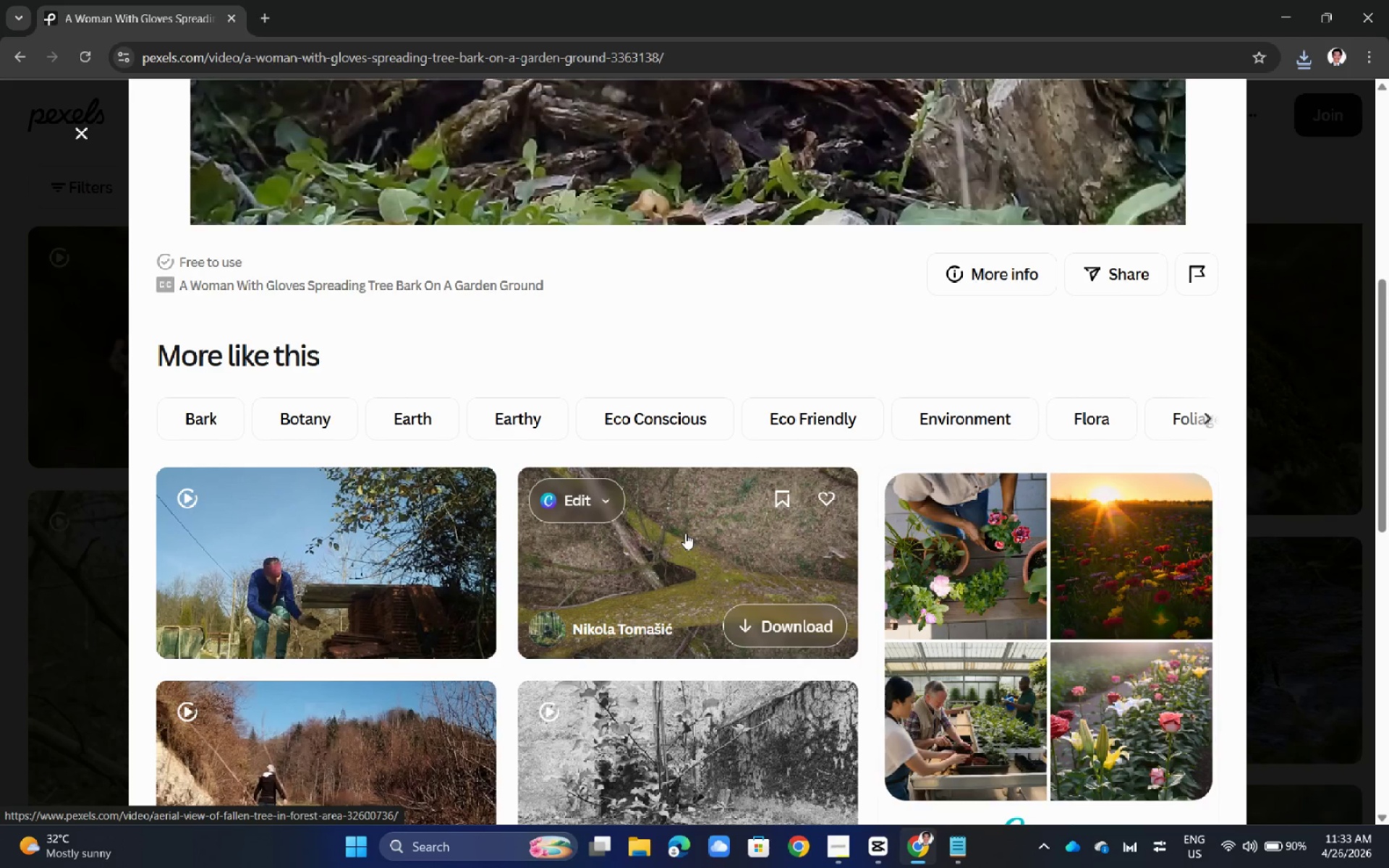 
scroll: coordinate [685, 533], scroll_direction: up, amount: 6.0
 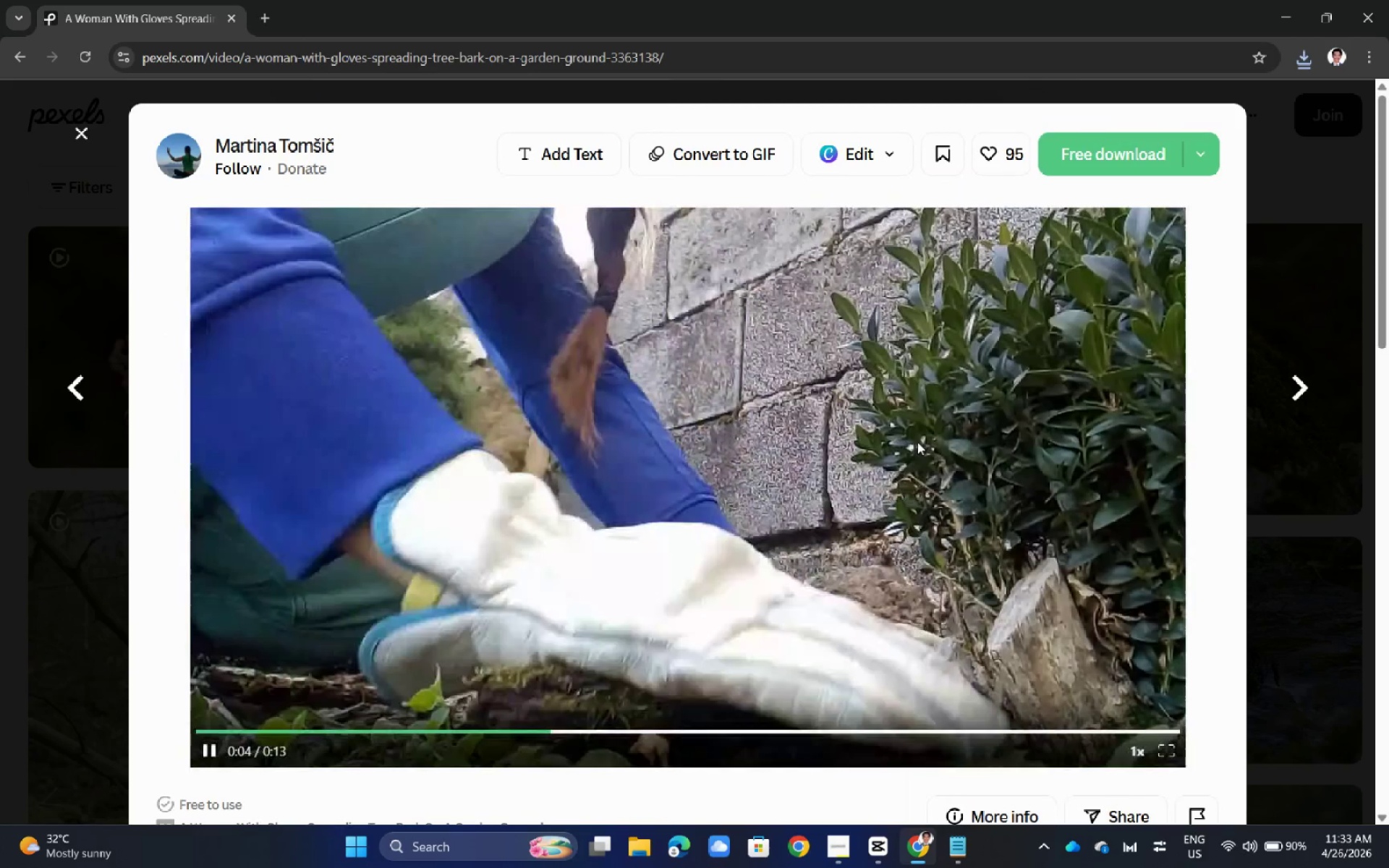 
wait(5.0)
 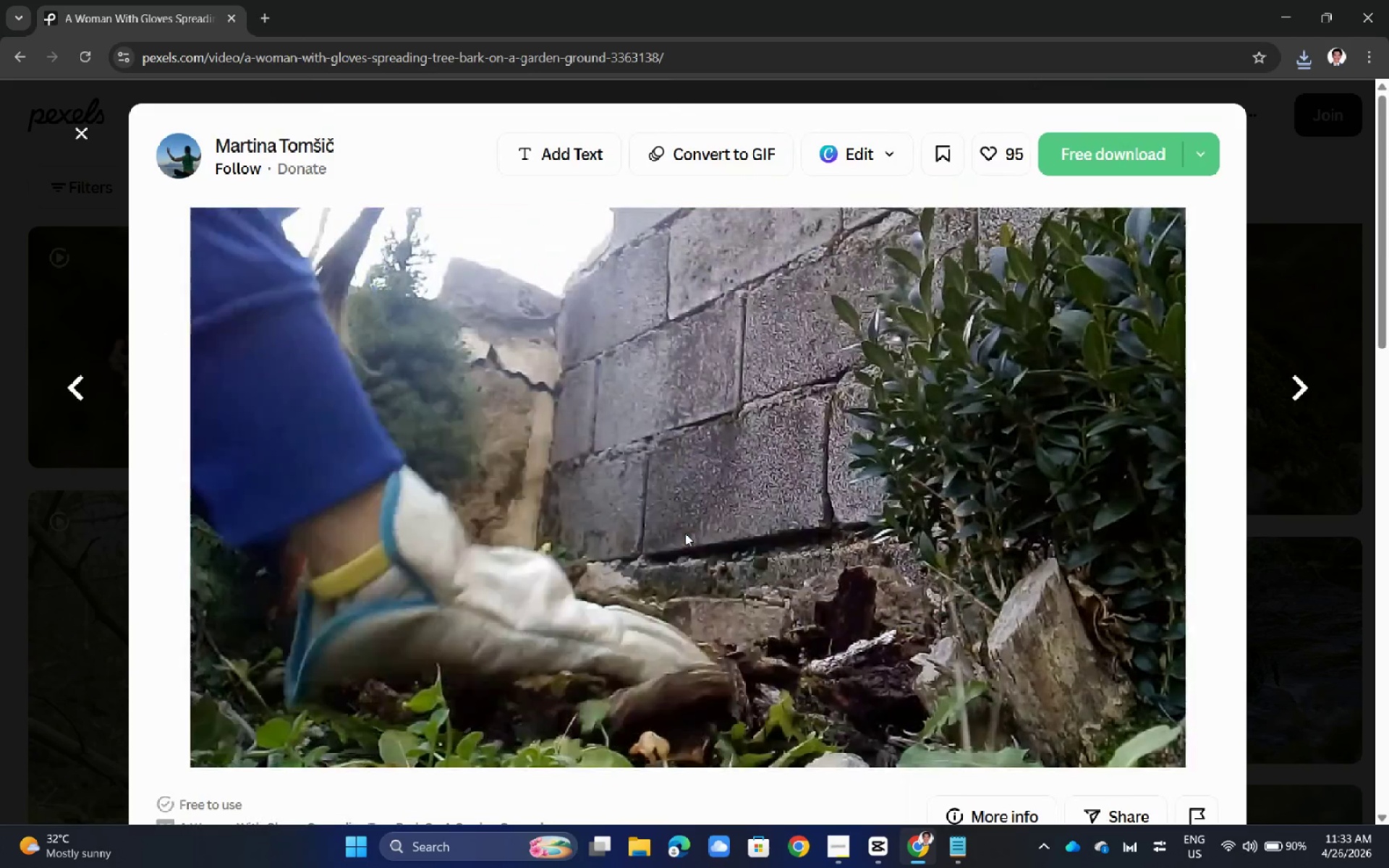 
left_click([0, 498])
 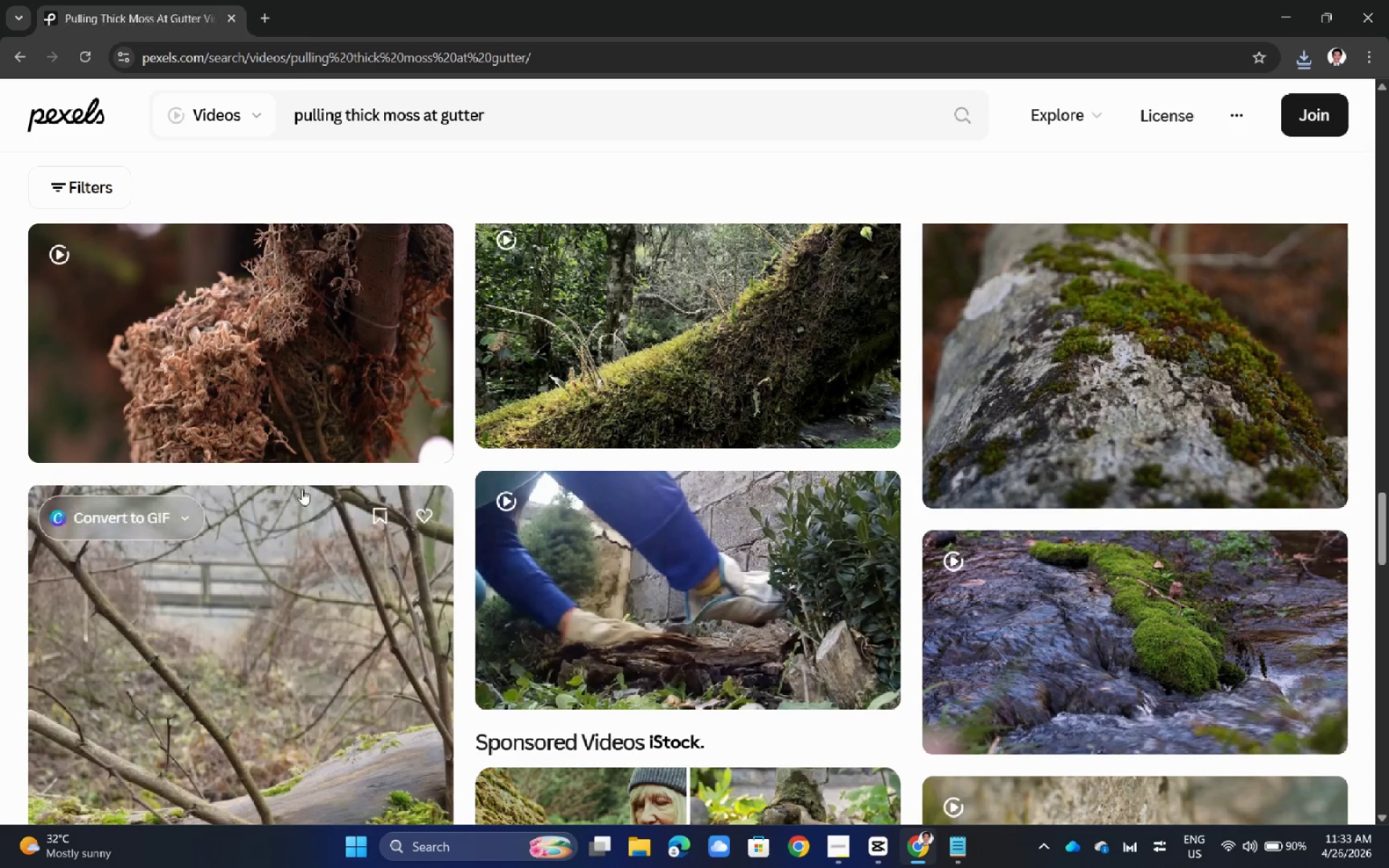 
scroll: coordinate [305, 488], scroll_direction: down, amount: 27.0
 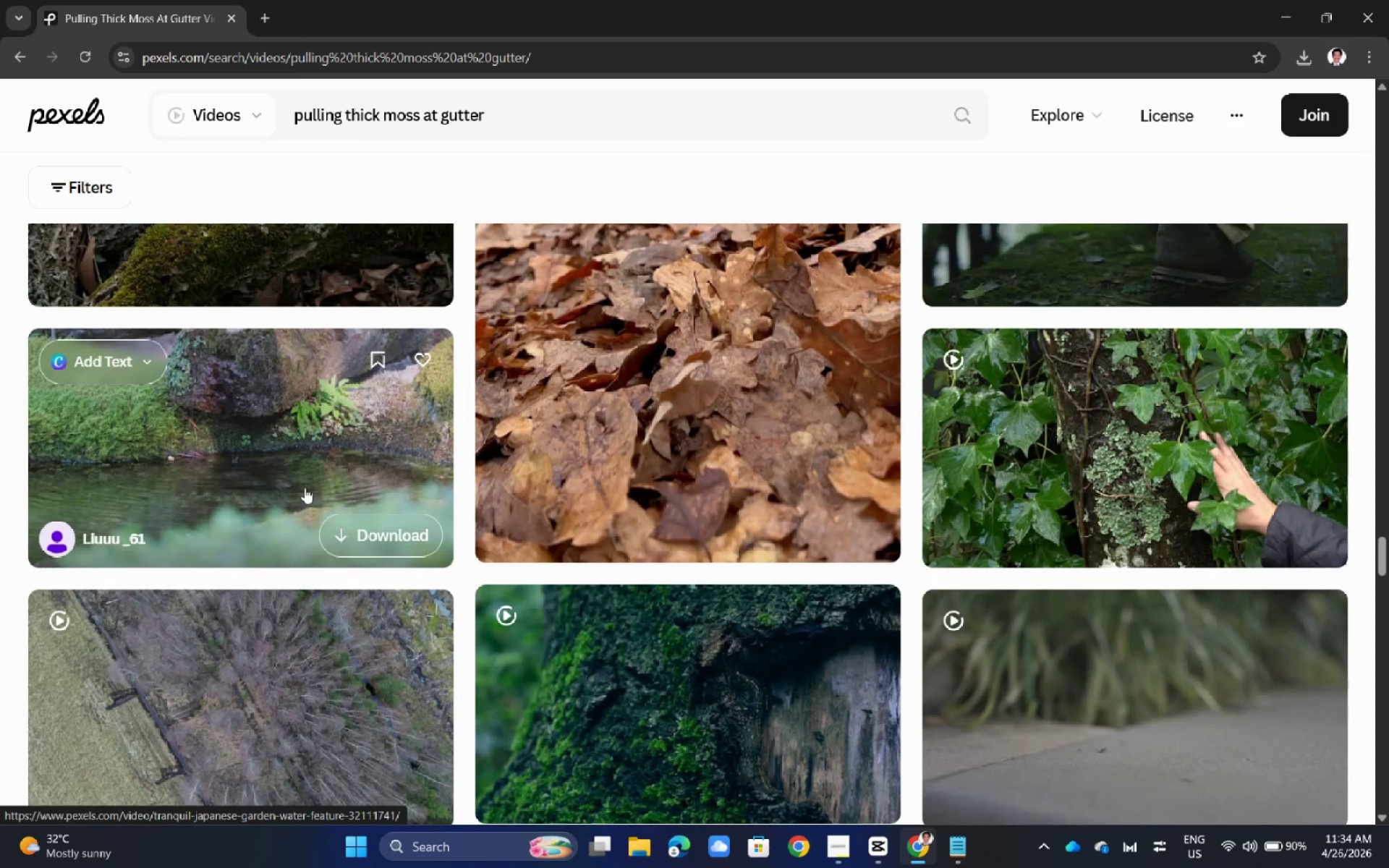 
scroll: coordinate [308, 482], scroll_direction: up, amount: 30.0
 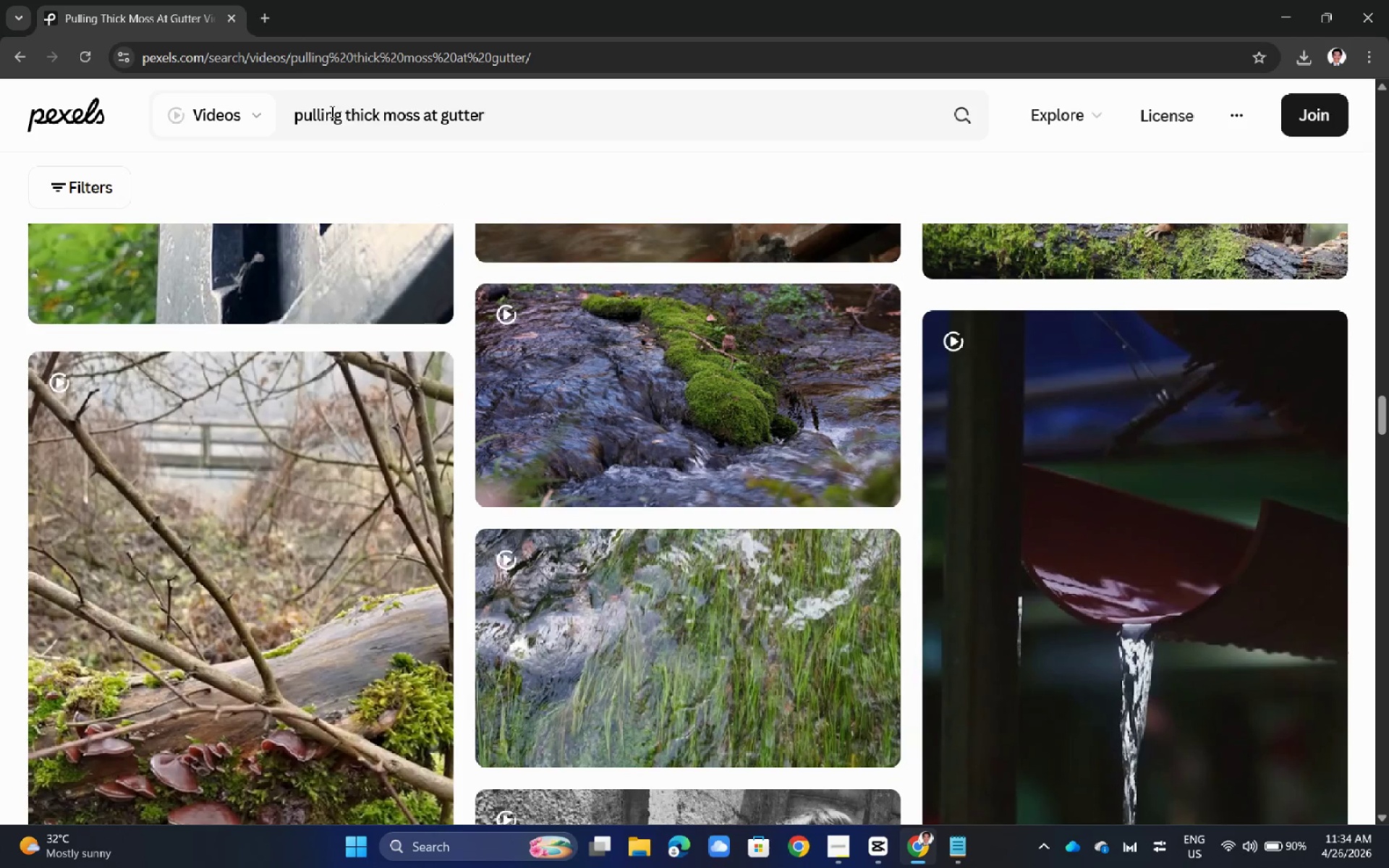 
left_click_drag(start_coordinate=[340, 111], to_coordinate=[162, 112])
 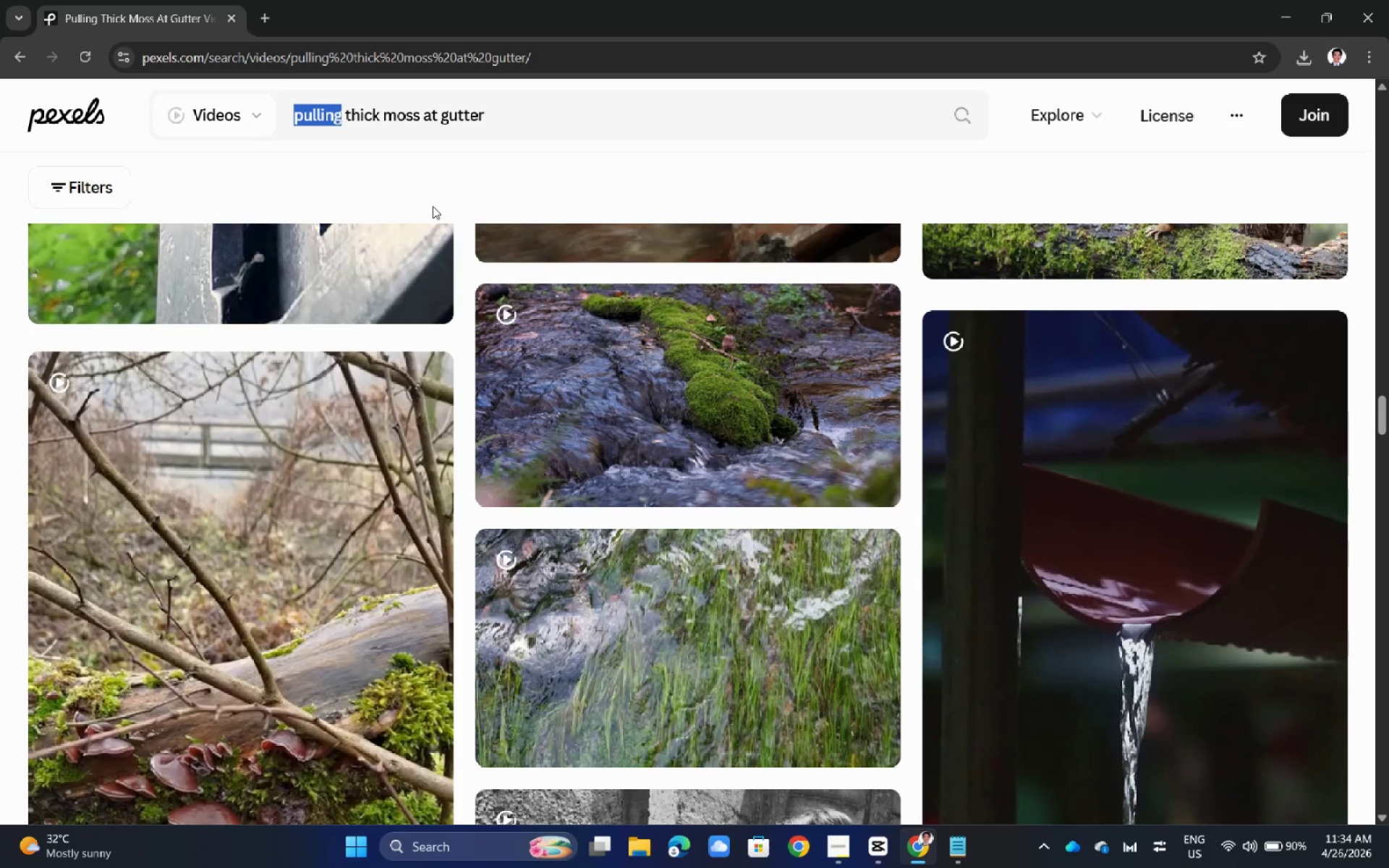 
key(Backspace)
 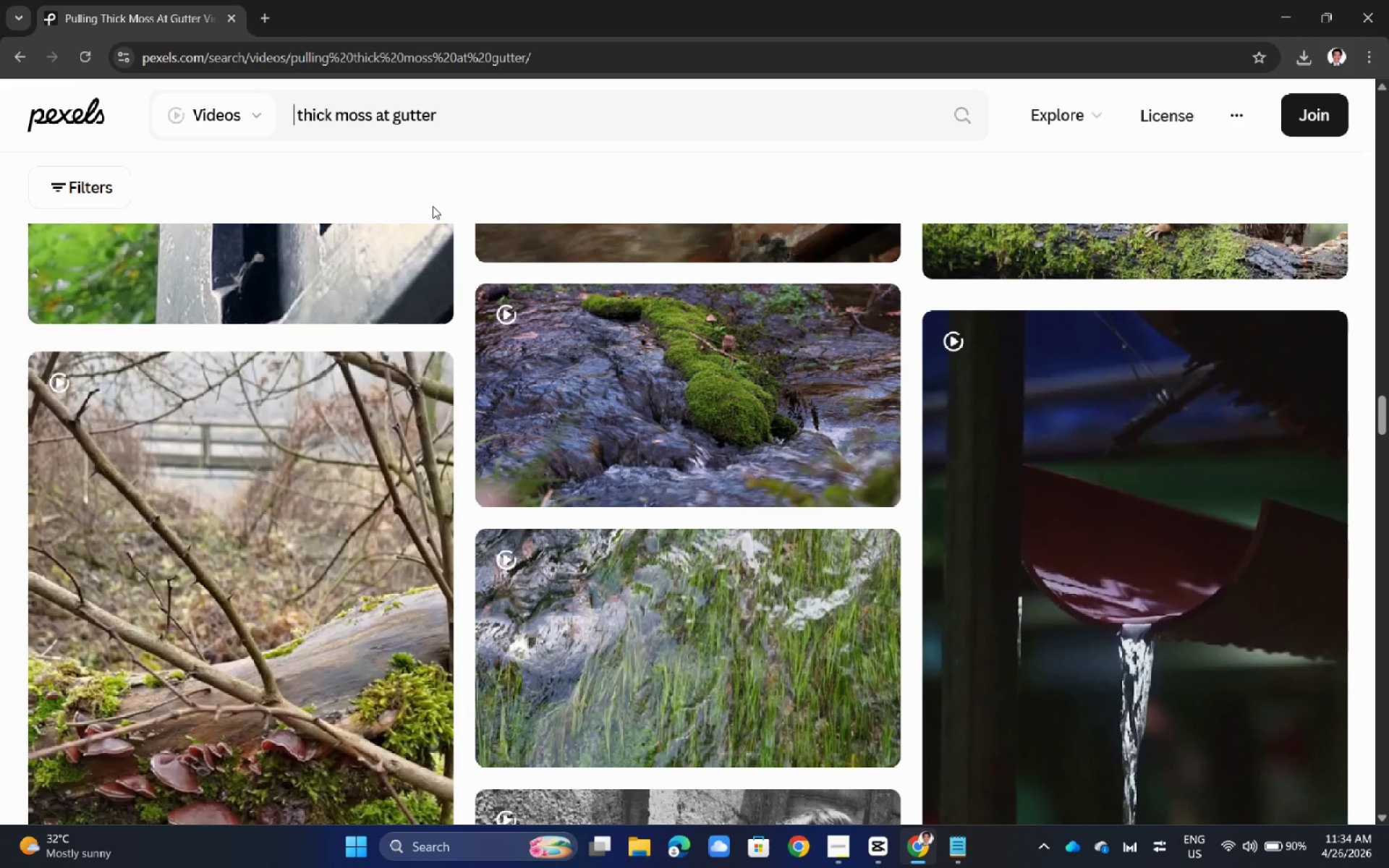 
key(NumpadEnter)
 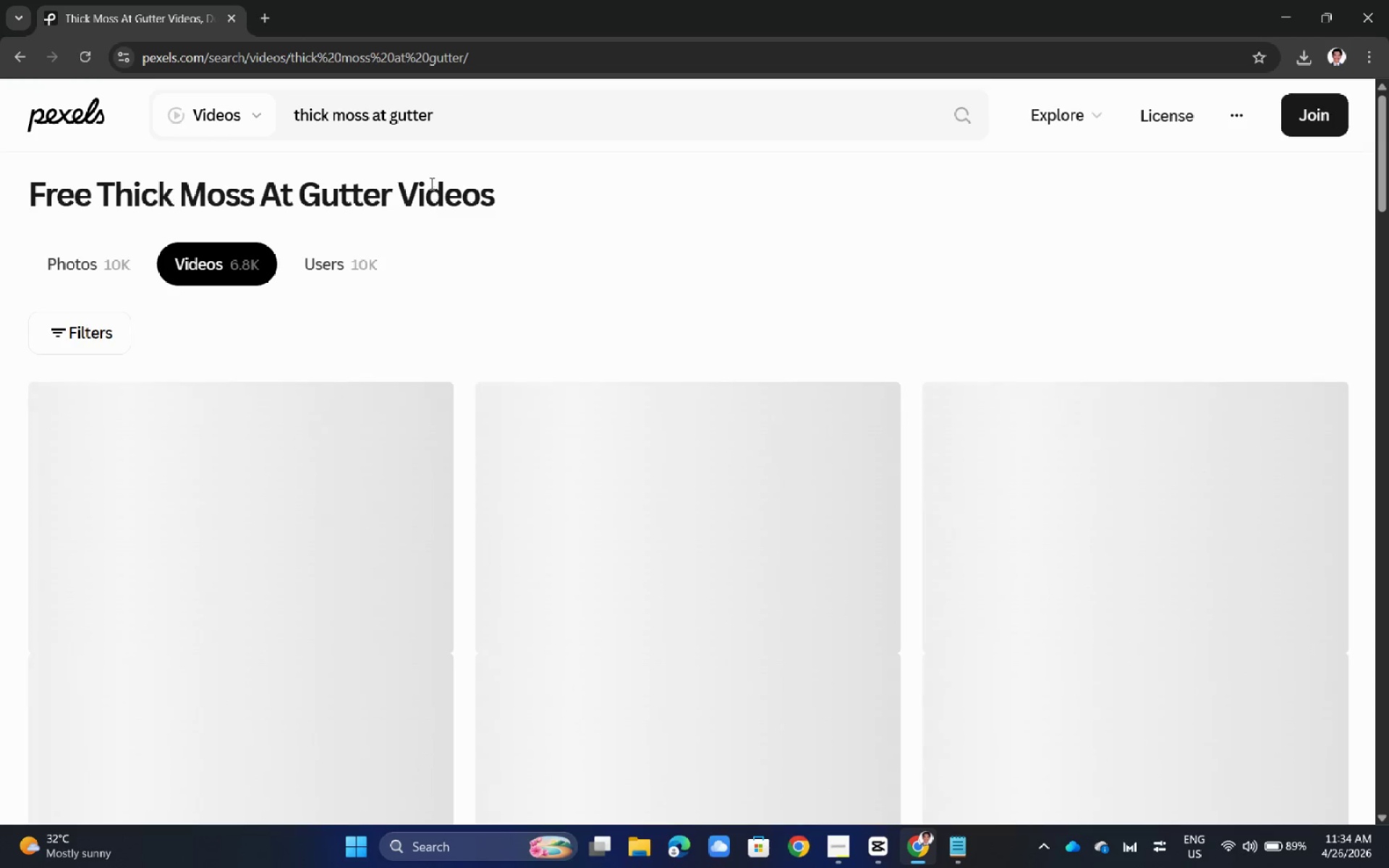 
left_click([381, 113])
 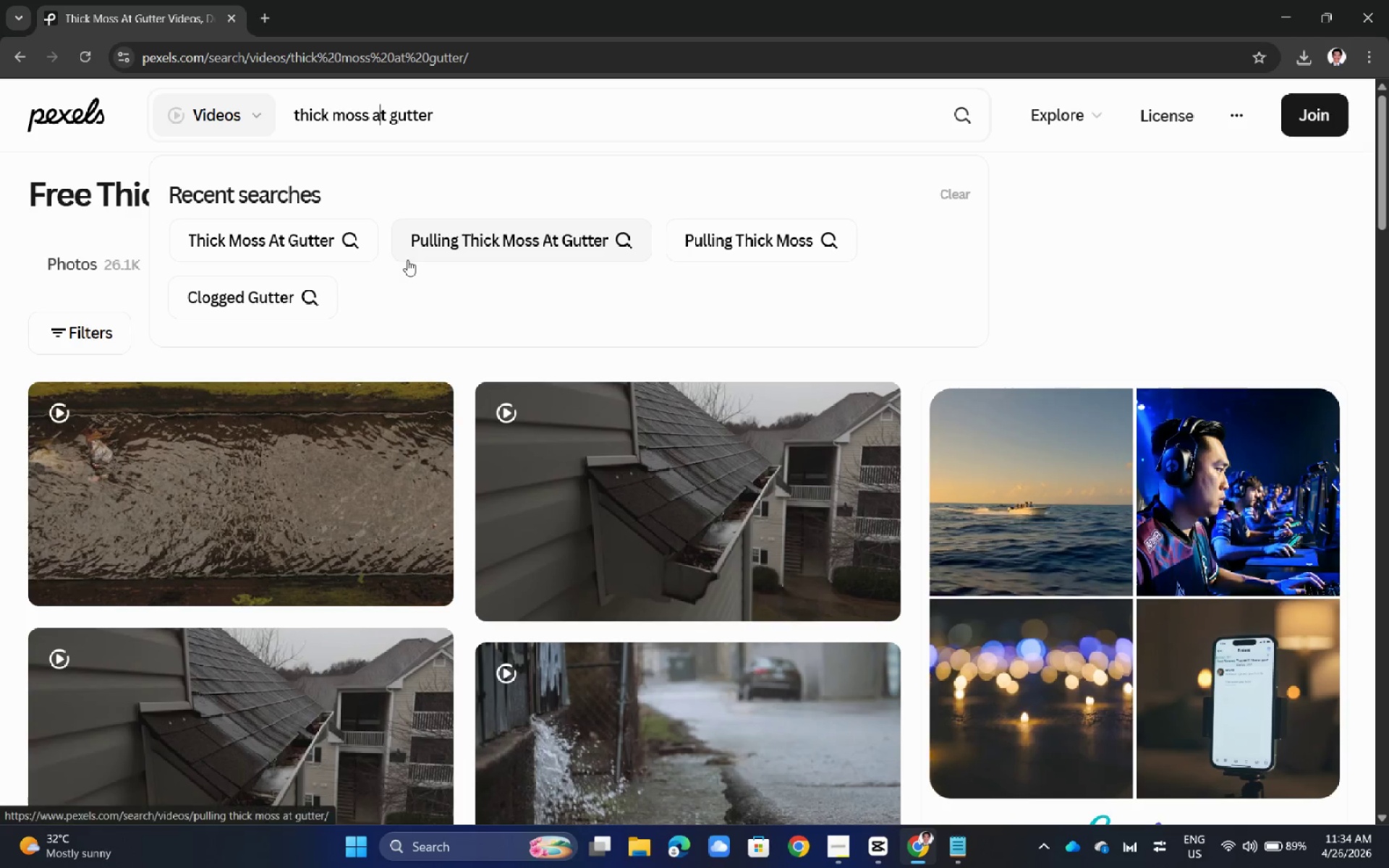 
key(ArrowRight)
 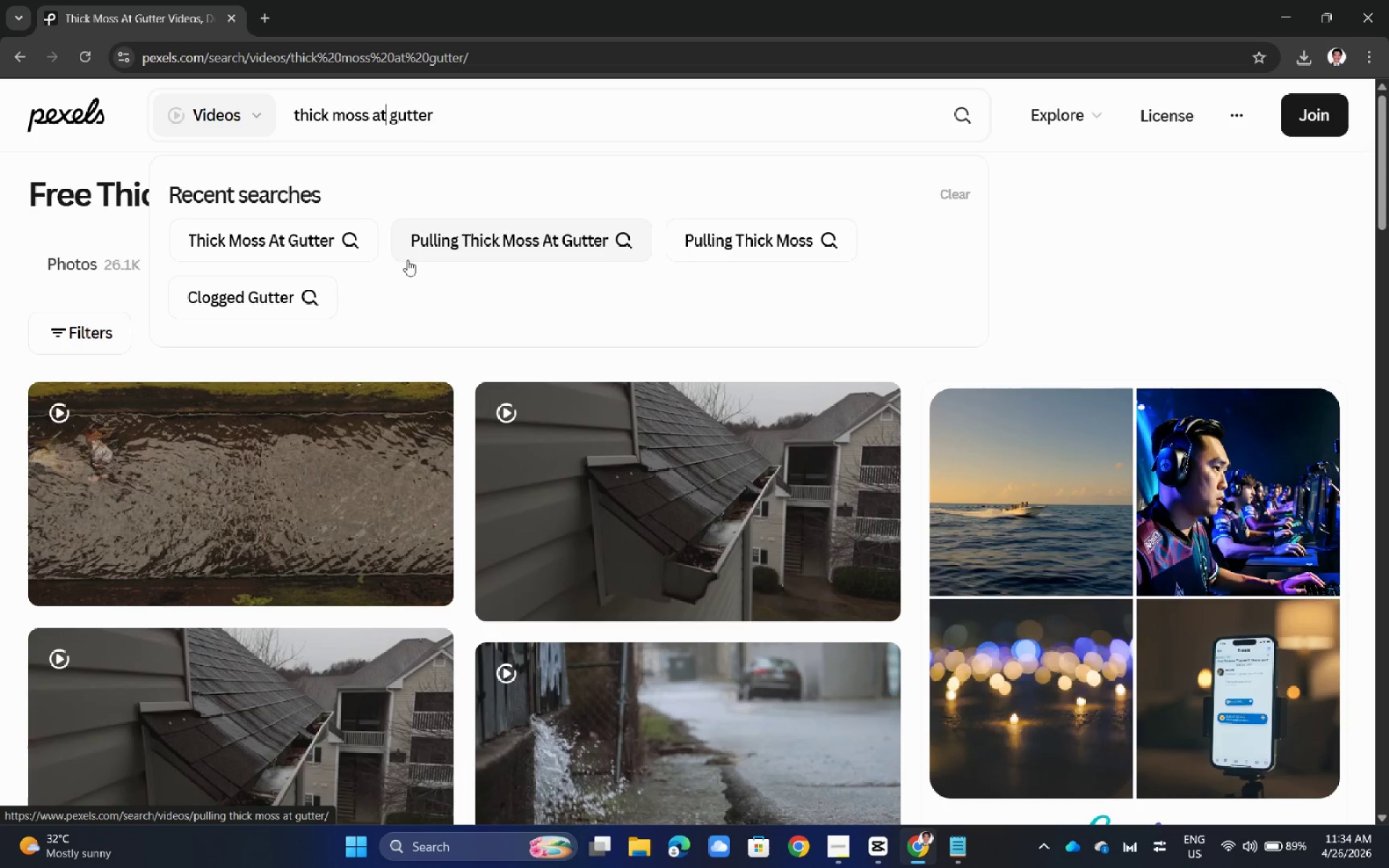 
key(Backspace)
key(Backspace)
type(on)
 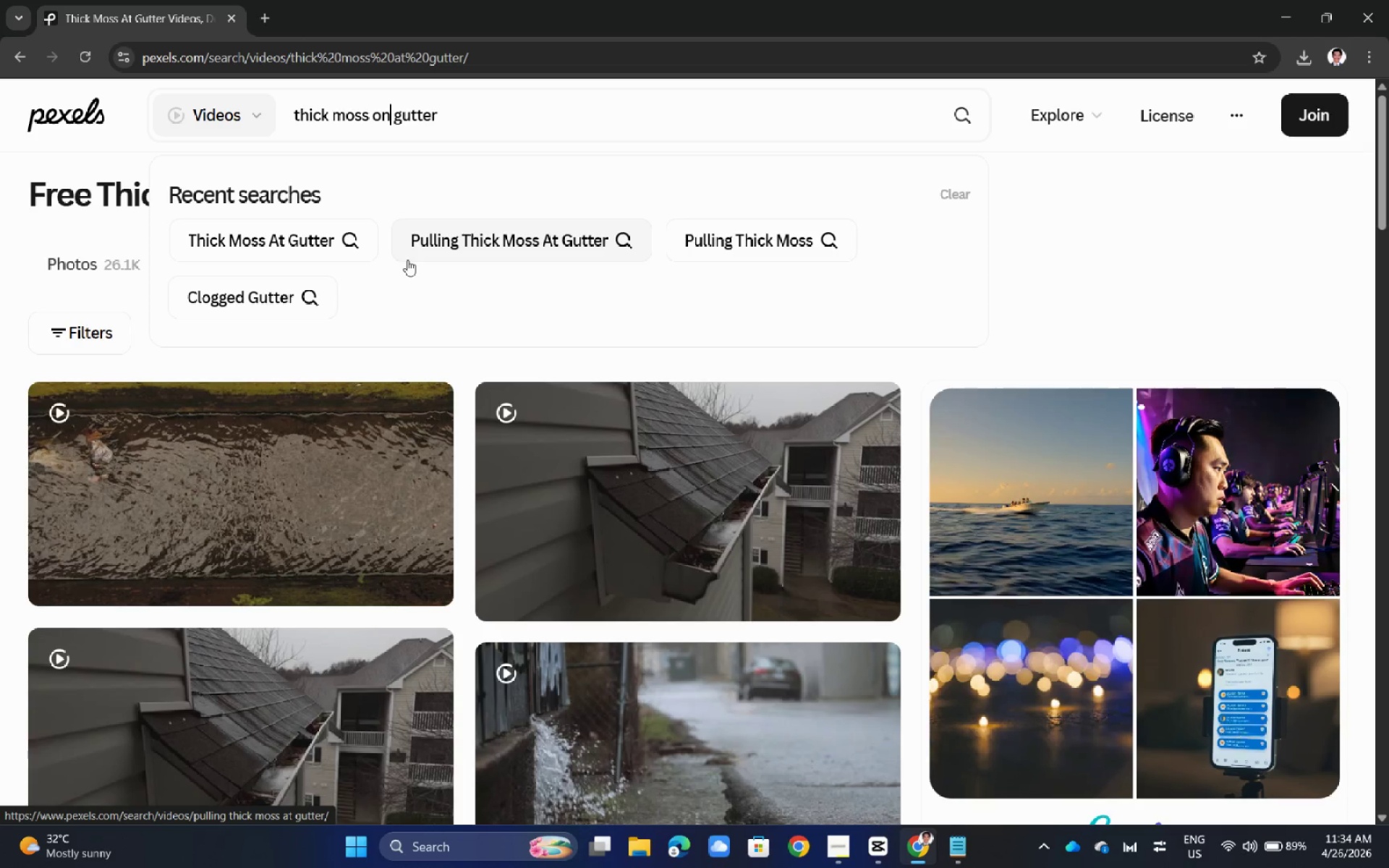 
key(Enter)
 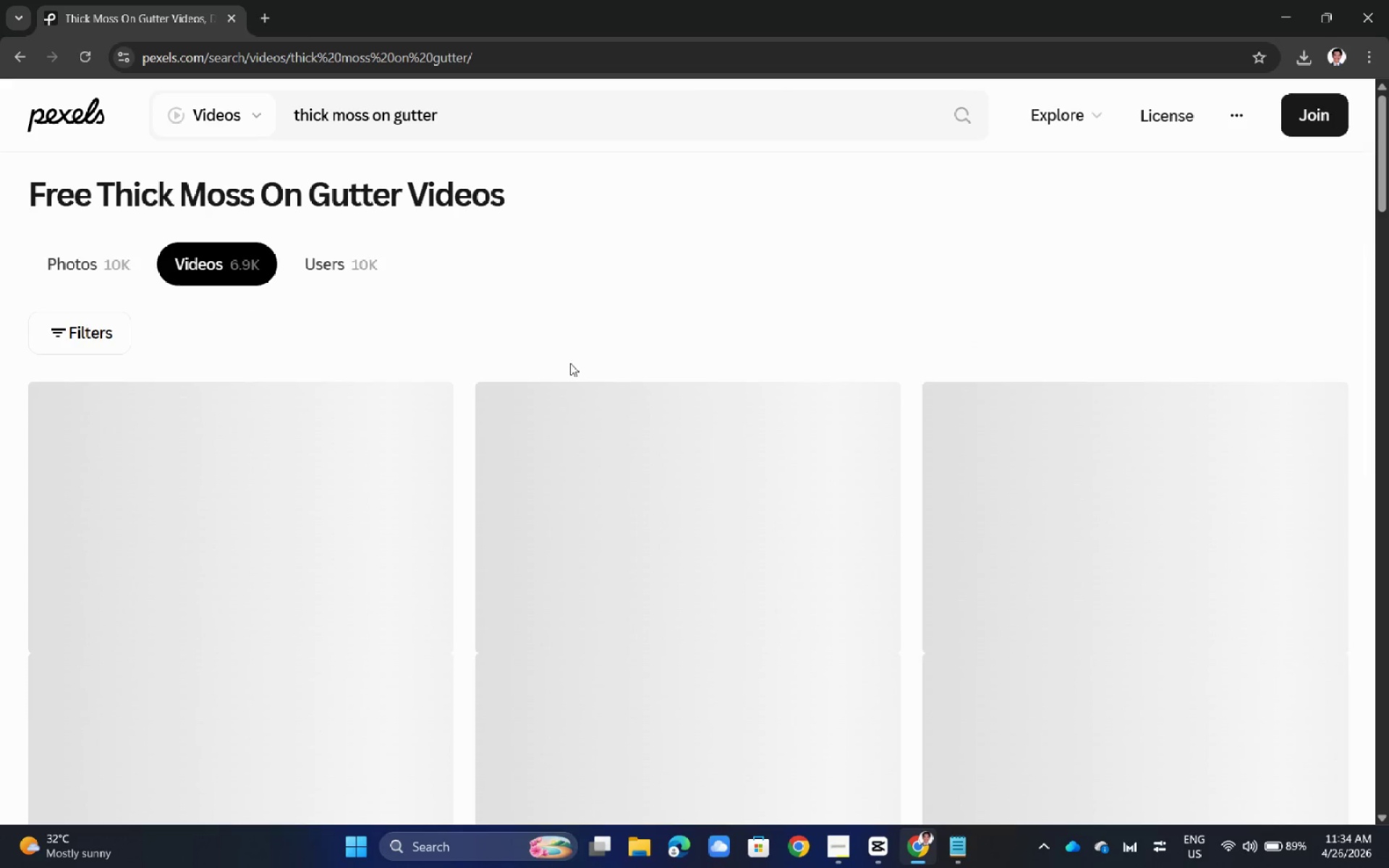 
wait(5.34)
 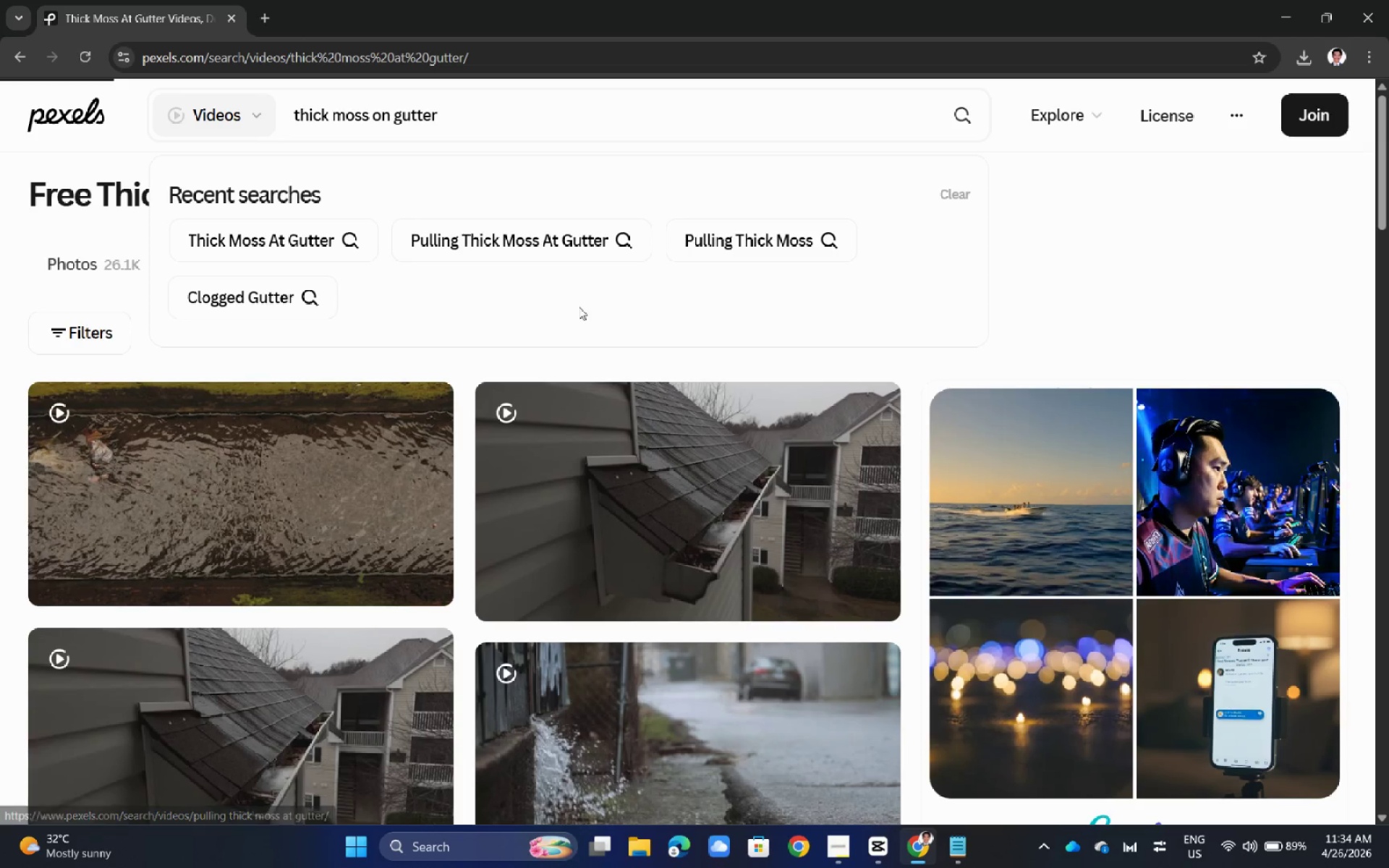 
scroll: coordinate [693, 493], scroll_direction: down, amount: 30.0
 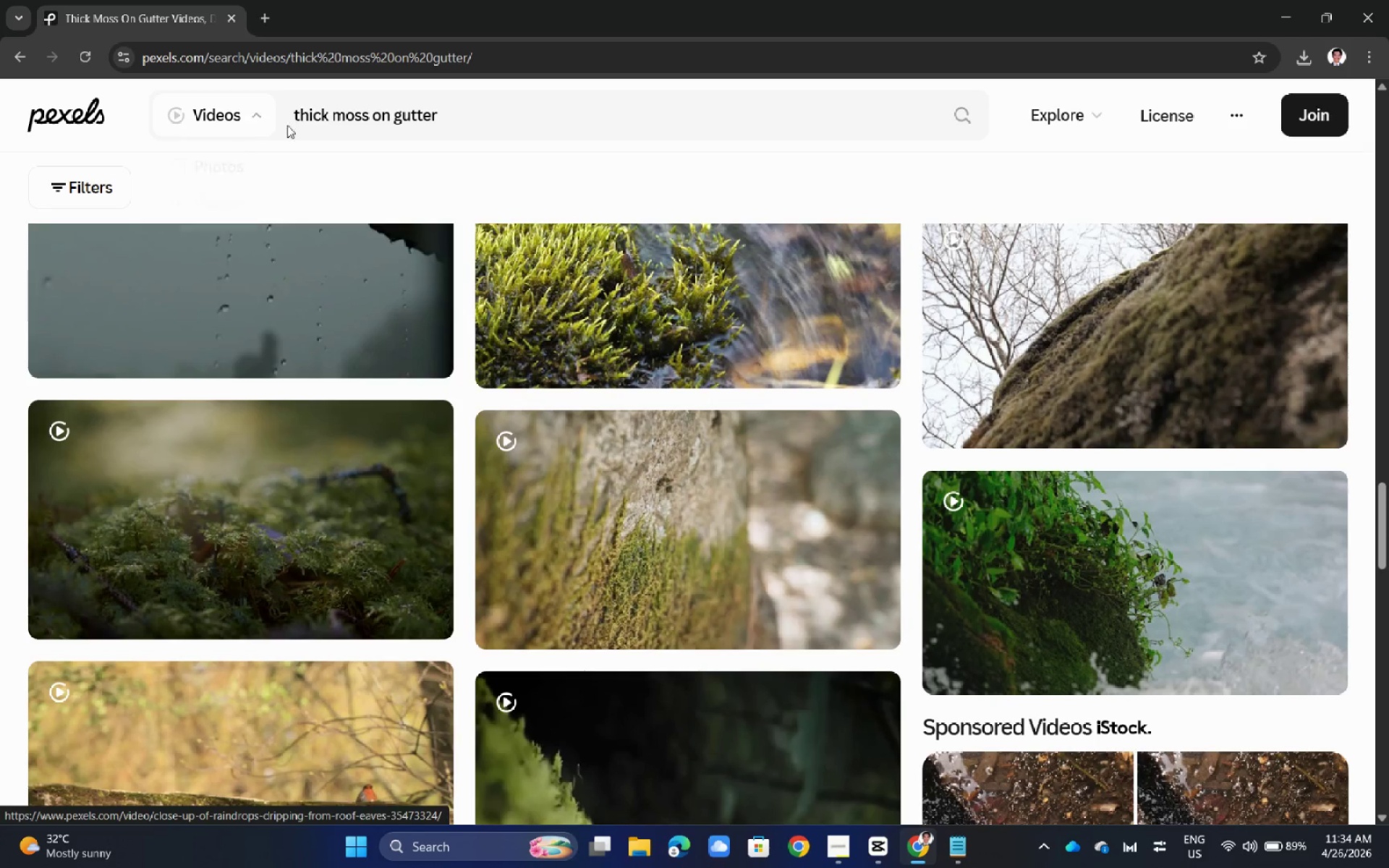 
left_click([297, 113])
 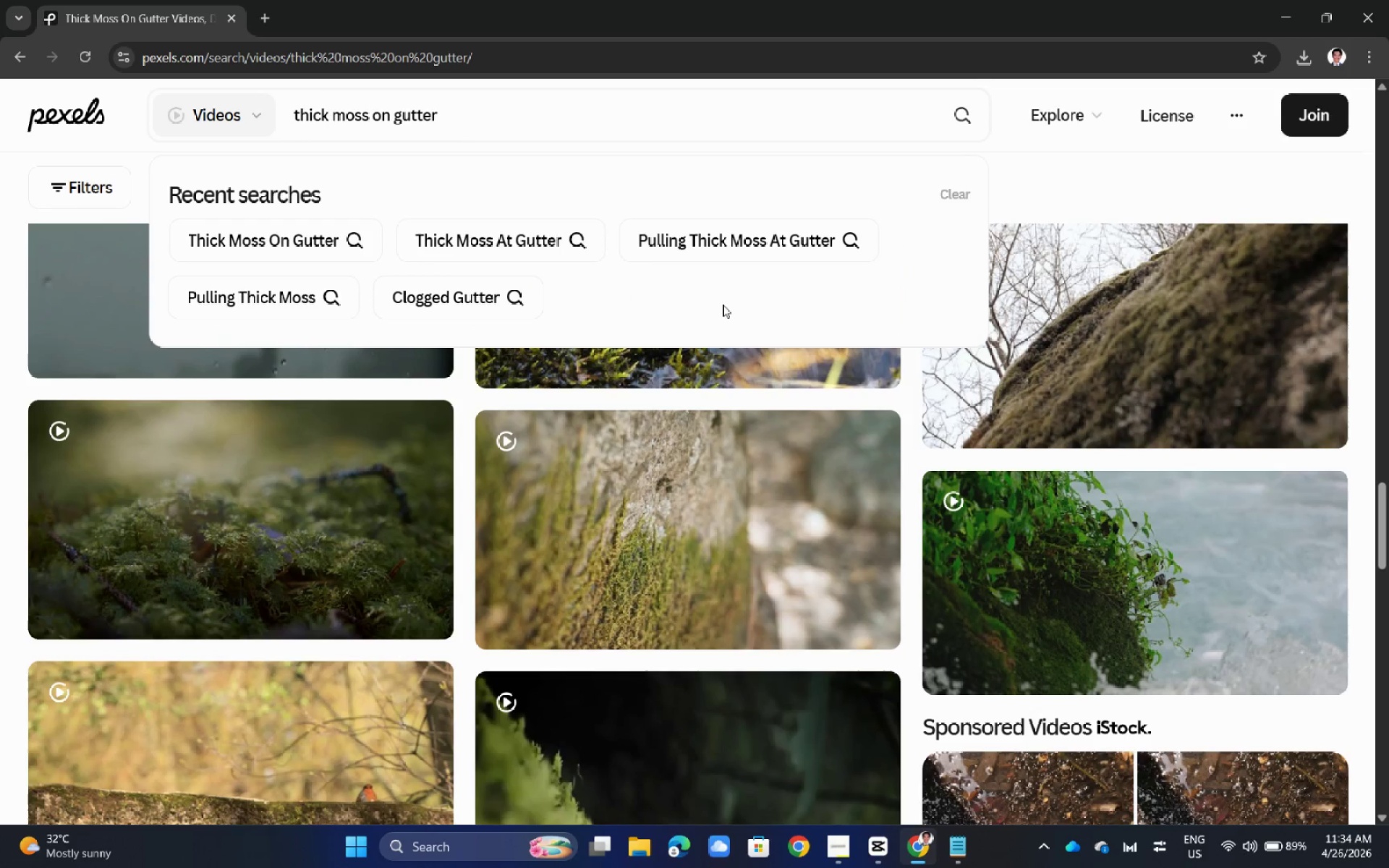 
type(hand pulling )
 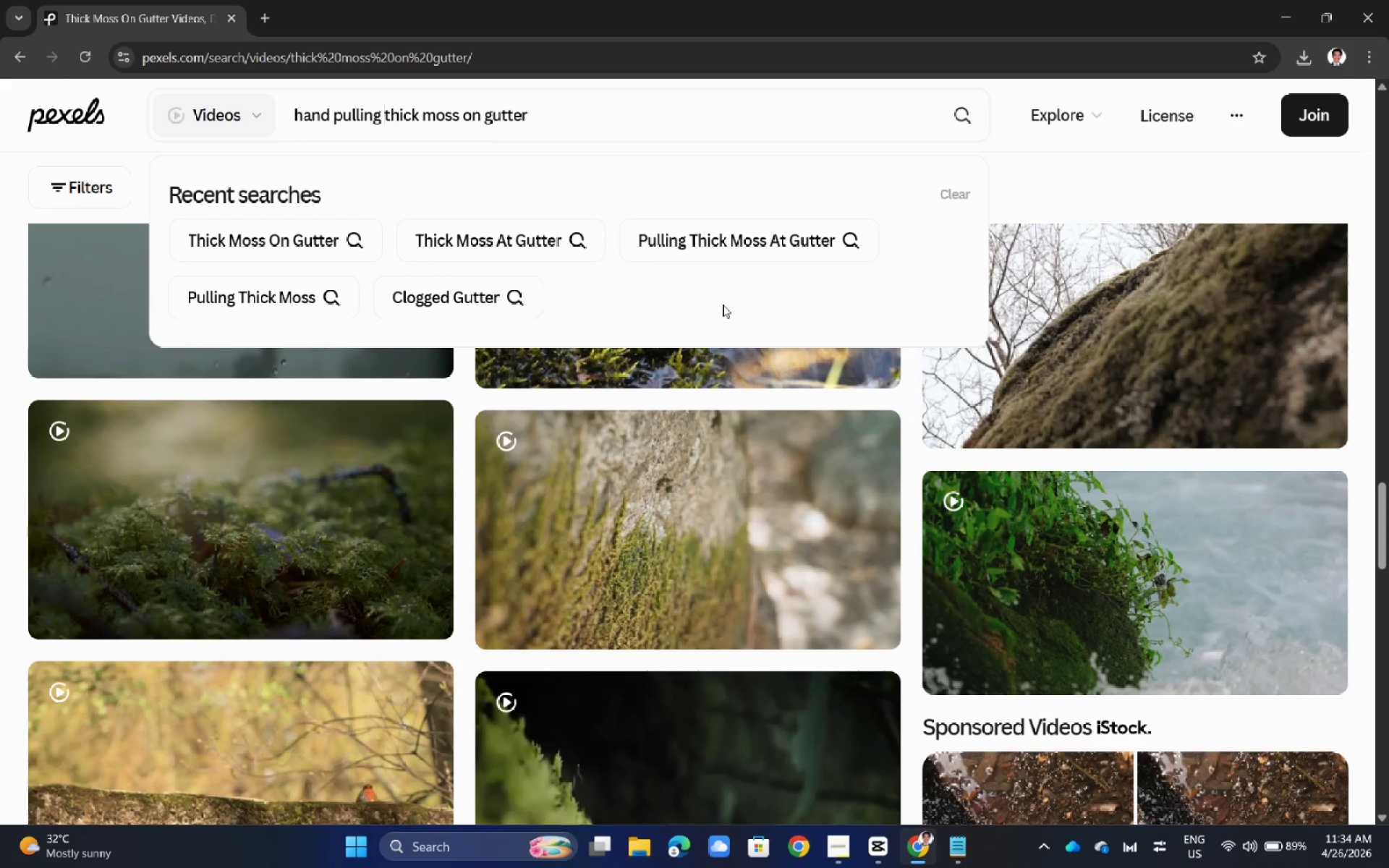 
key(Enter)
 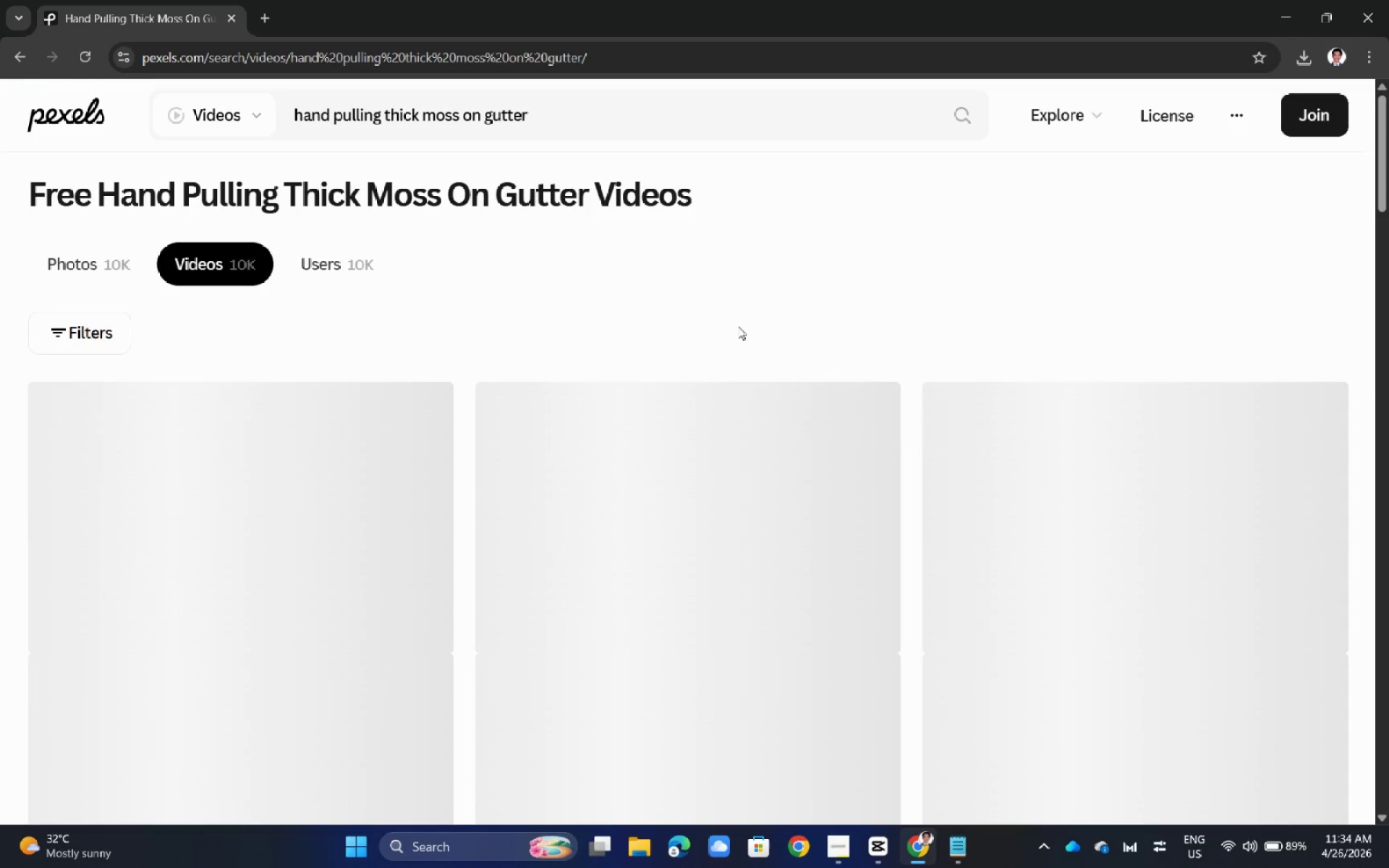 
scroll: coordinate [623, 568], scroll_direction: down, amount: 21.0
 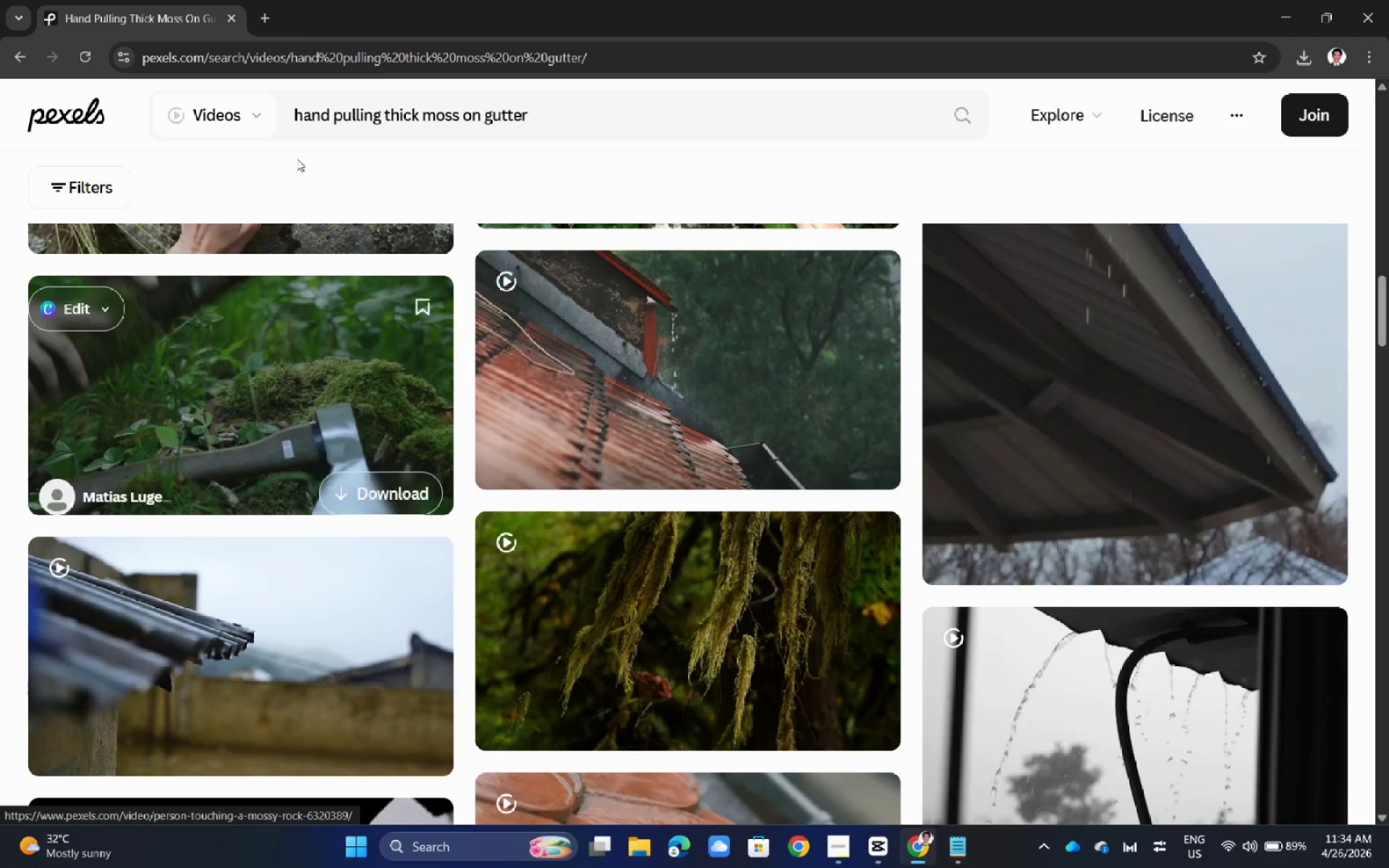 
left_click([97, 101])
 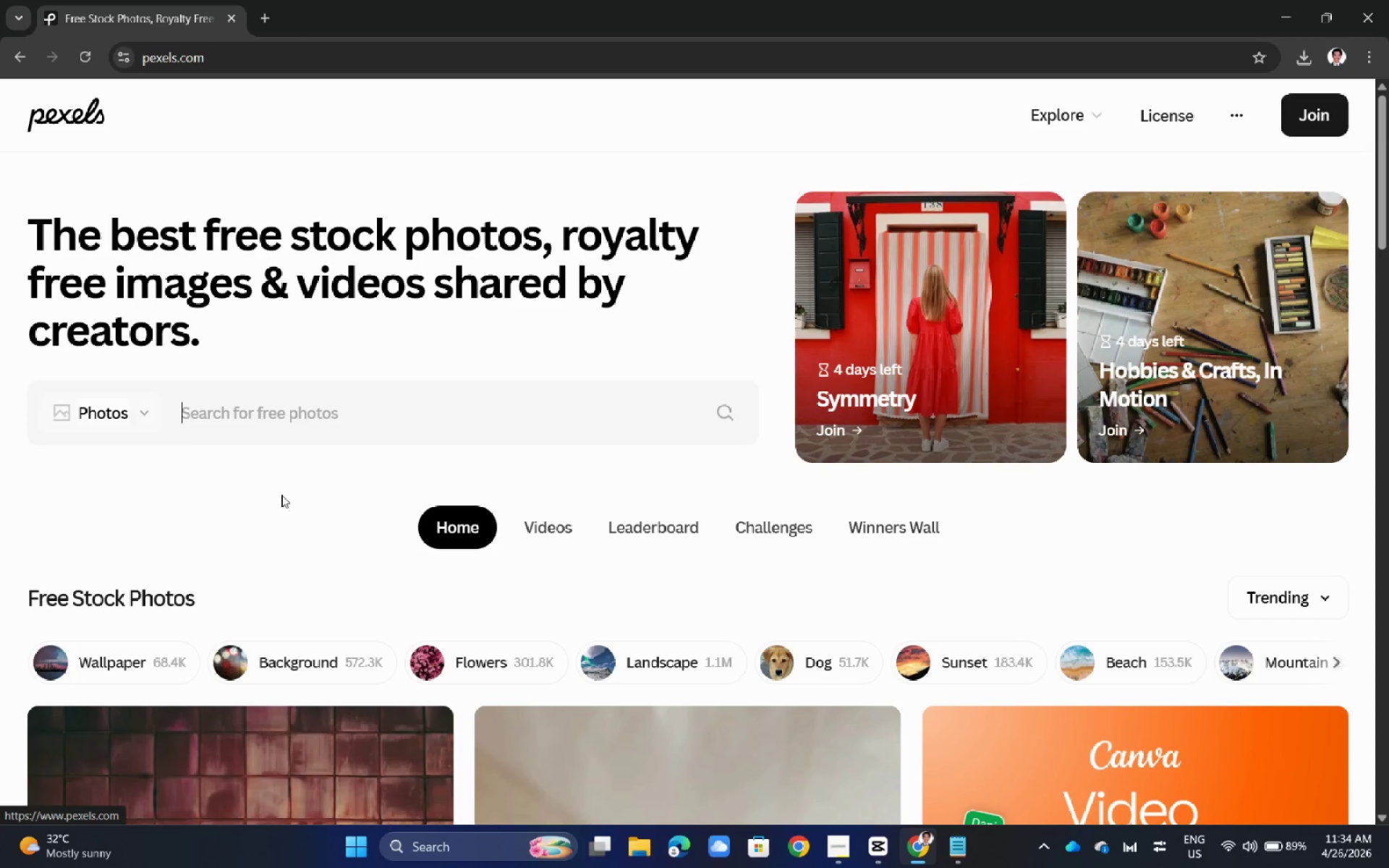 
left_click([289, 425])
 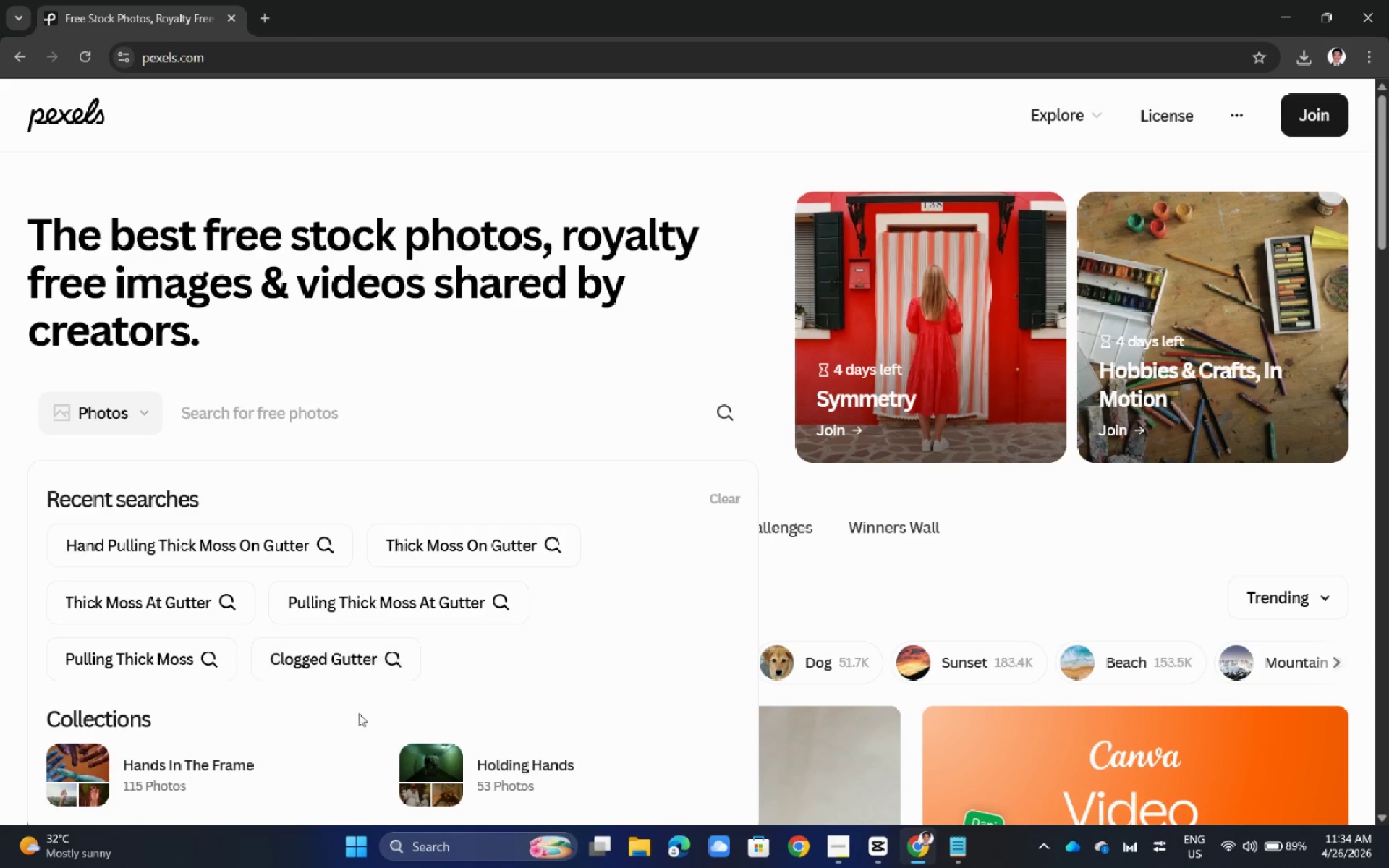 
left_click([341, 671])
 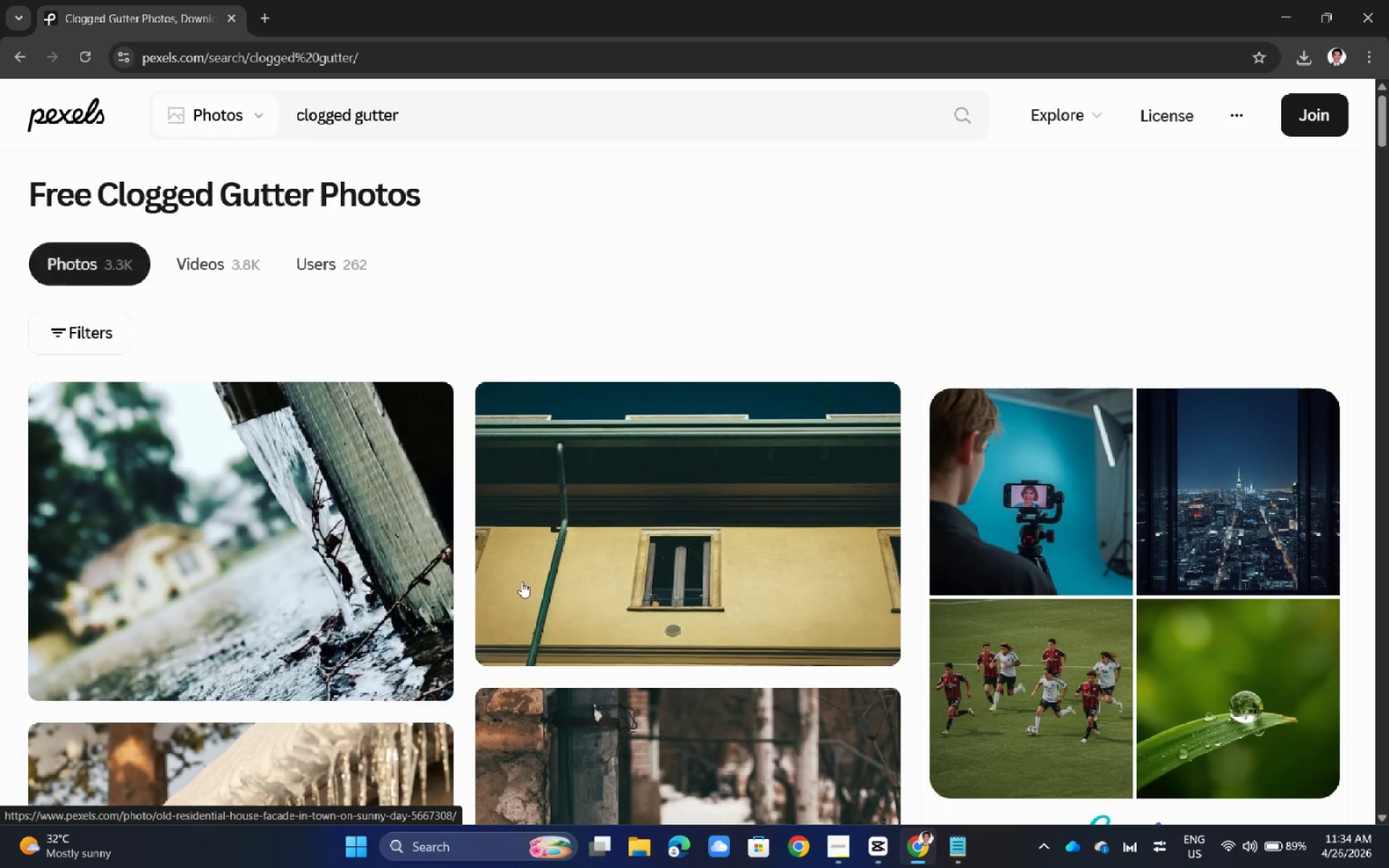 
scroll: coordinate [530, 600], scroll_direction: down, amount: 26.0
 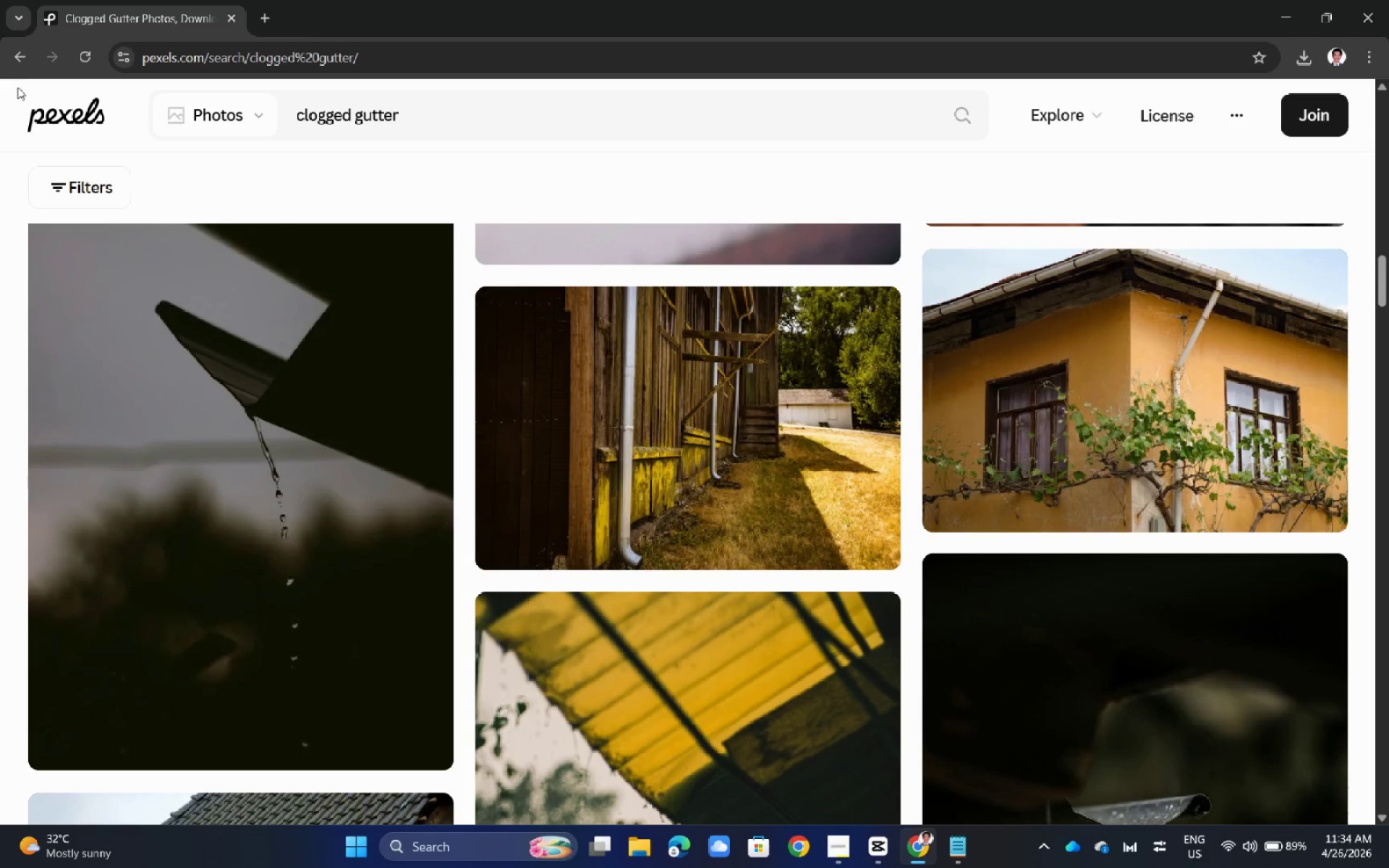 
left_click([66, 132])
 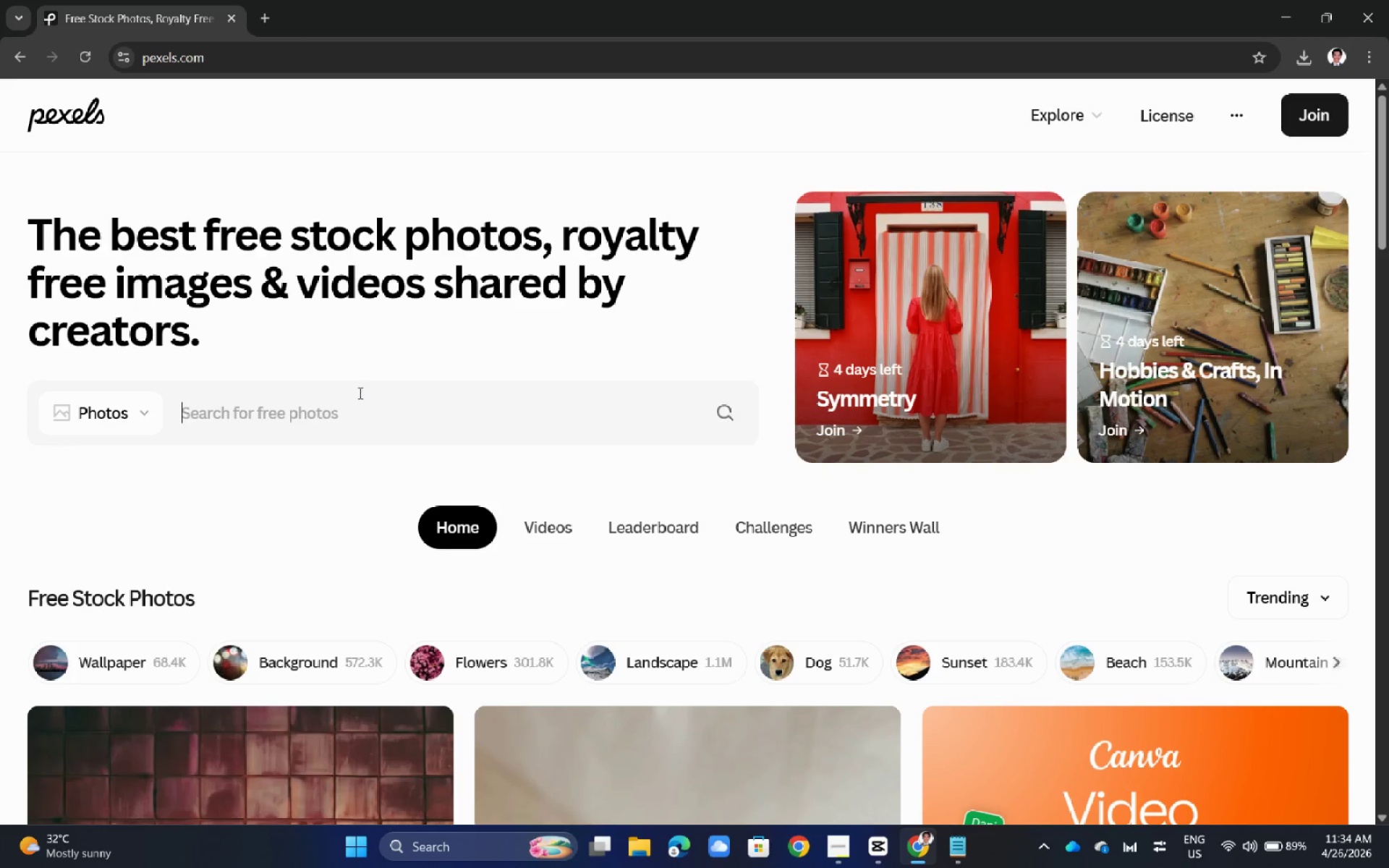 
left_click([347, 422])
 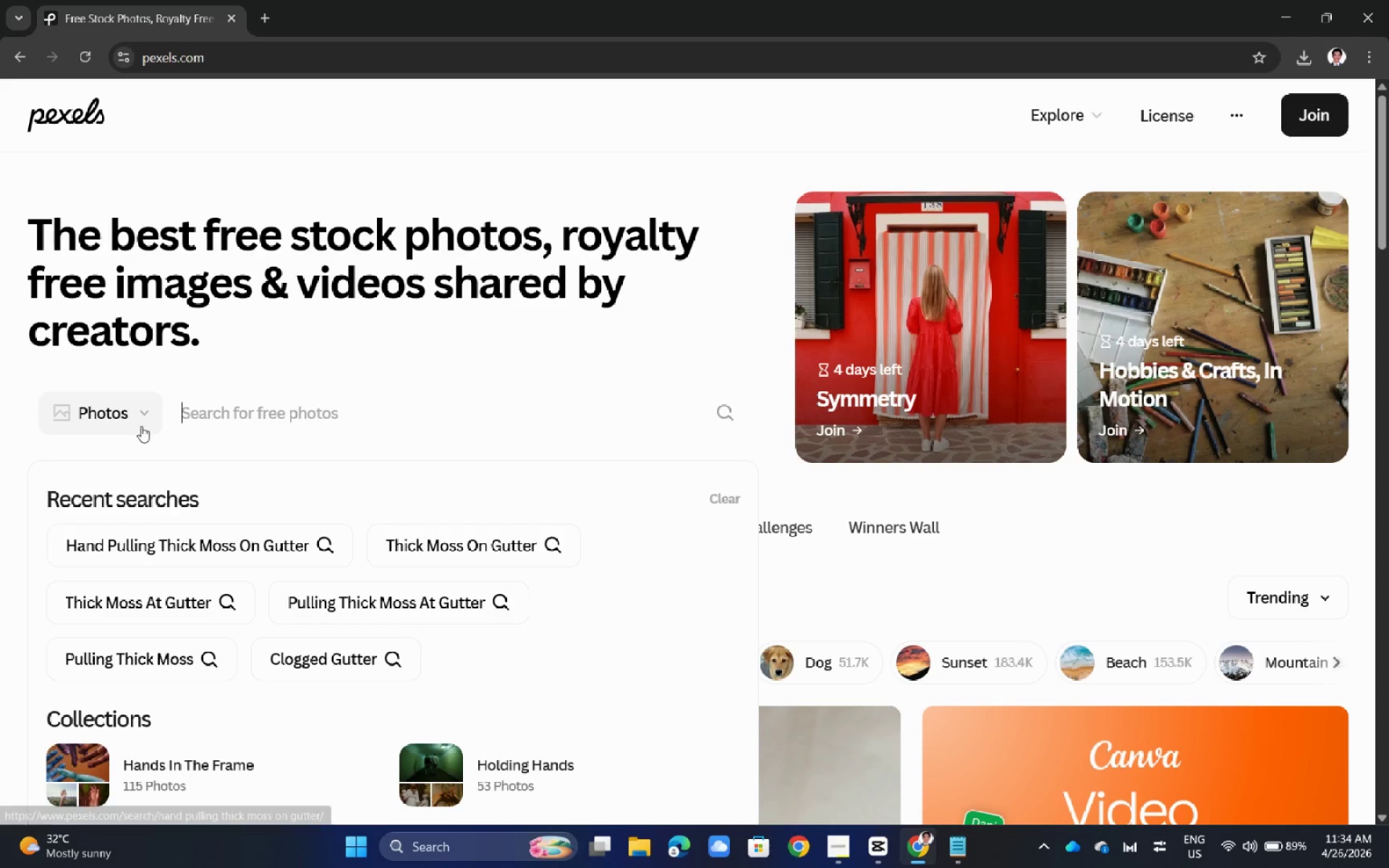 
double_click([115, 509])
 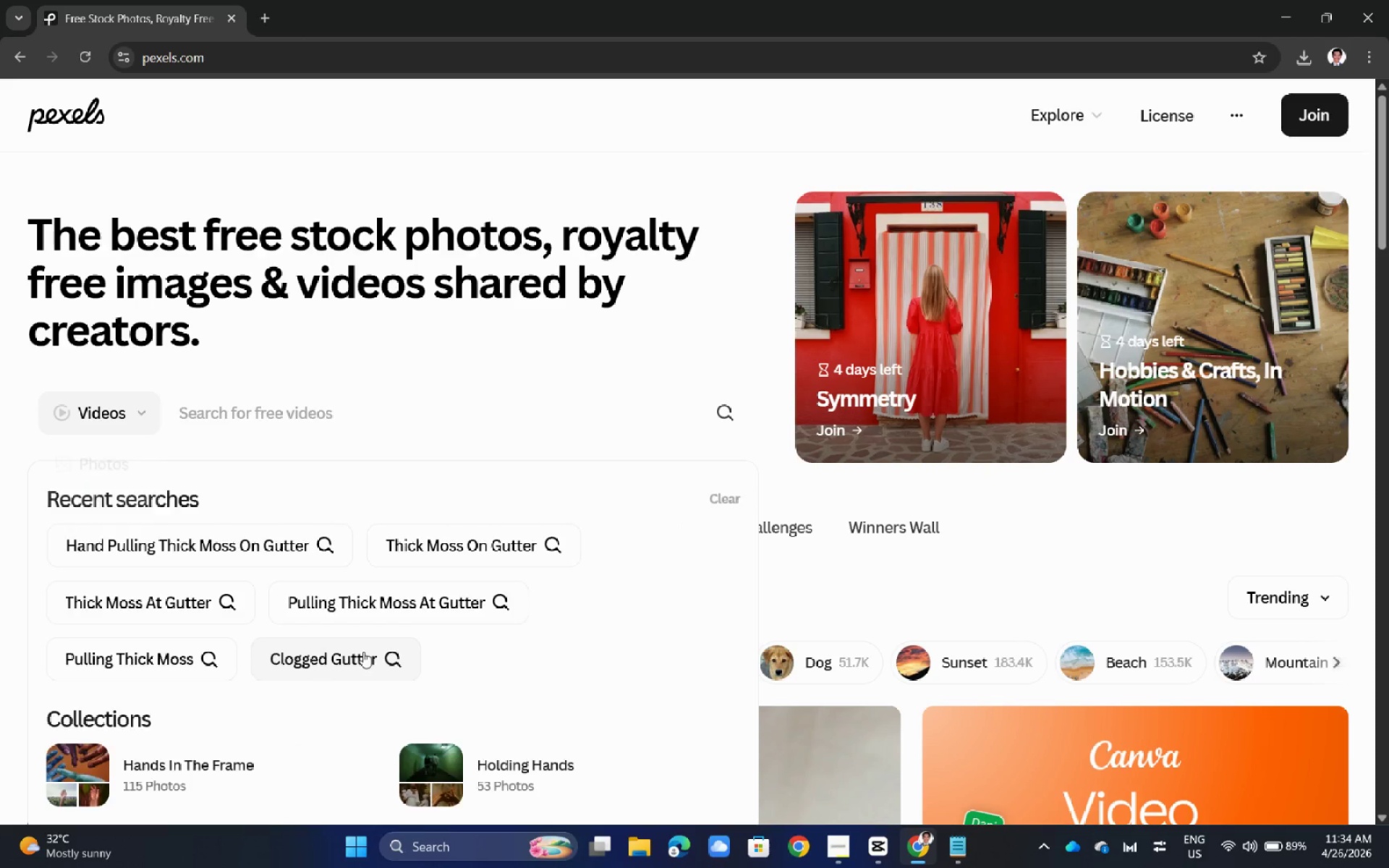 
left_click([363, 652])
 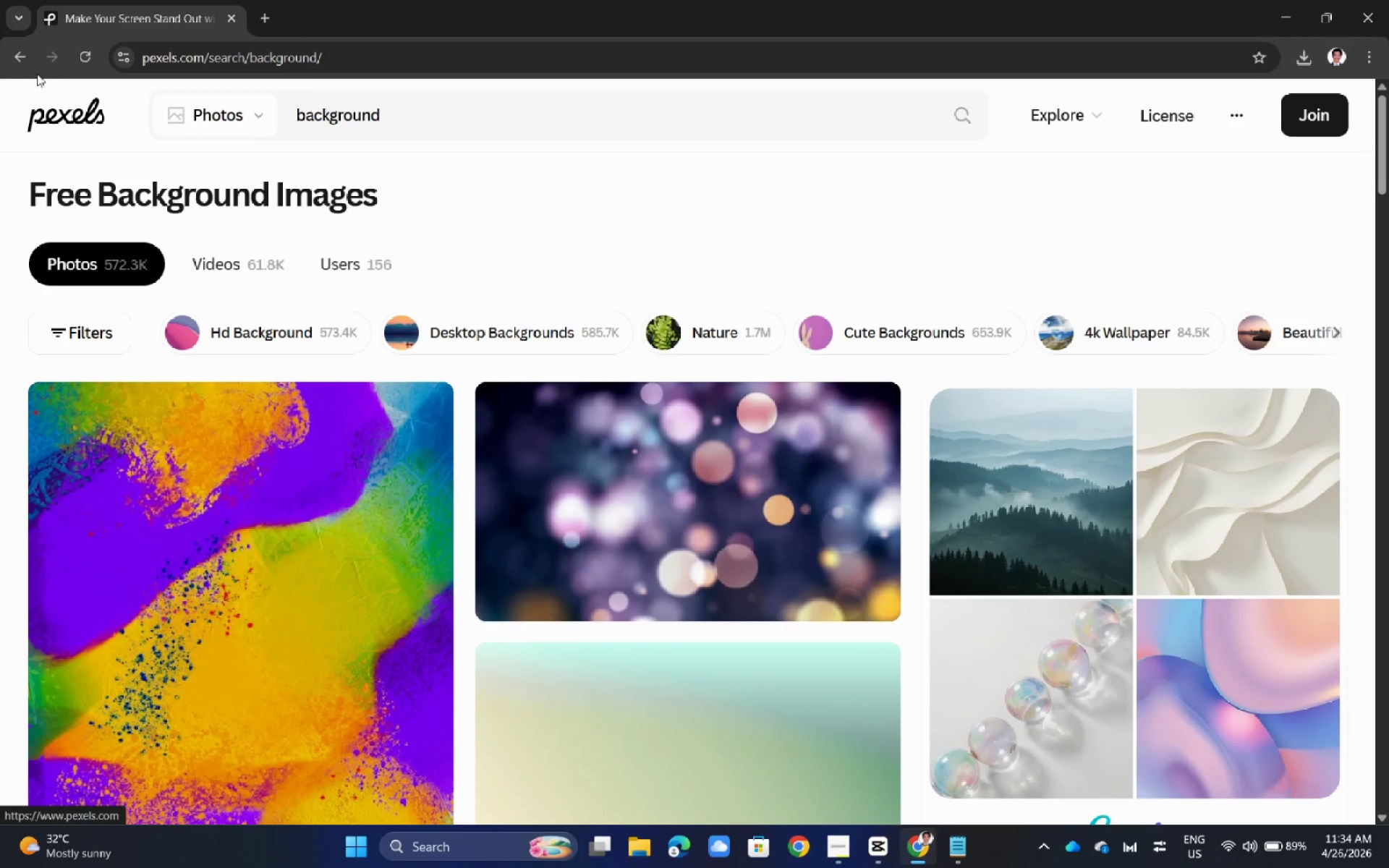 
left_click([34, 64])
 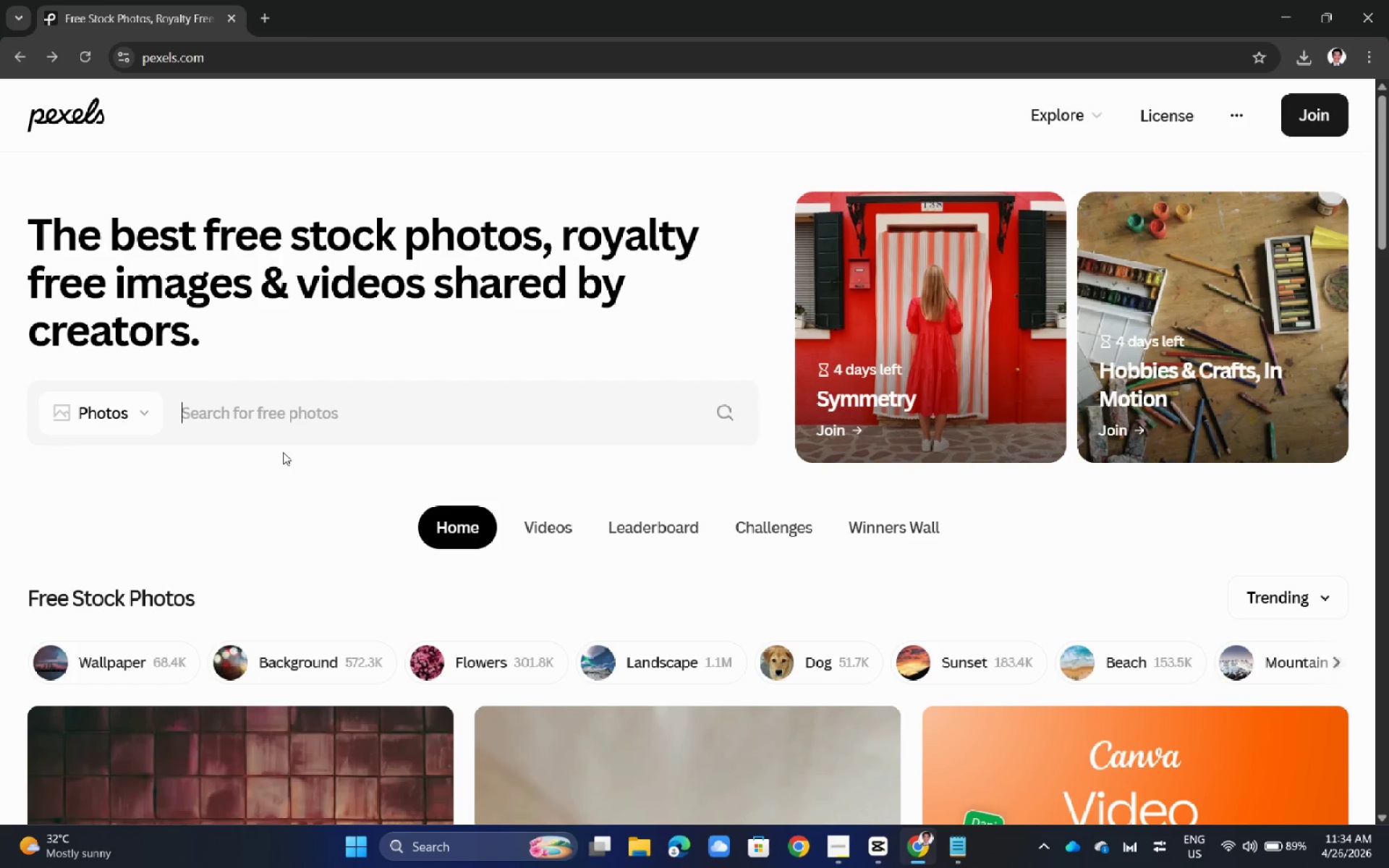 
left_click([283, 420])
 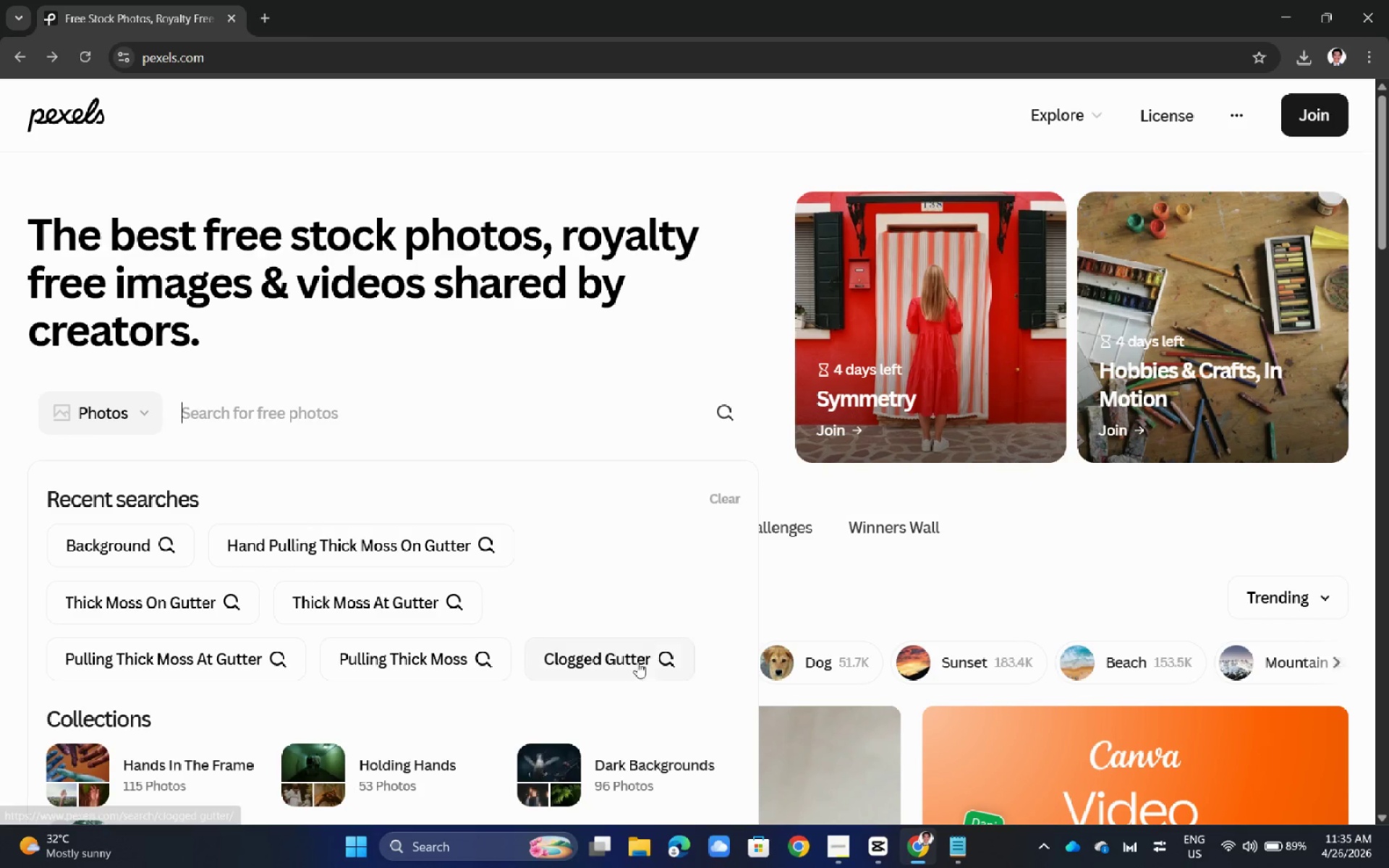 
left_click([622, 664])
 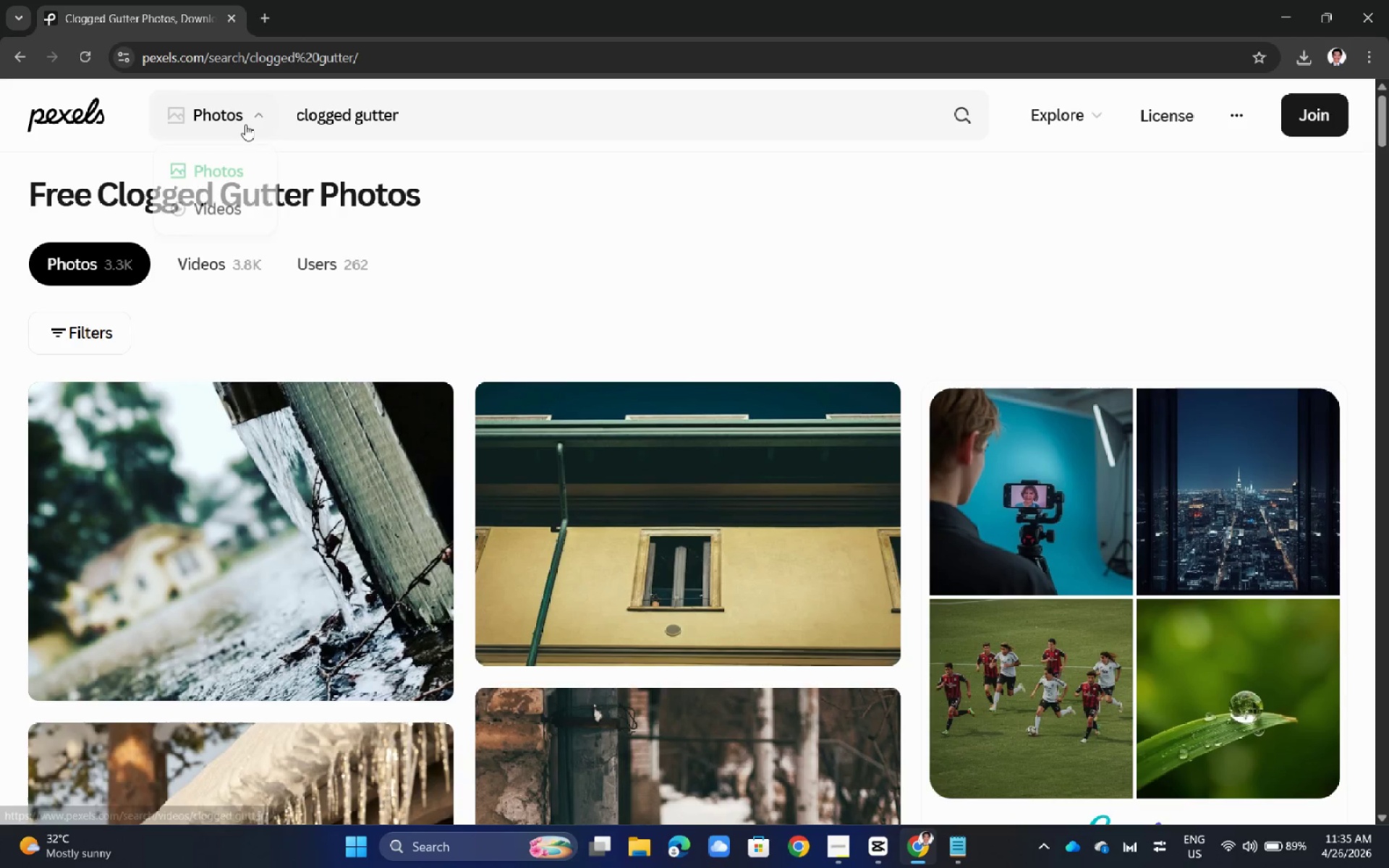 
double_click([227, 221])
 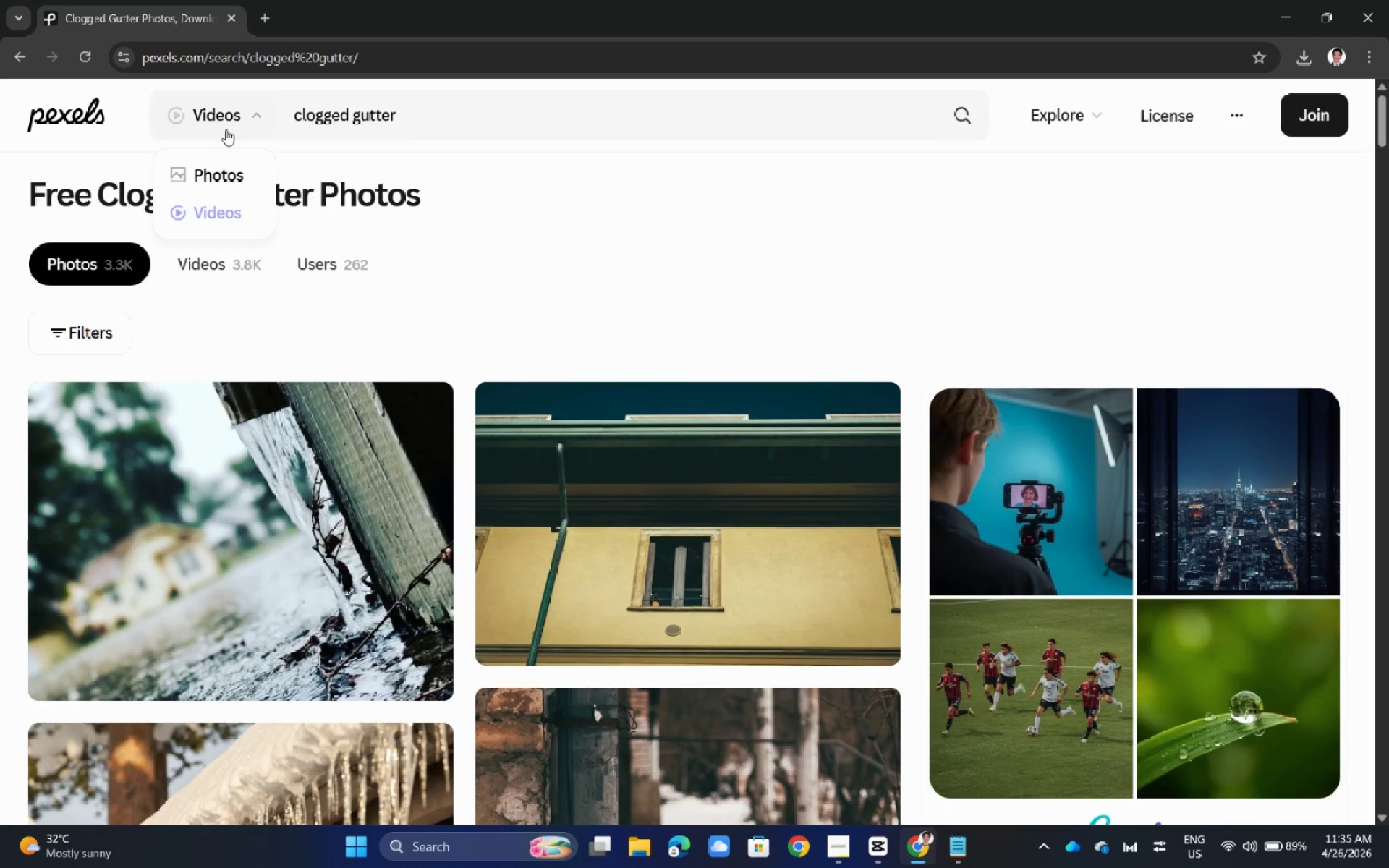 
left_click([383, 127])
 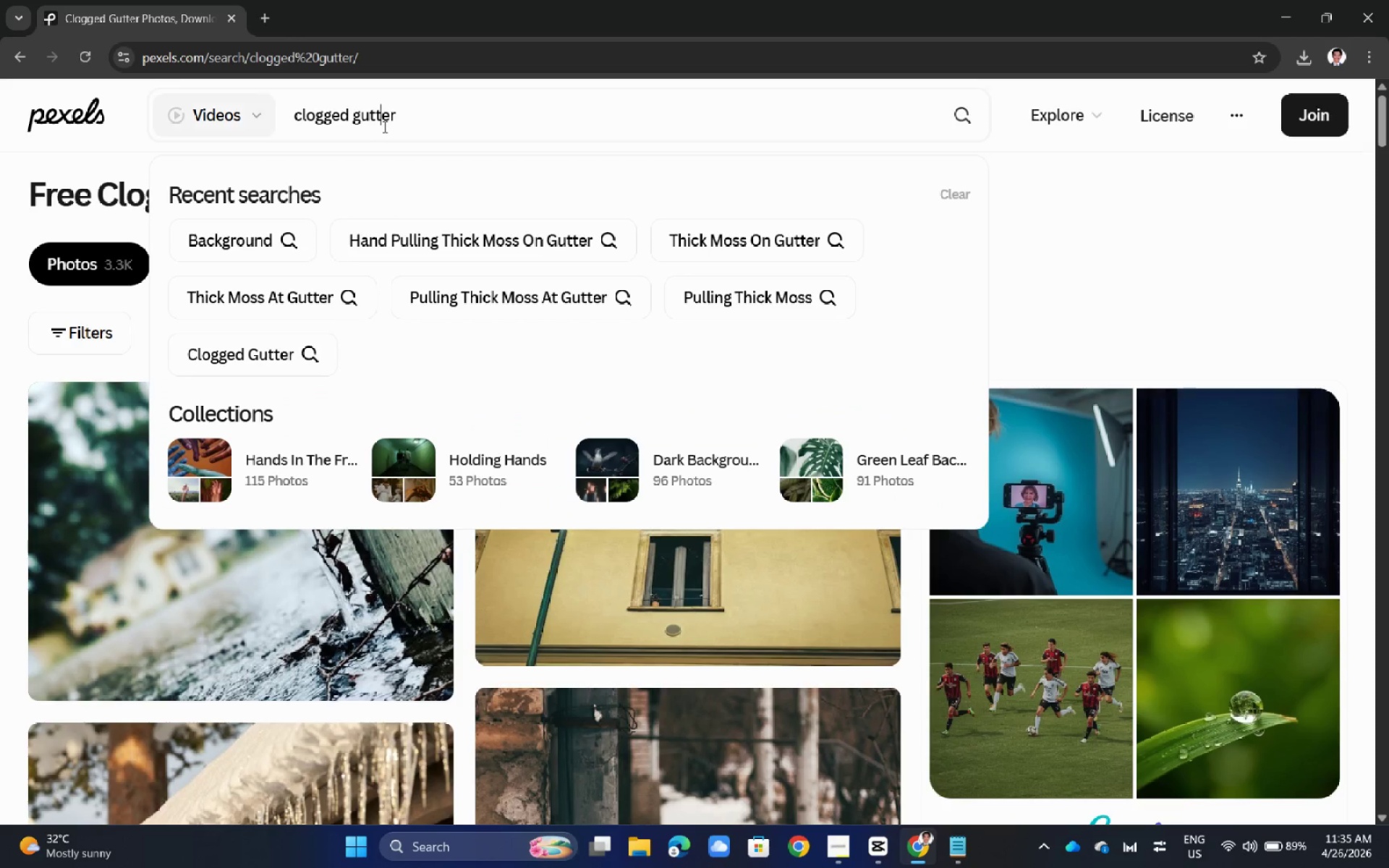 
key(NumpadEnter)
 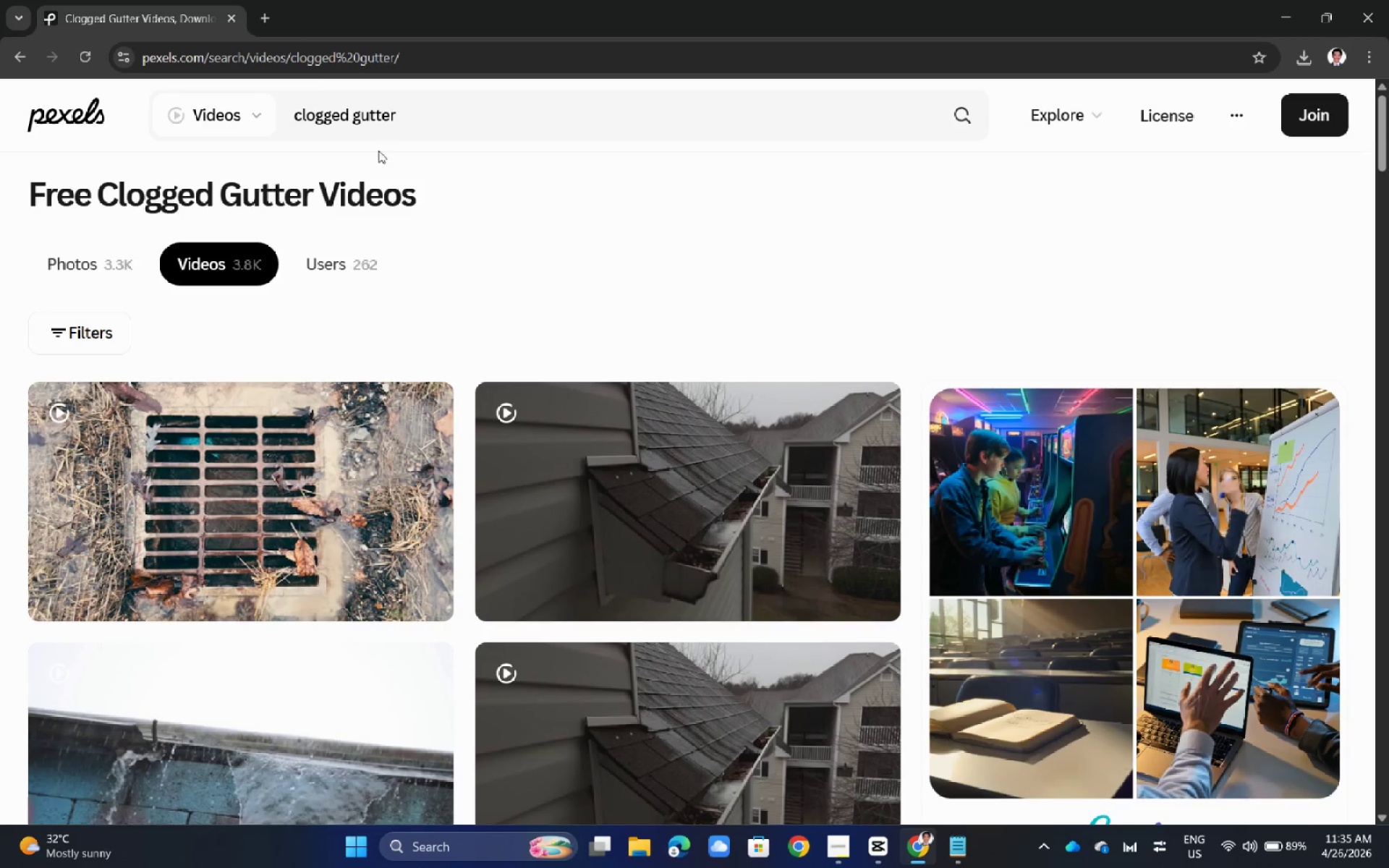 
scroll: coordinate [729, 516], scroll_direction: down, amount: 30.0
 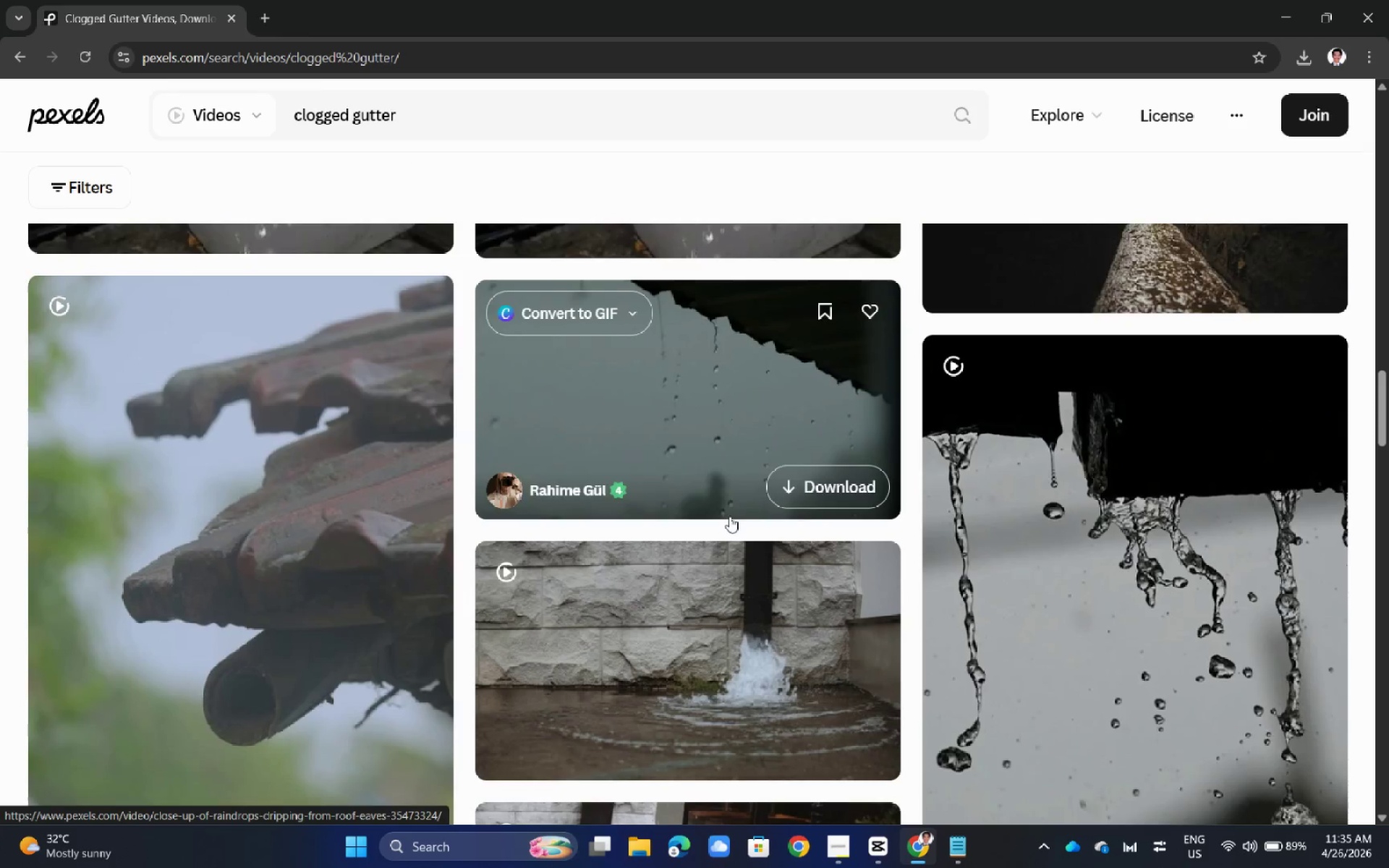 
left_click([252, 540])
 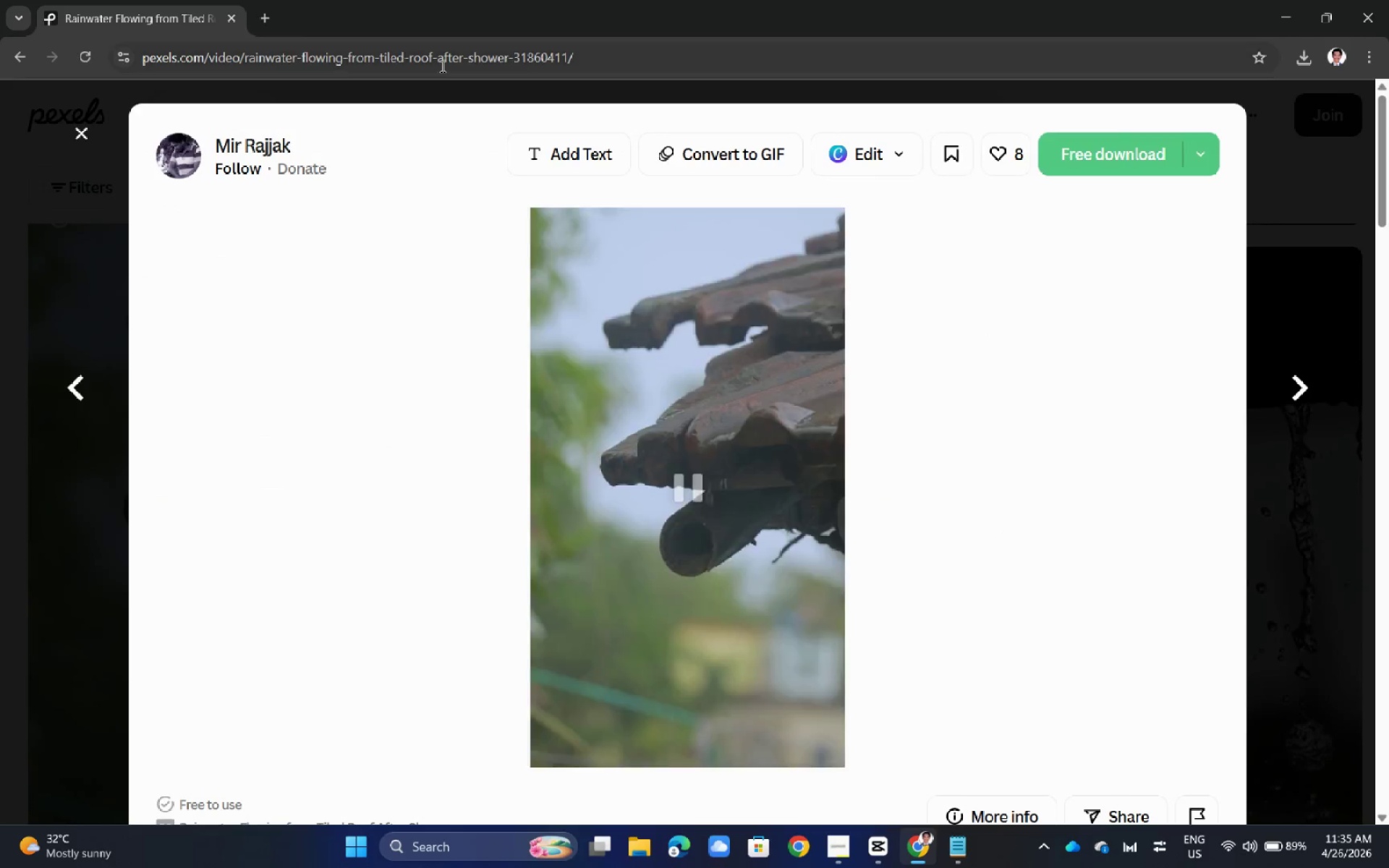 
scroll: coordinate [729, 516], scroll_direction: down, amount: 1.0
 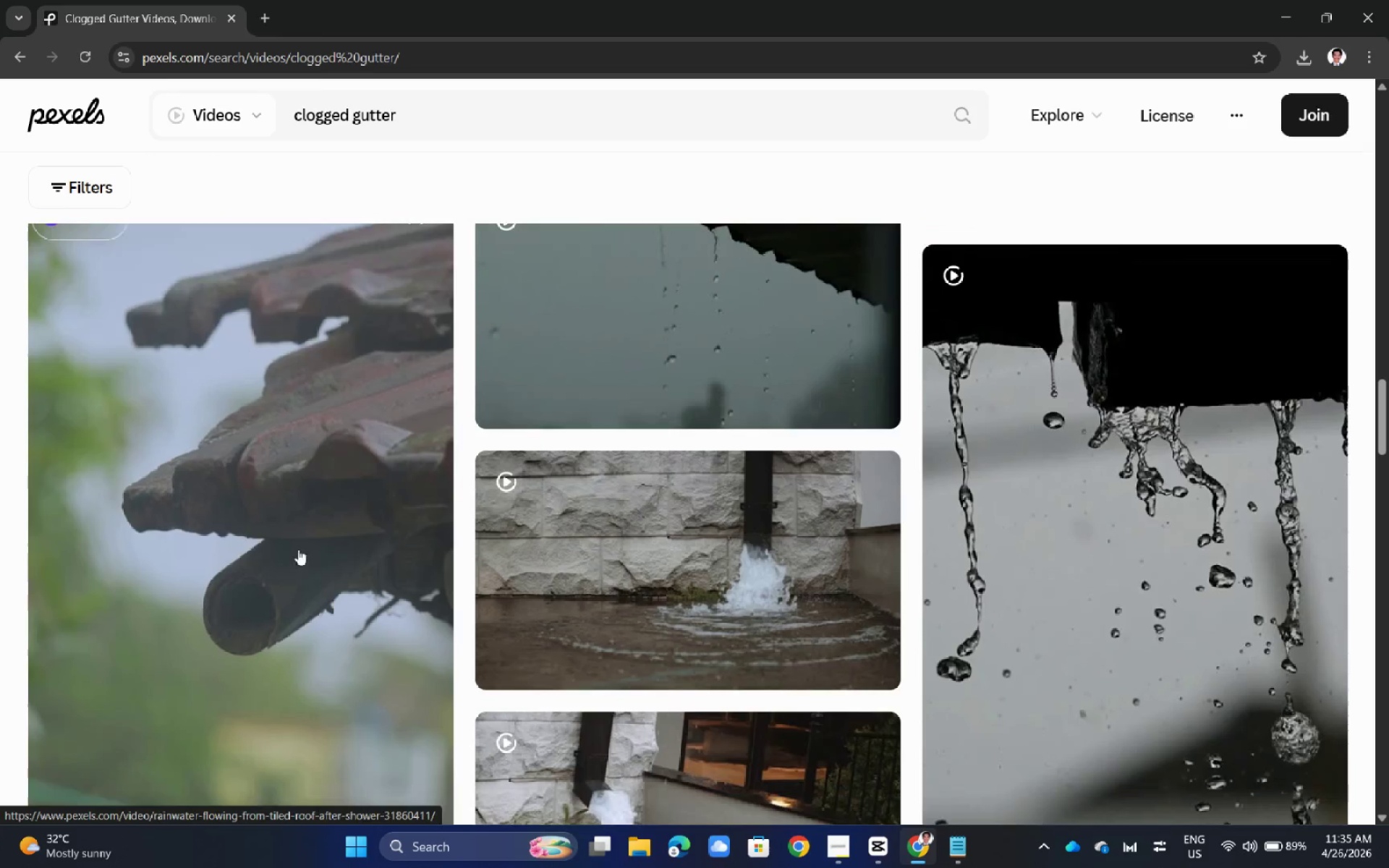 
left_click([441, 61])
 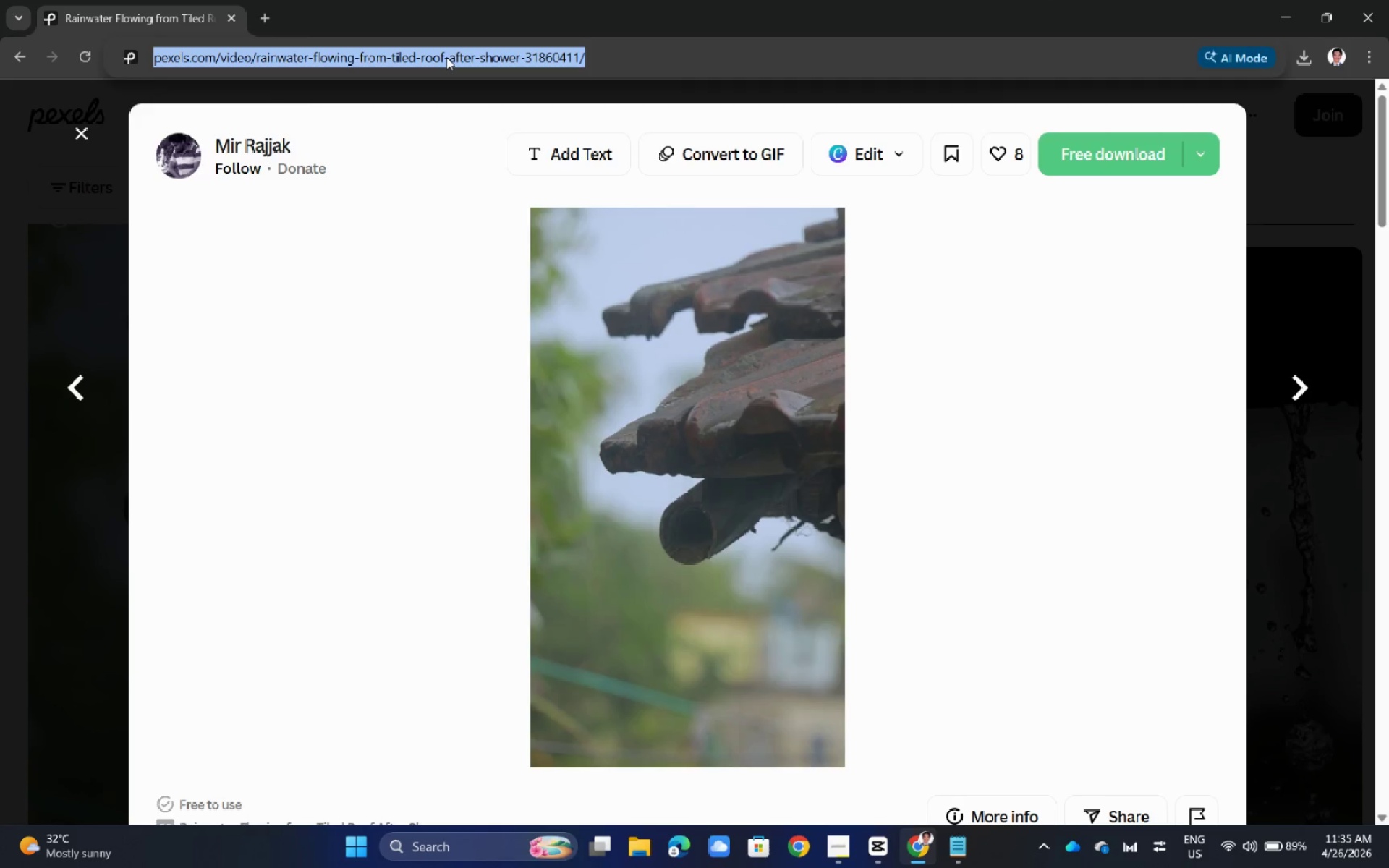 
key(Control+C)
 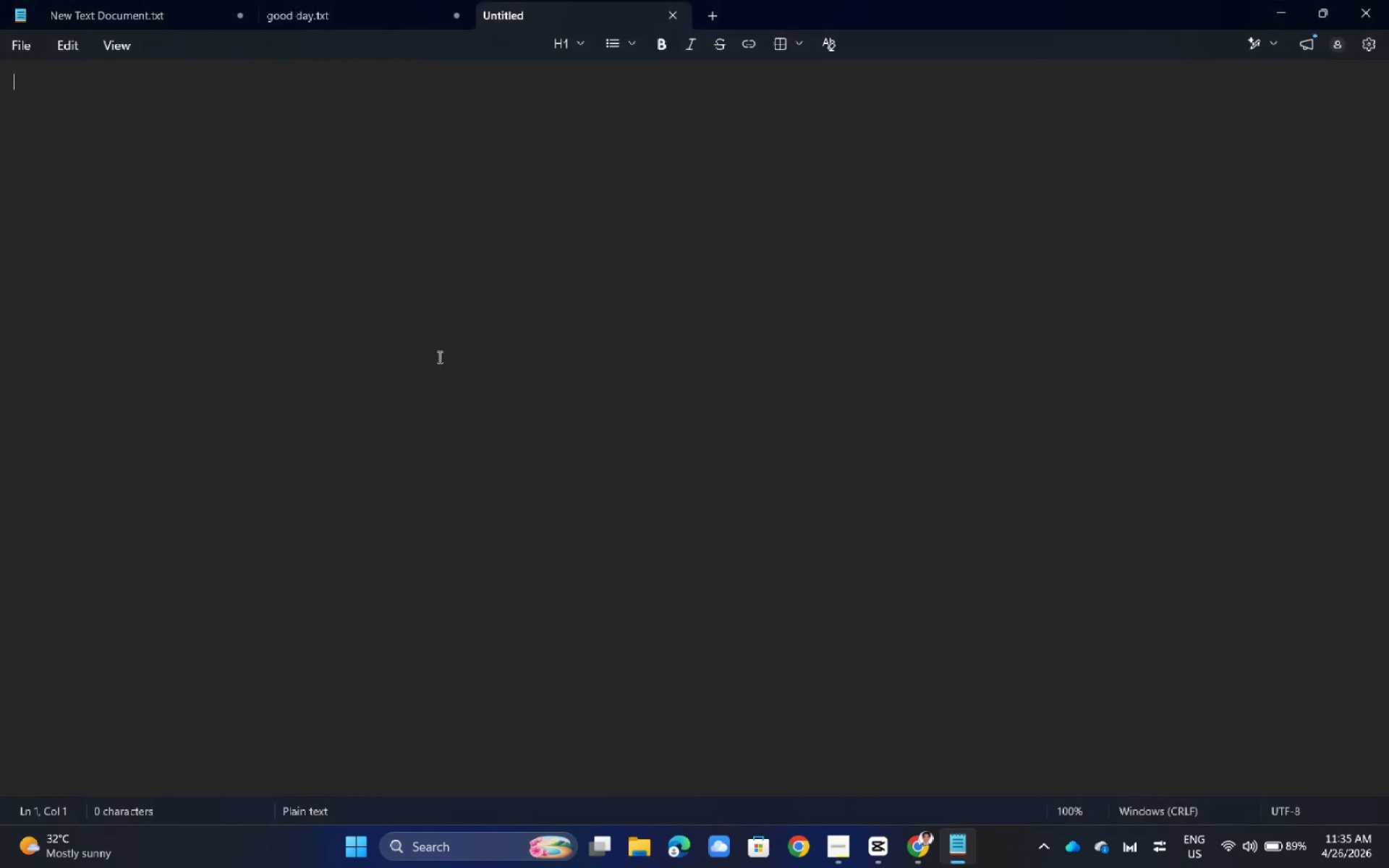 
key(Control+ControlLeft)
 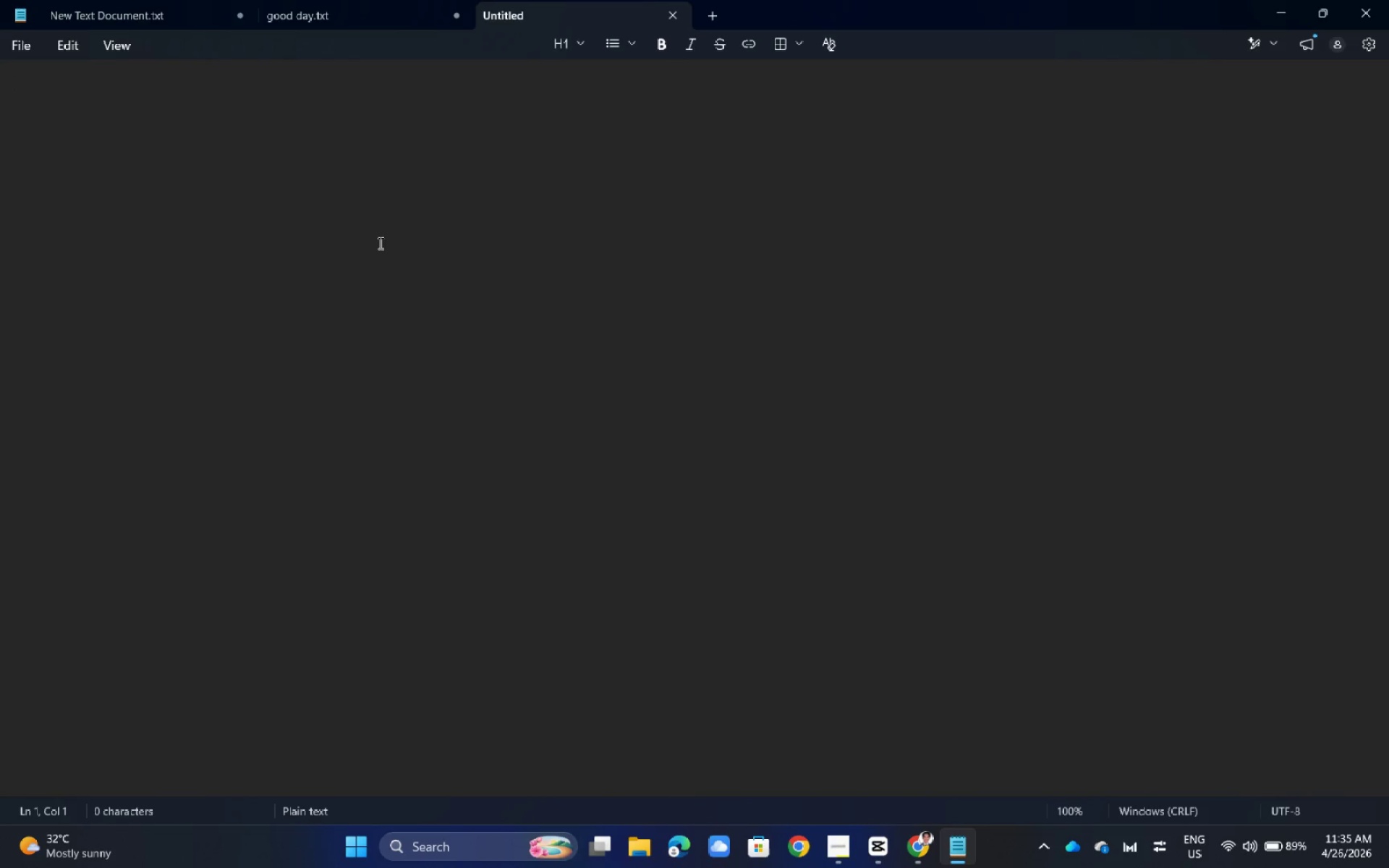 
key(Control+V)
 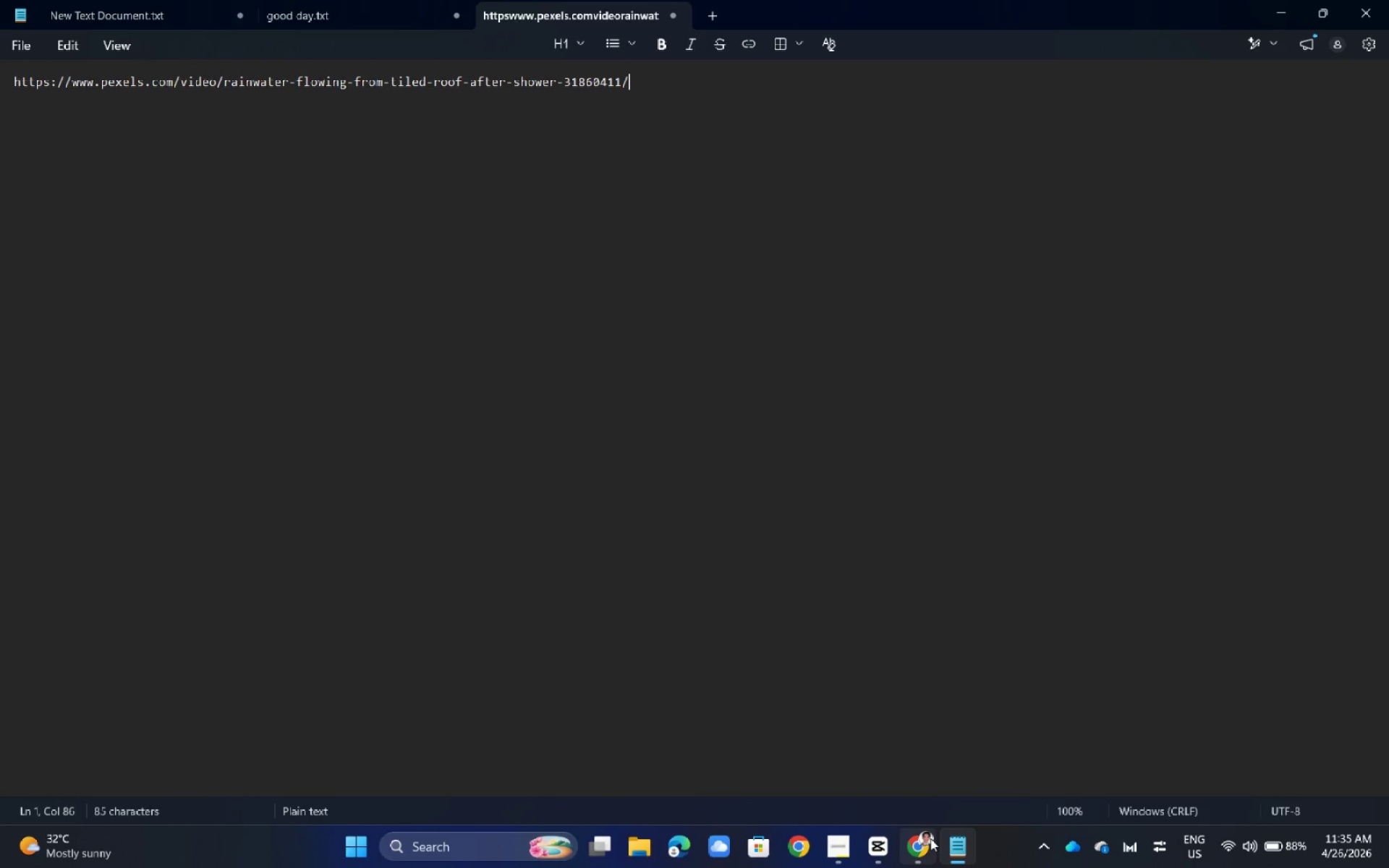 
left_click([930, 838])
 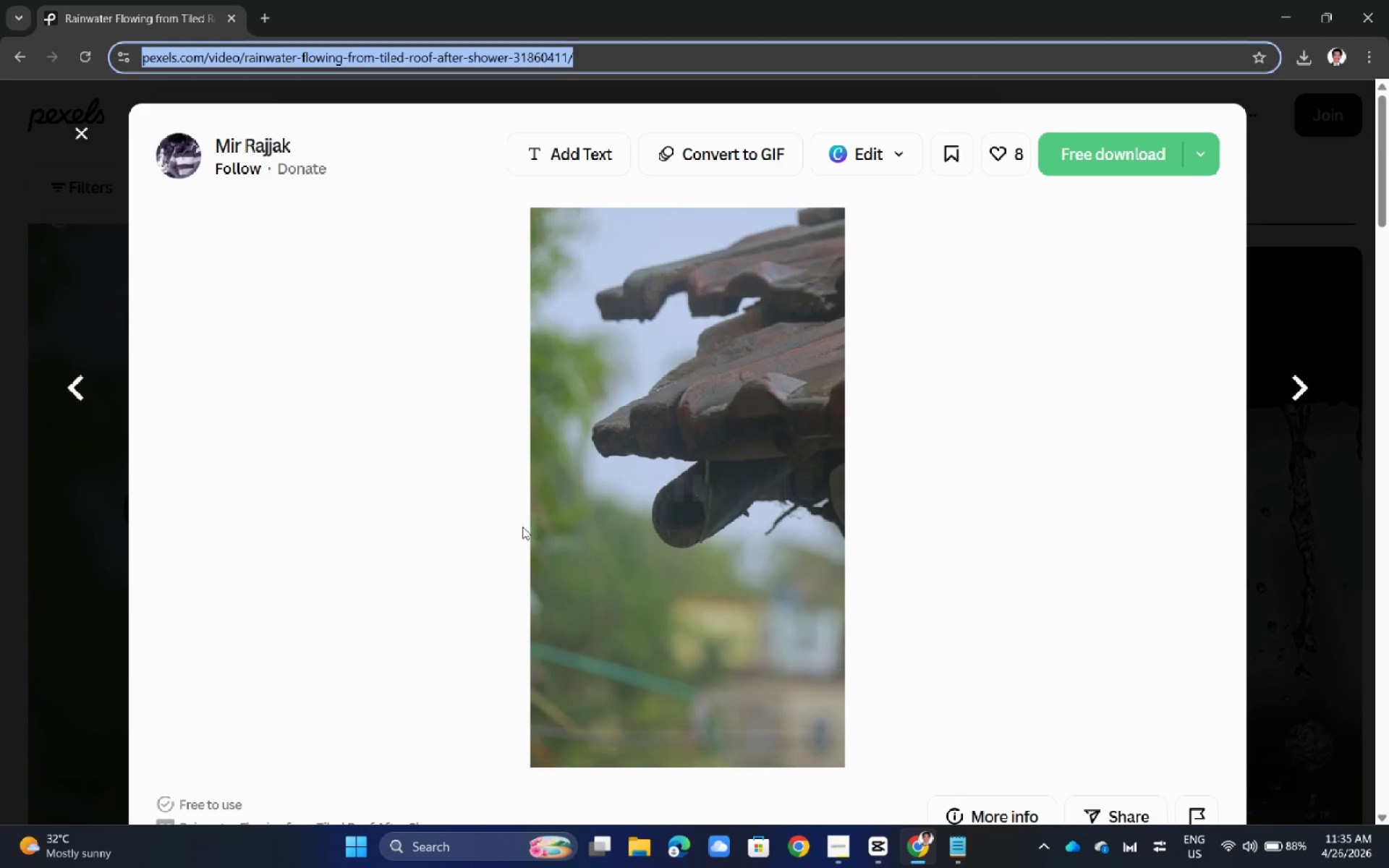 
left_click([0, 388])
 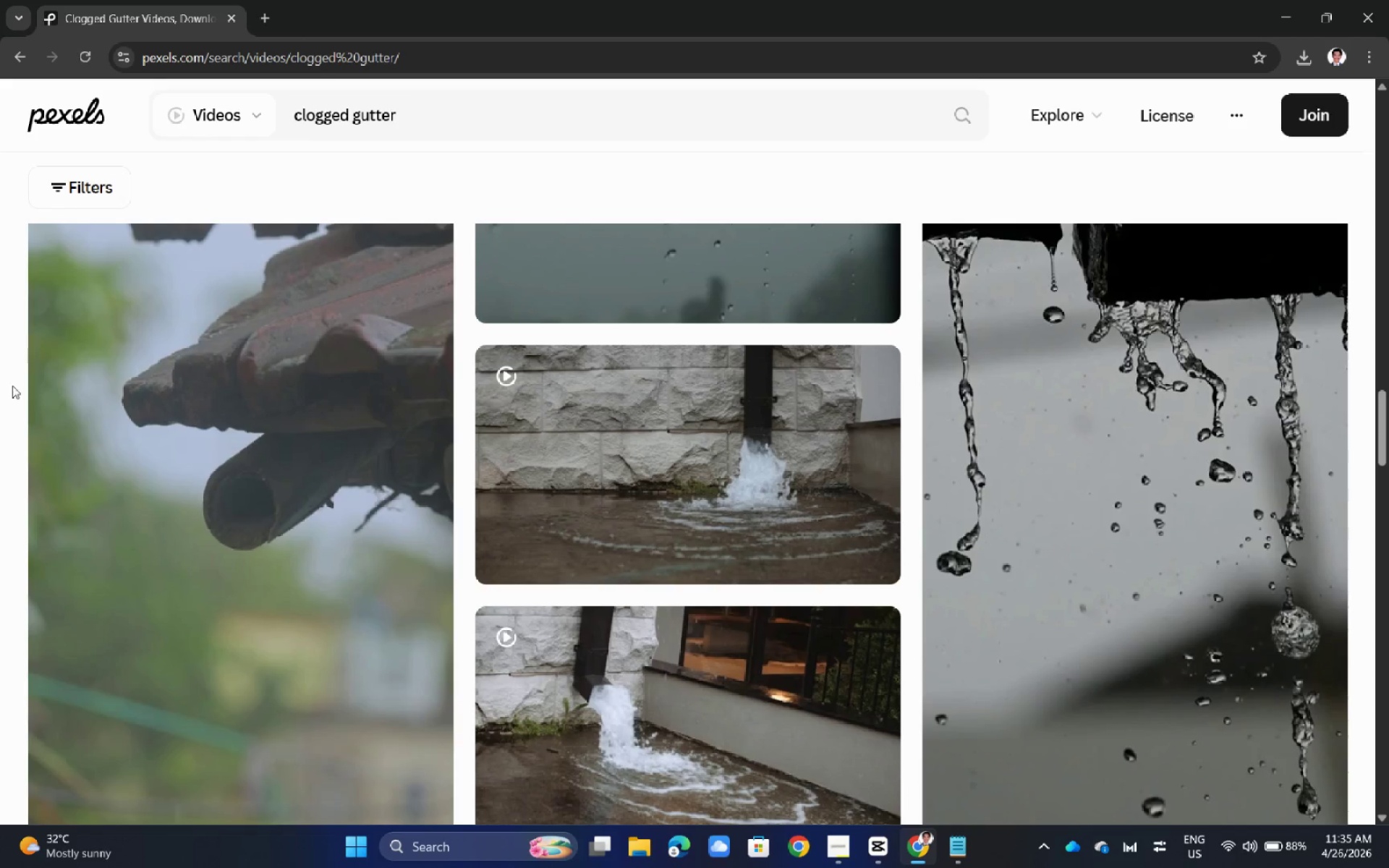 
left_click([263, 382])
 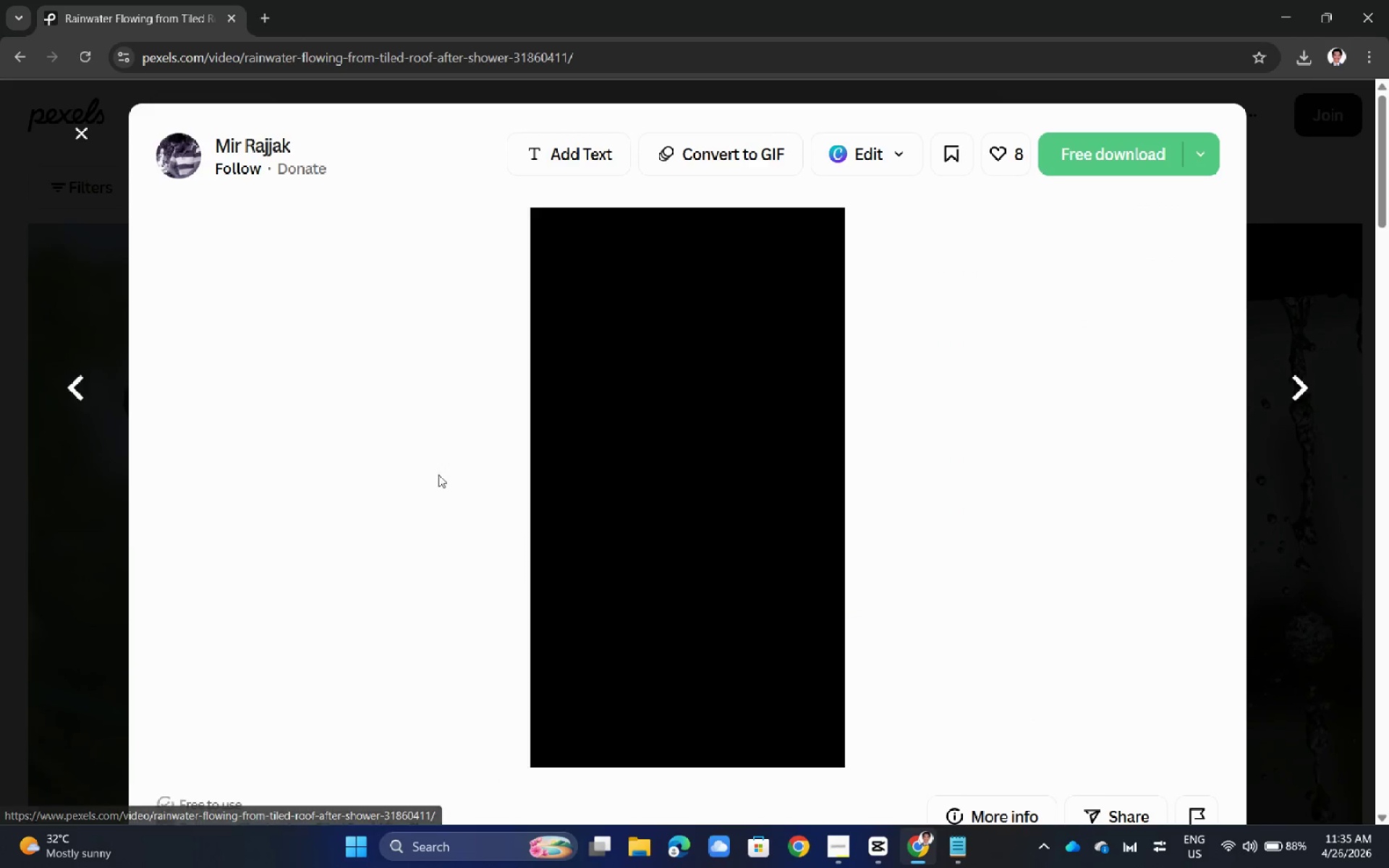 
scroll: coordinate [797, 597], scroll_direction: down, amount: 24.0
 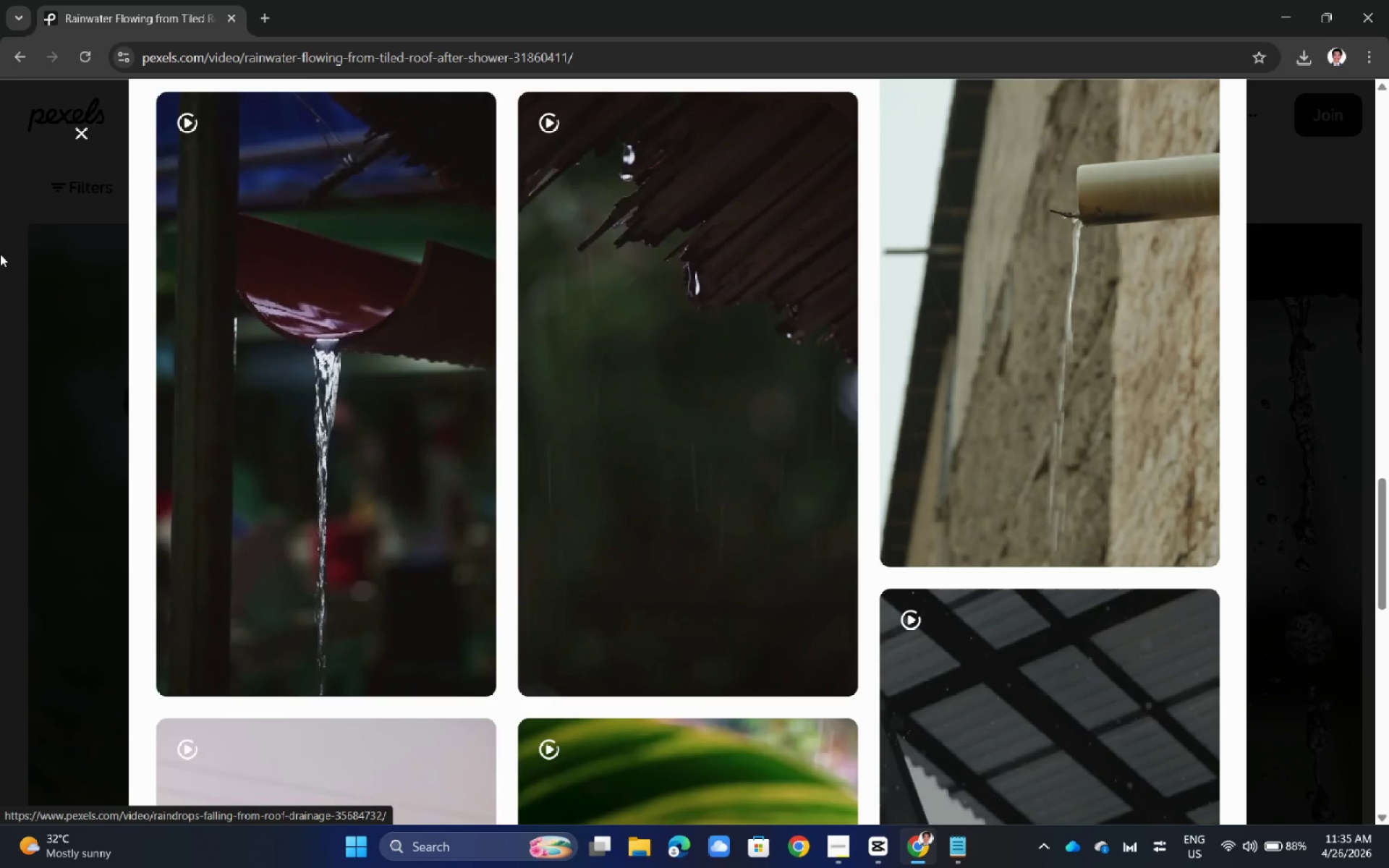 
left_click([0, 254])
 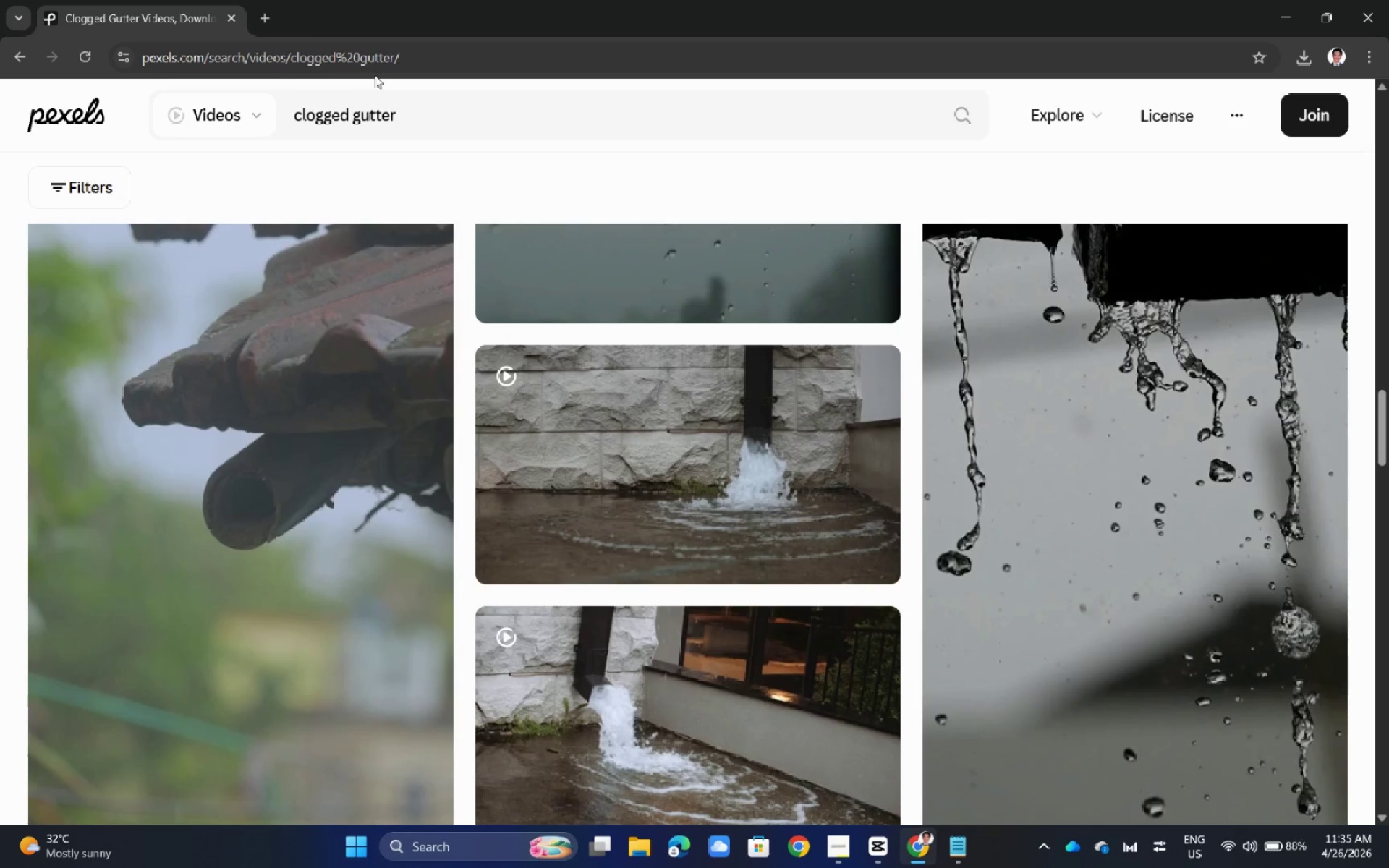 
double_click([388, 103])
 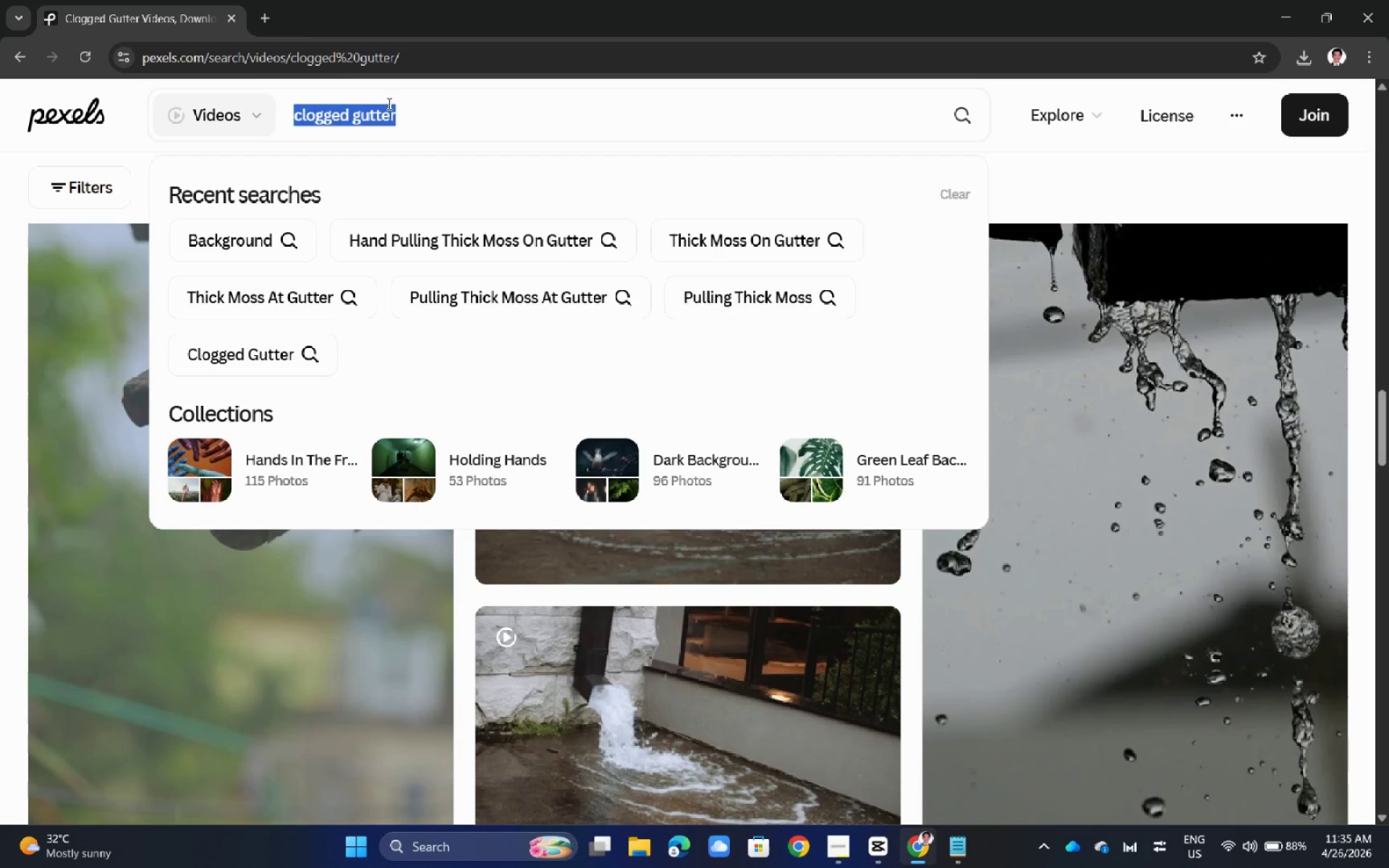 
triple_click([388, 103])
 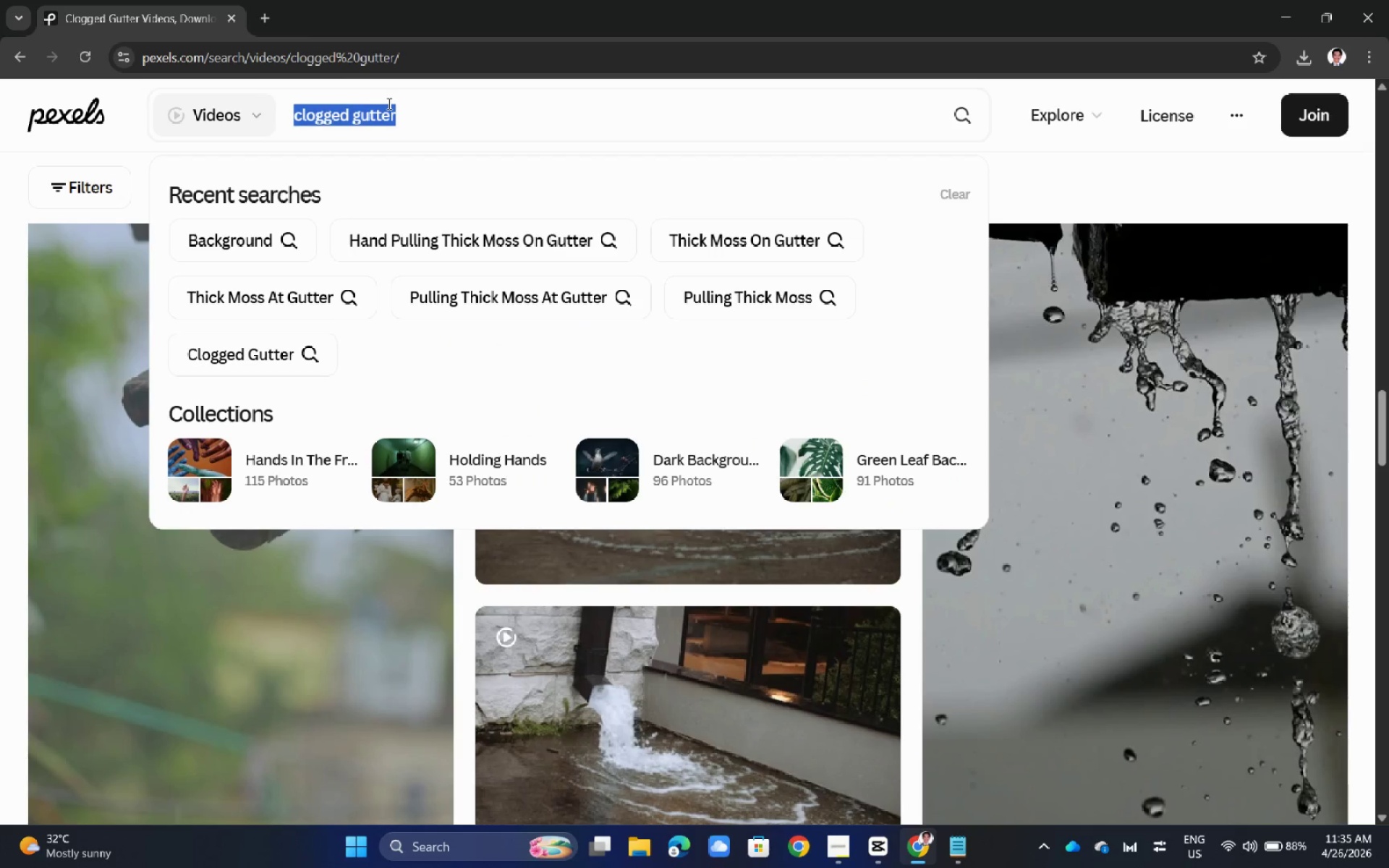 
triple_click([388, 103])
 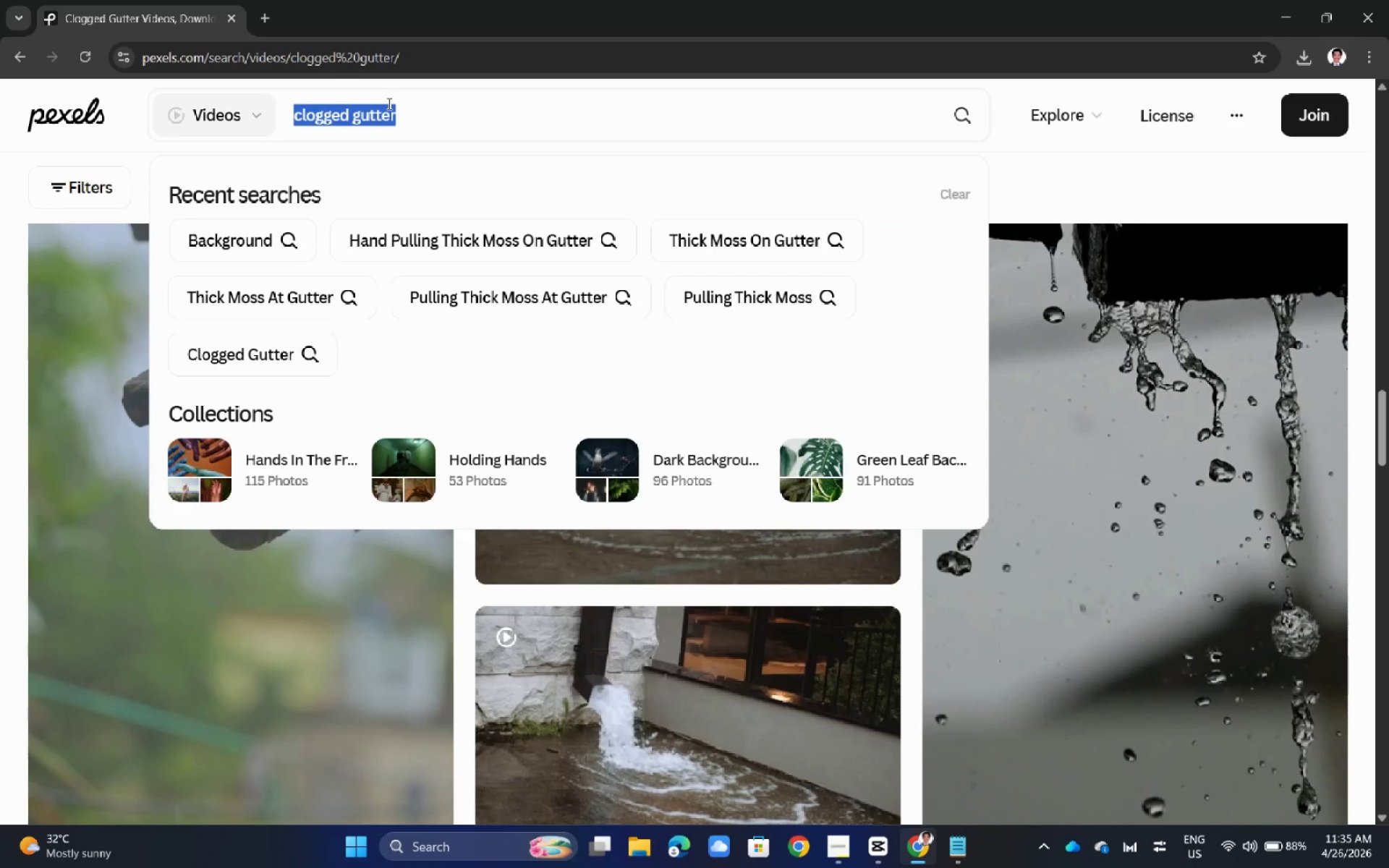 
type(cleaning gutter)
 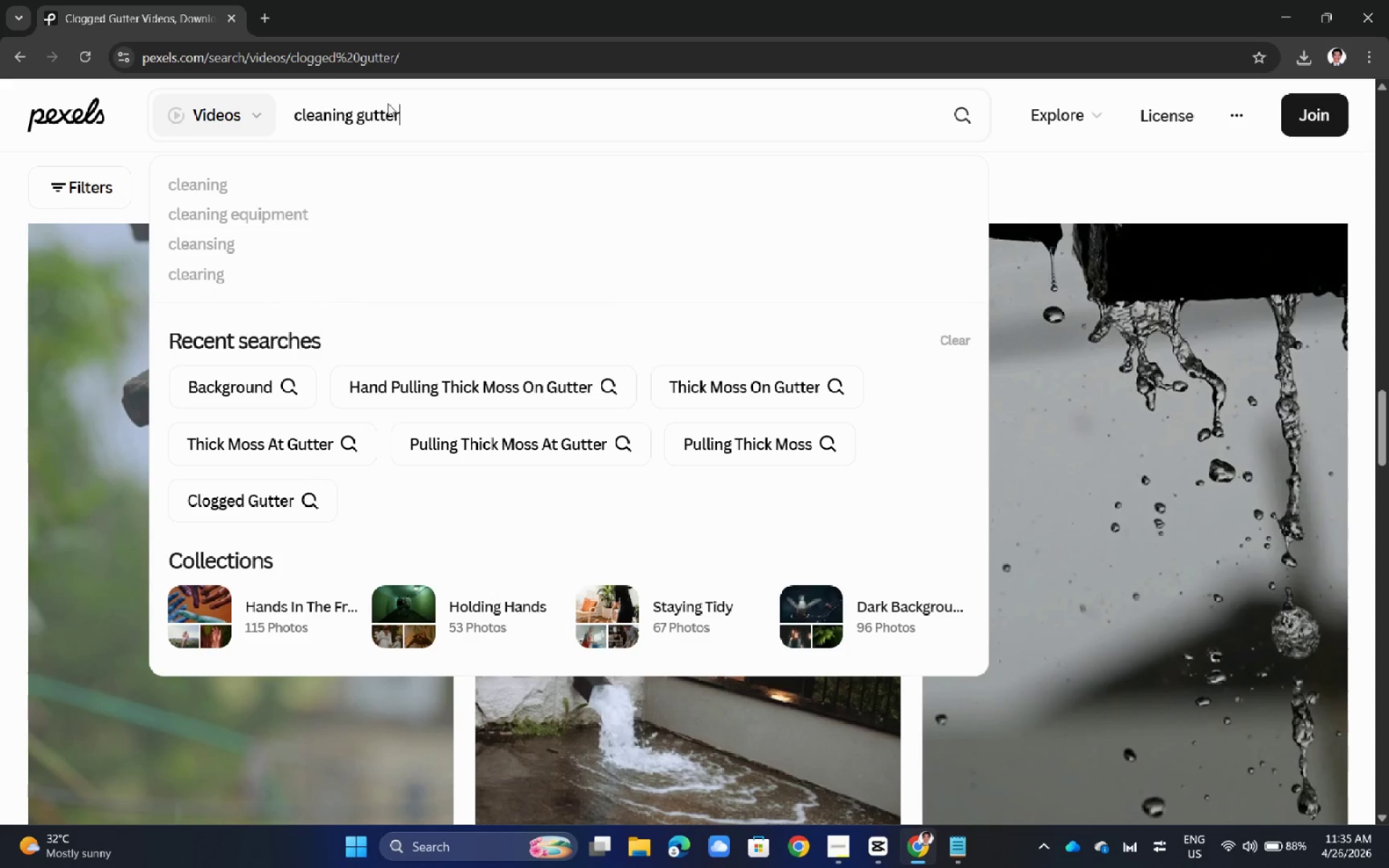 
key(Enter)
 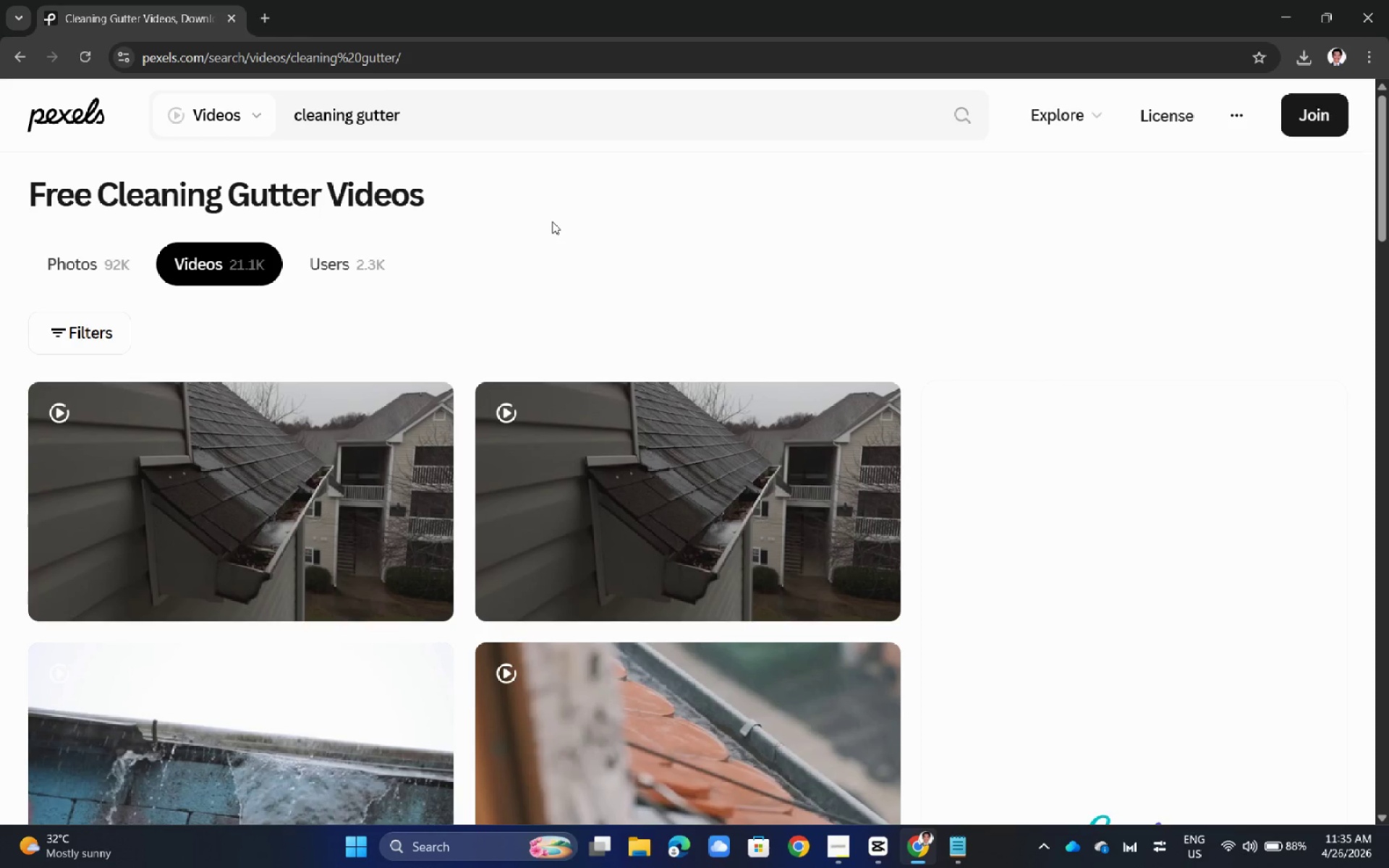 
scroll: coordinate [271, 343], scroll_direction: down, amount: 37.0
 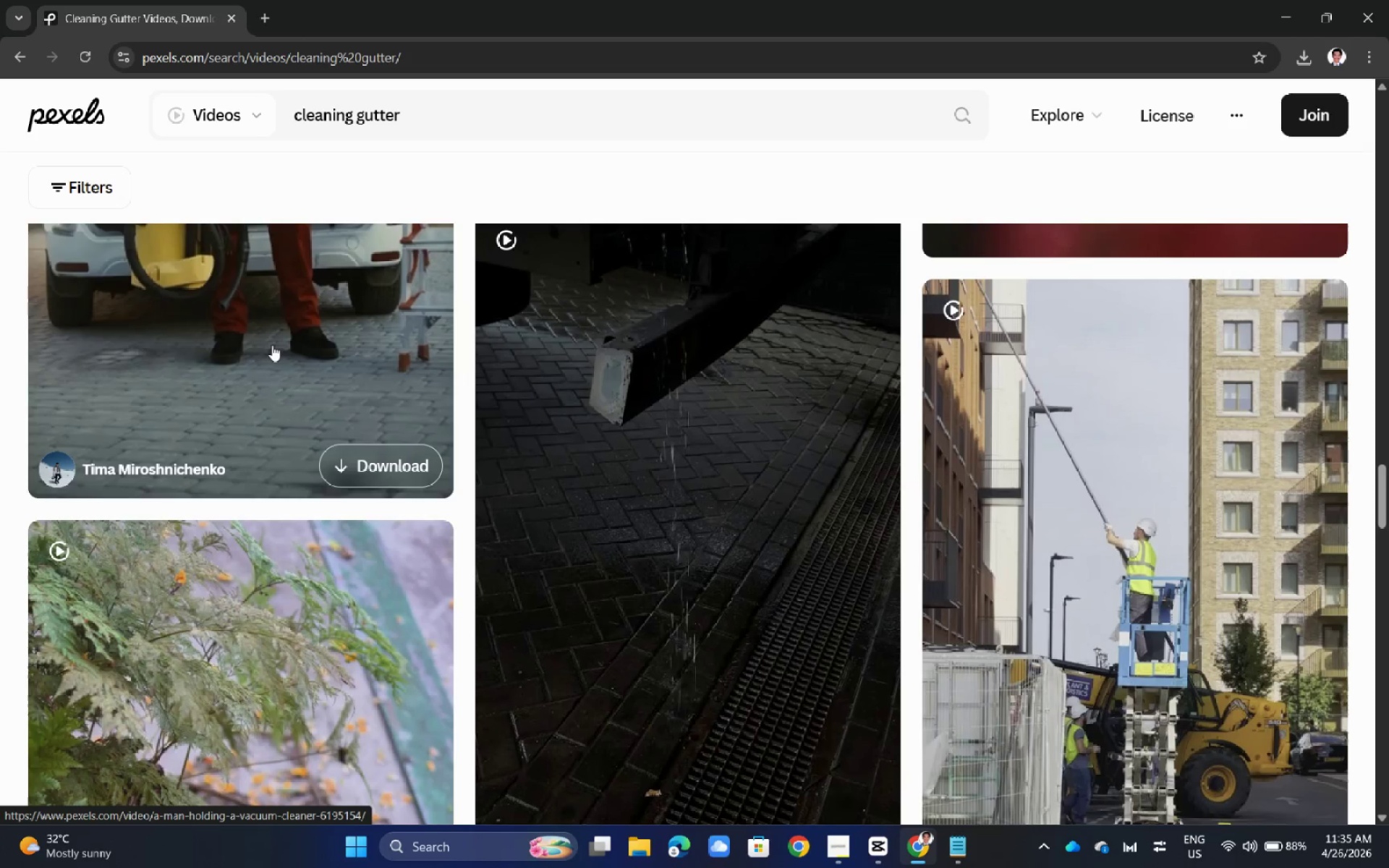 
scroll: coordinate [273, 346], scroll_direction: down, amount: 13.0
 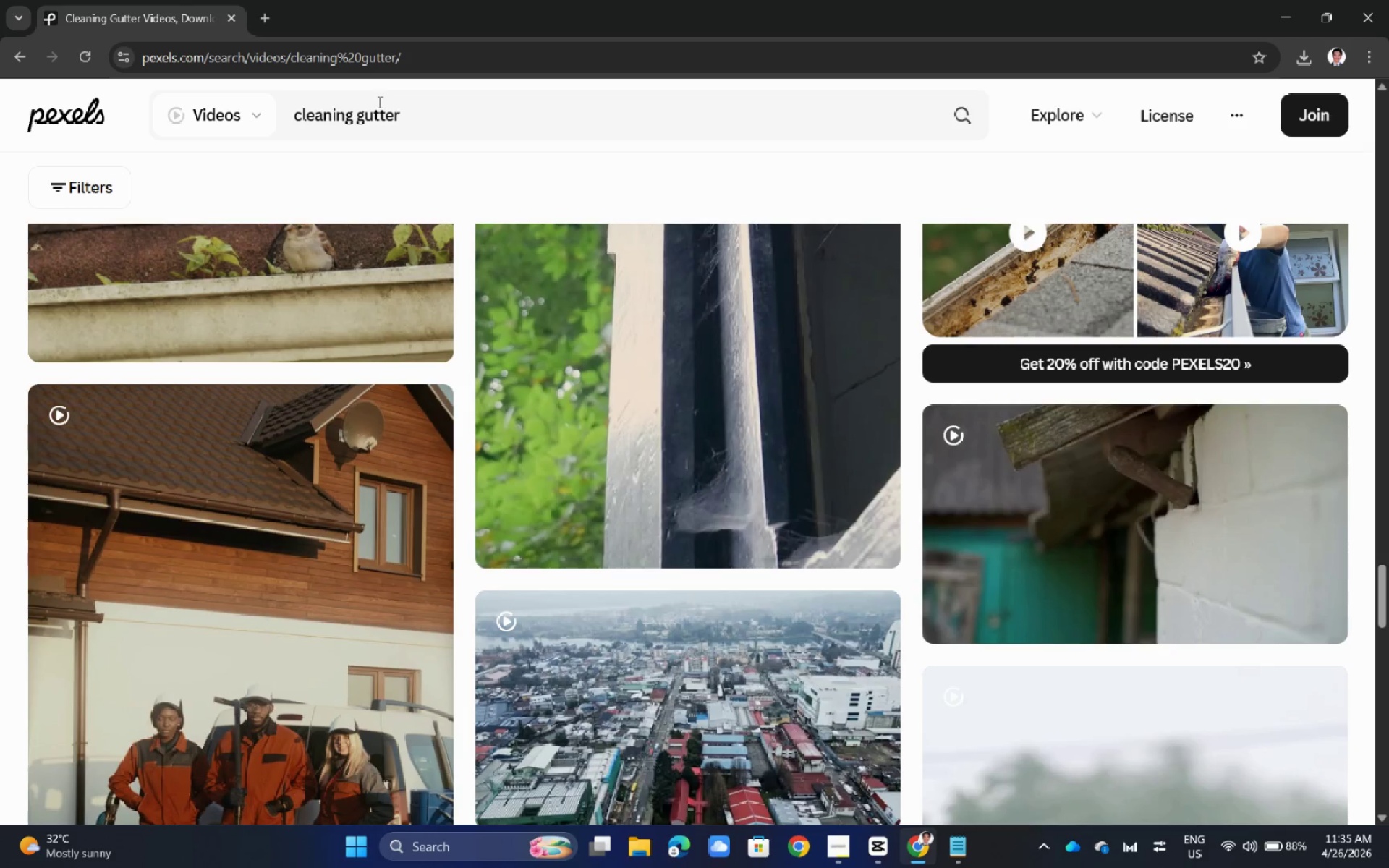 
left_click([356, 112])
 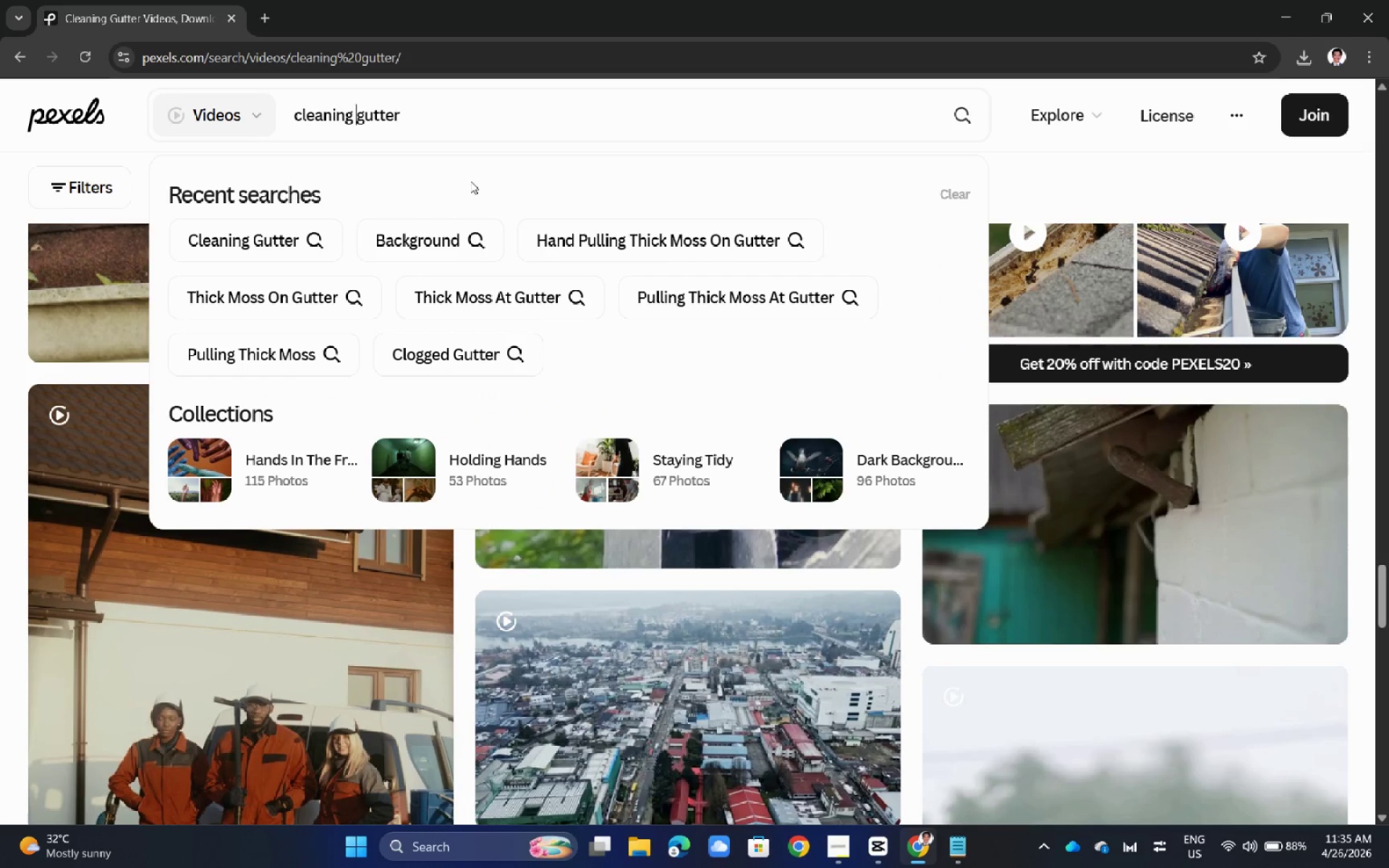 
key(A)
 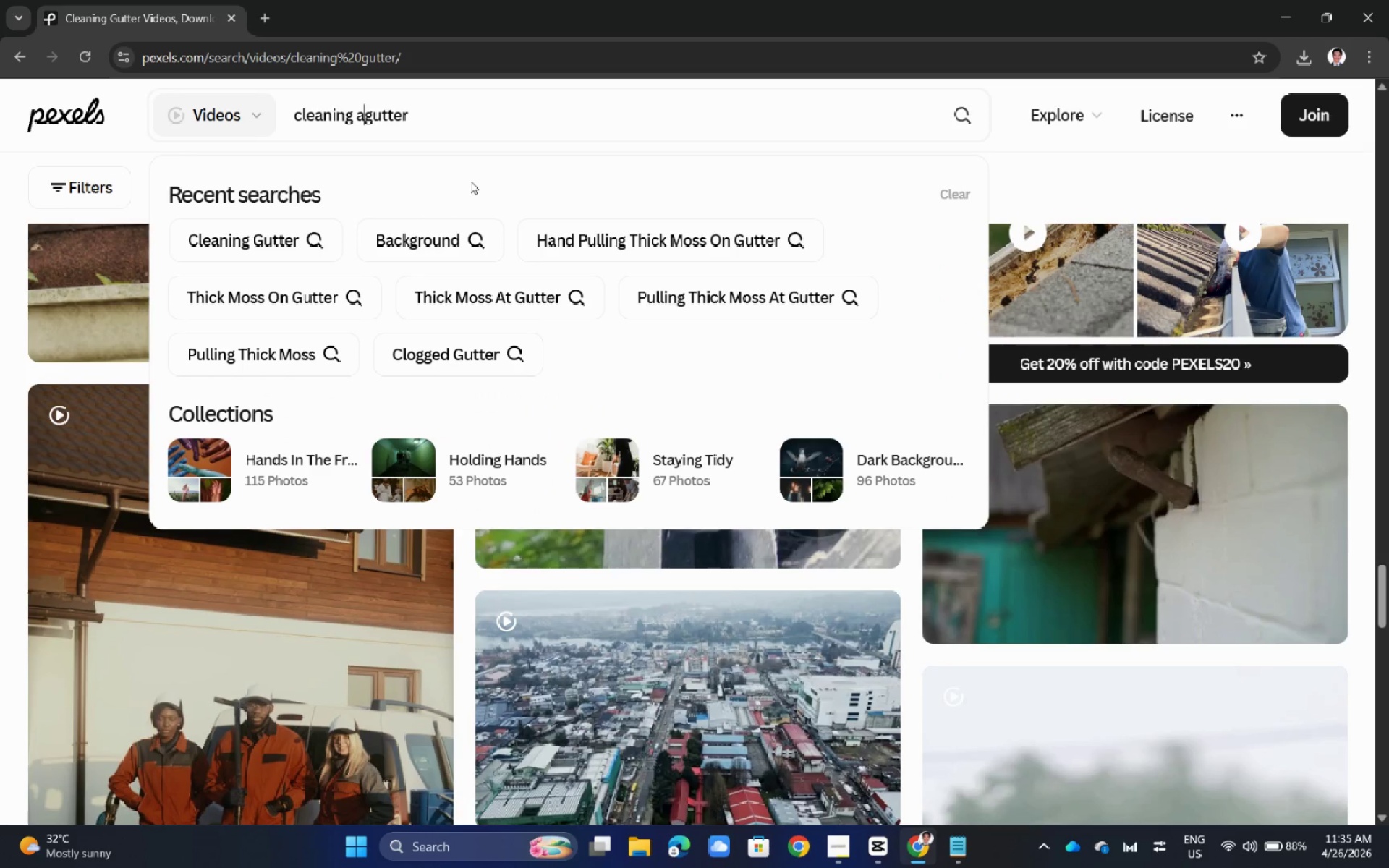 
key(Space)
 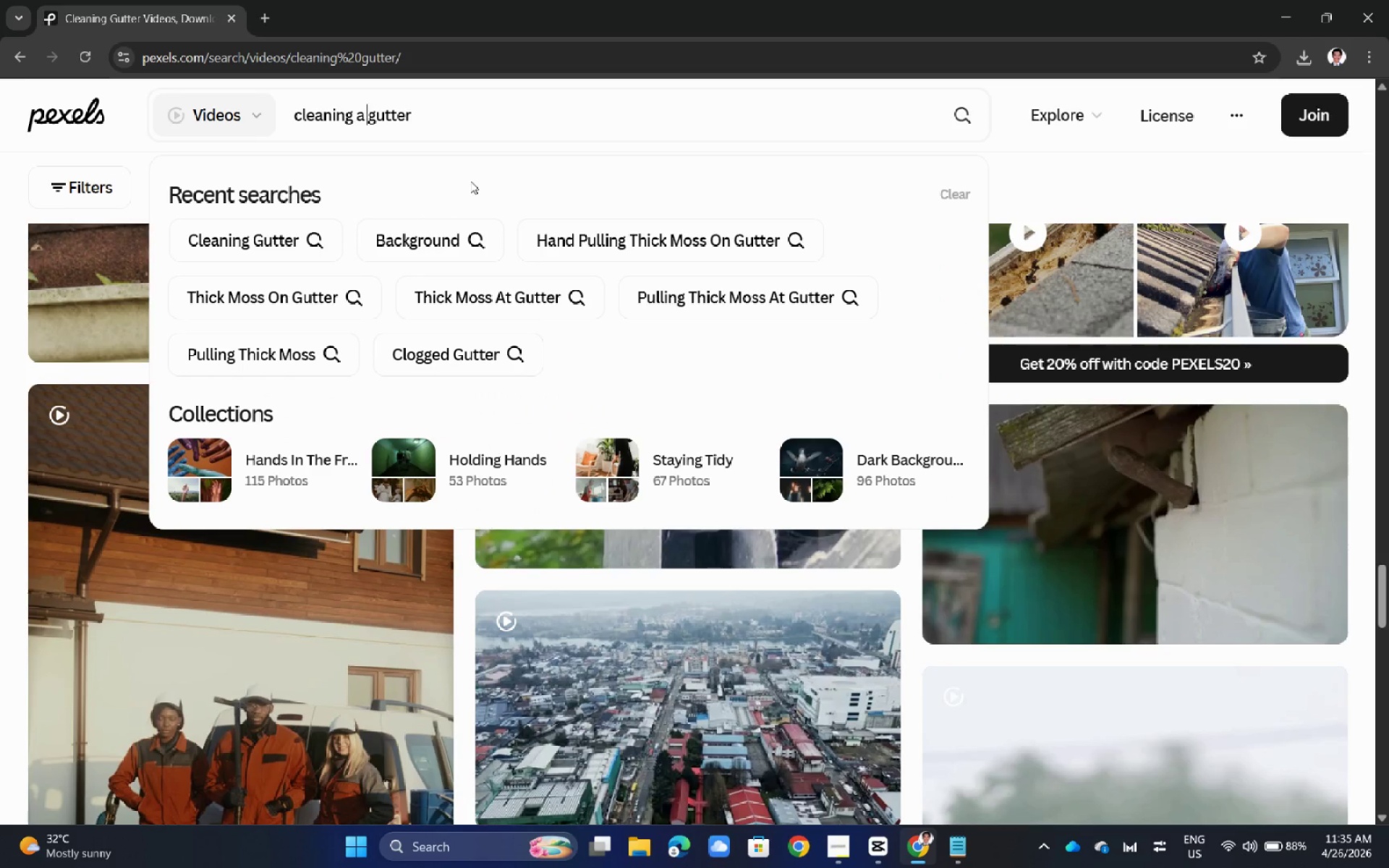 
key(NumpadEnter)
 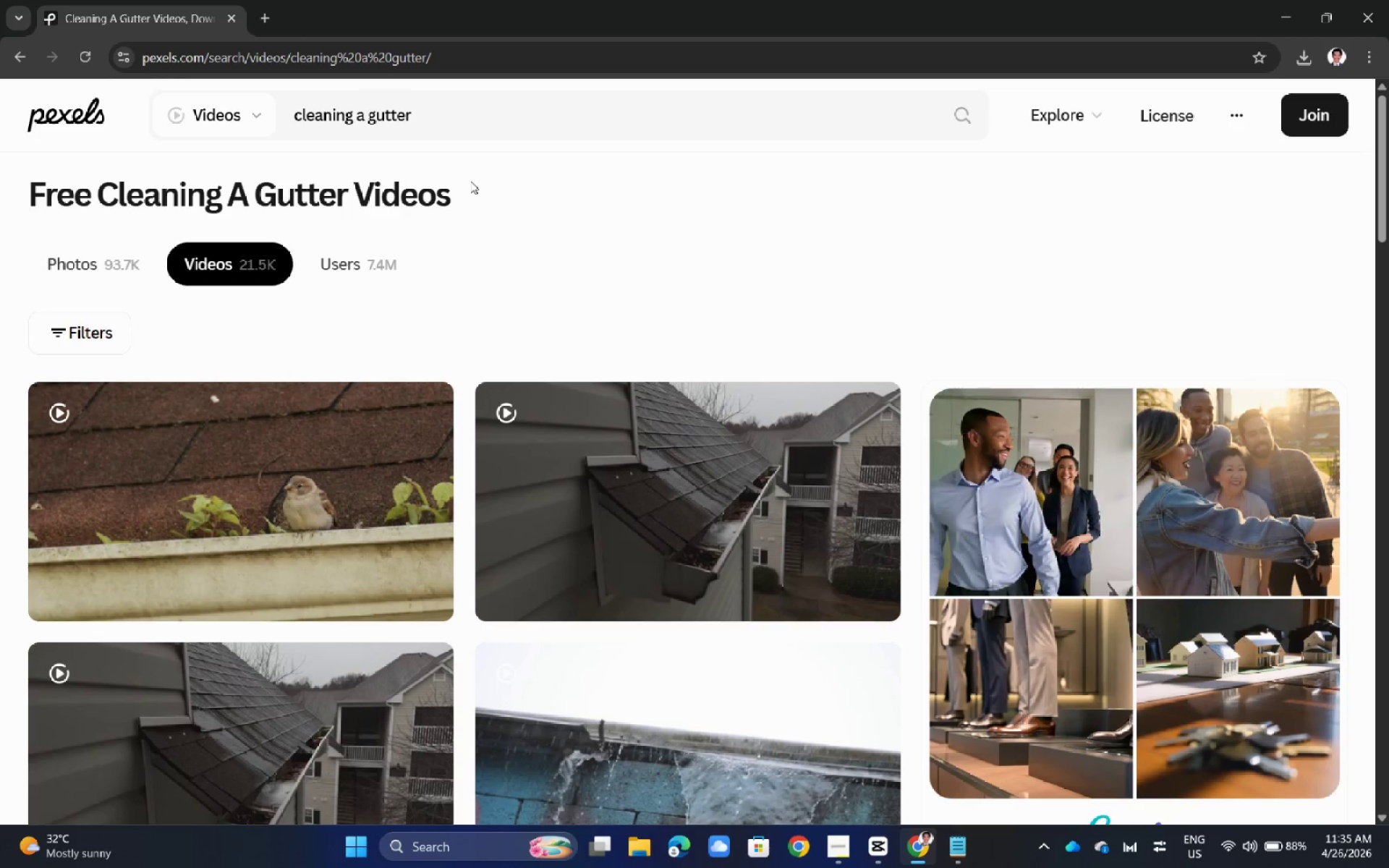 
scroll: coordinate [532, 451], scroll_direction: down, amount: 3.0
 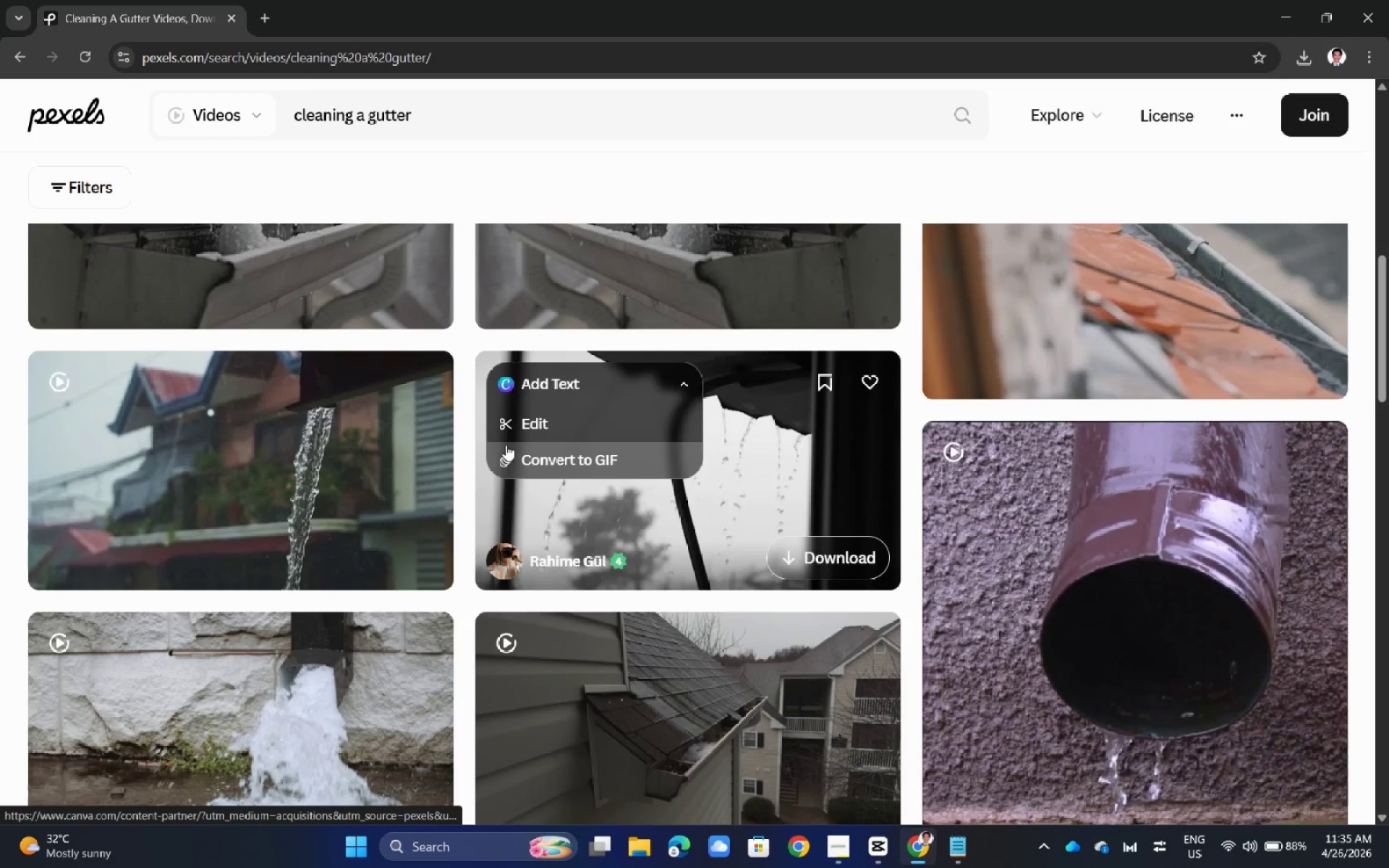 
key(Control+T)
 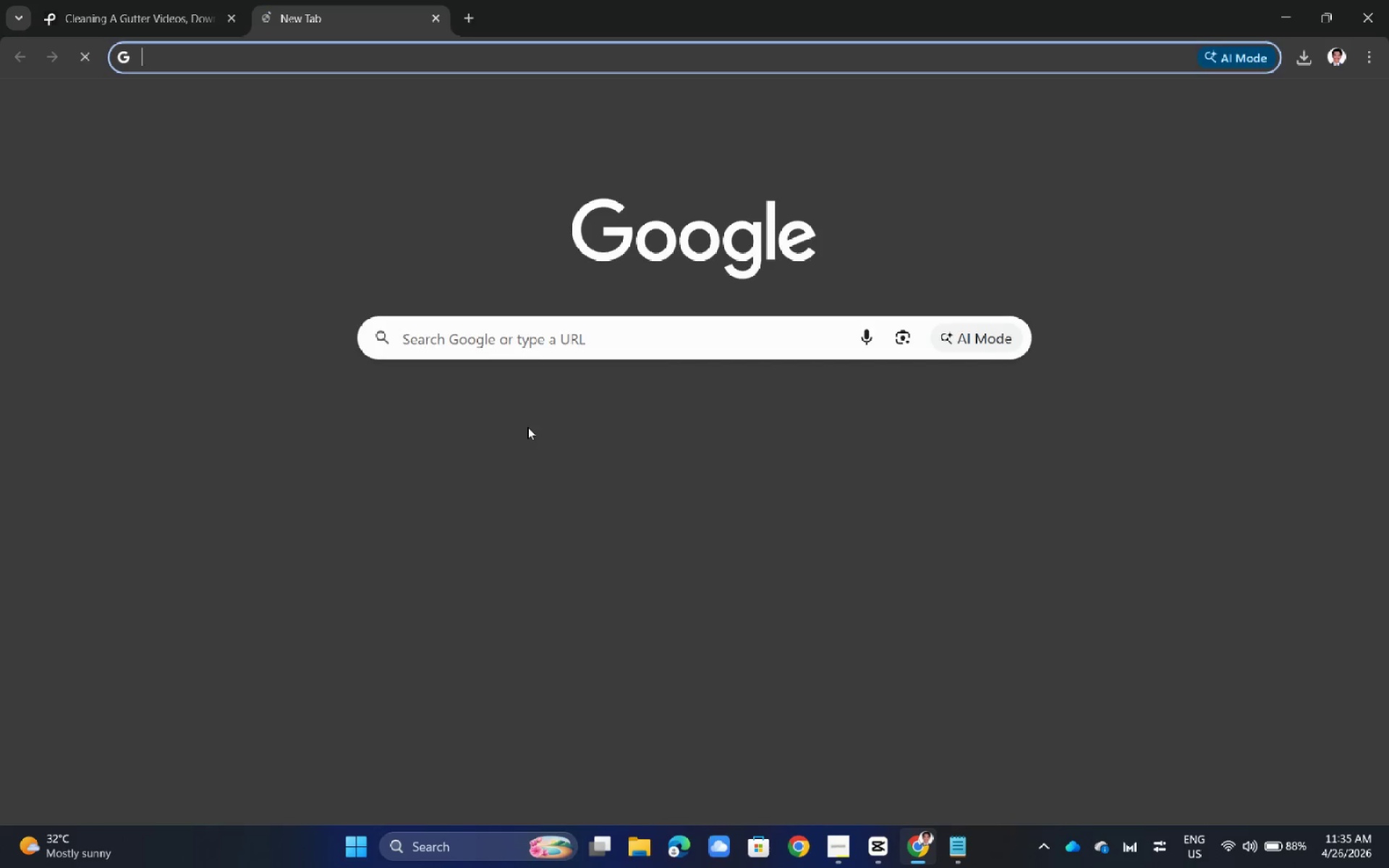 
key(Y)
 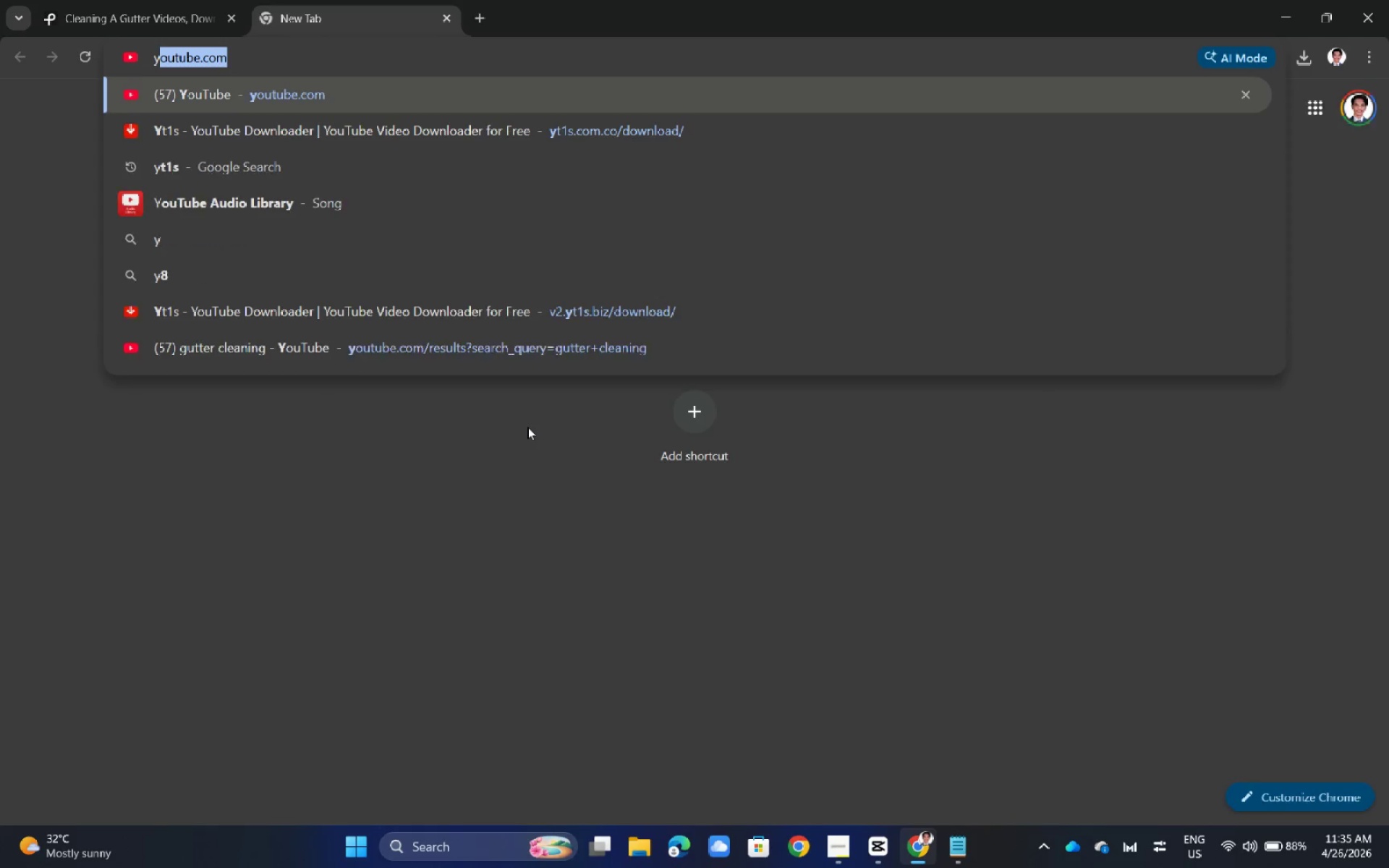 
key(NumpadEnter)
 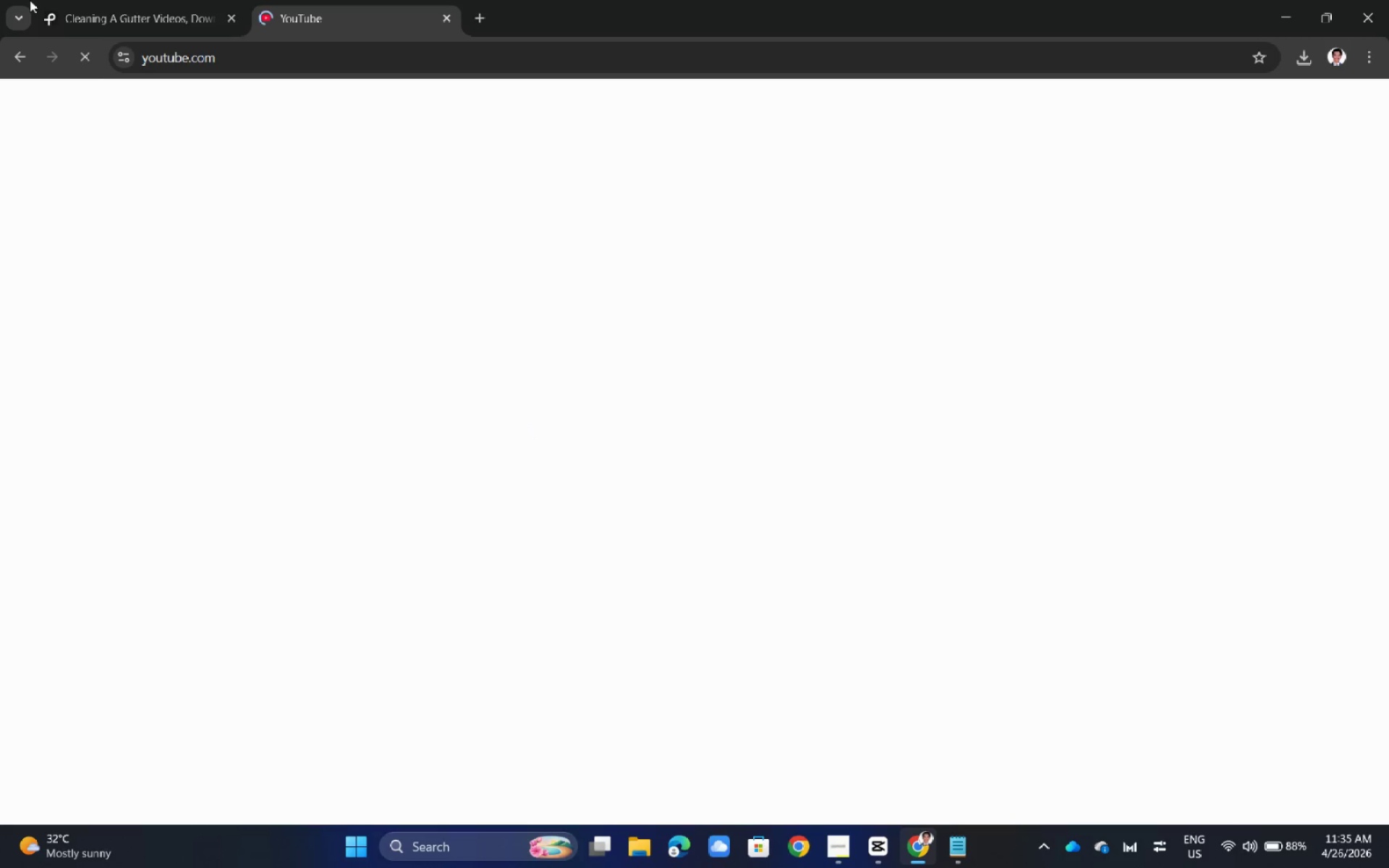 
left_click([148, 0])
 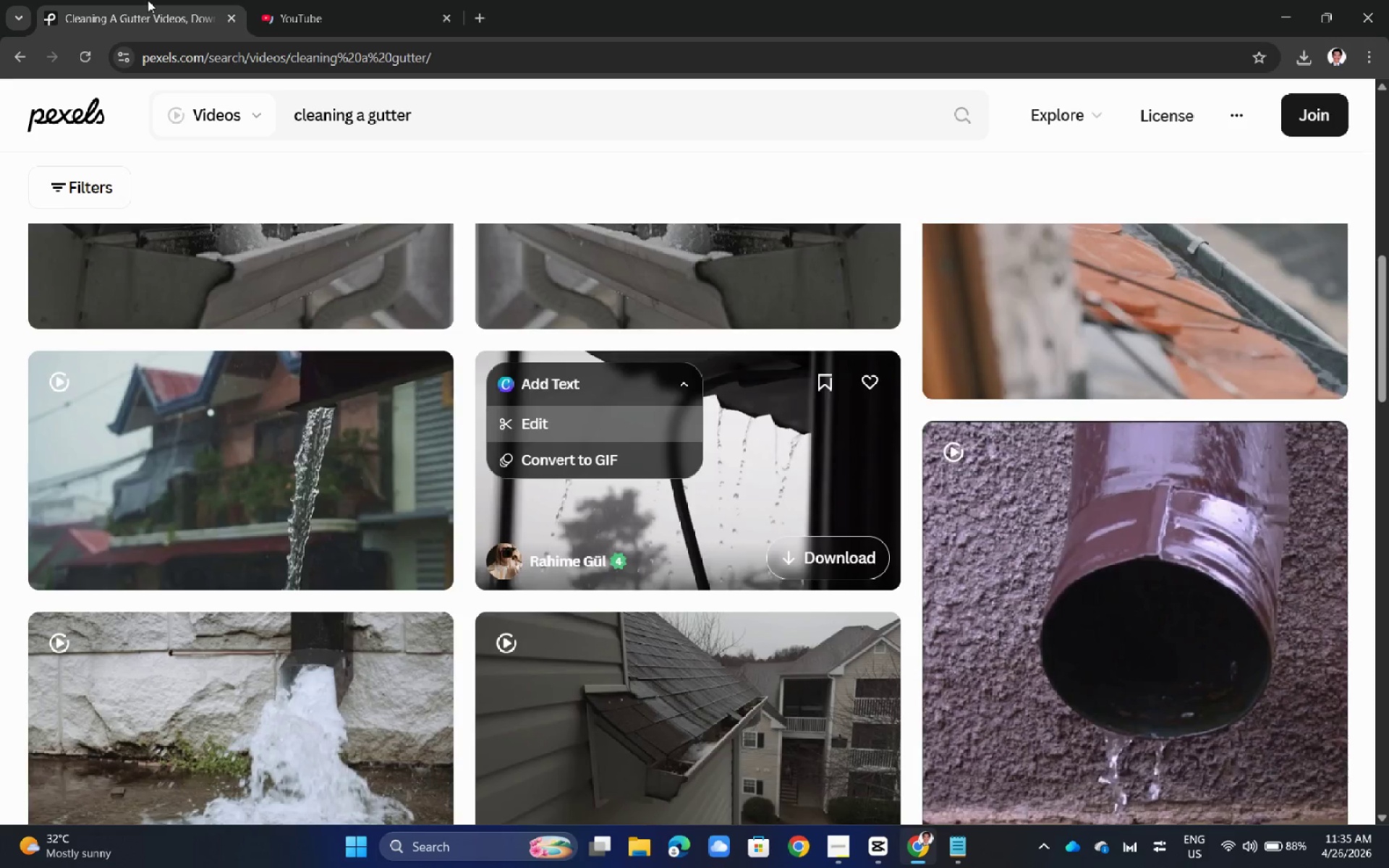 
scroll: coordinate [572, 537], scroll_direction: down, amount: 6.0
 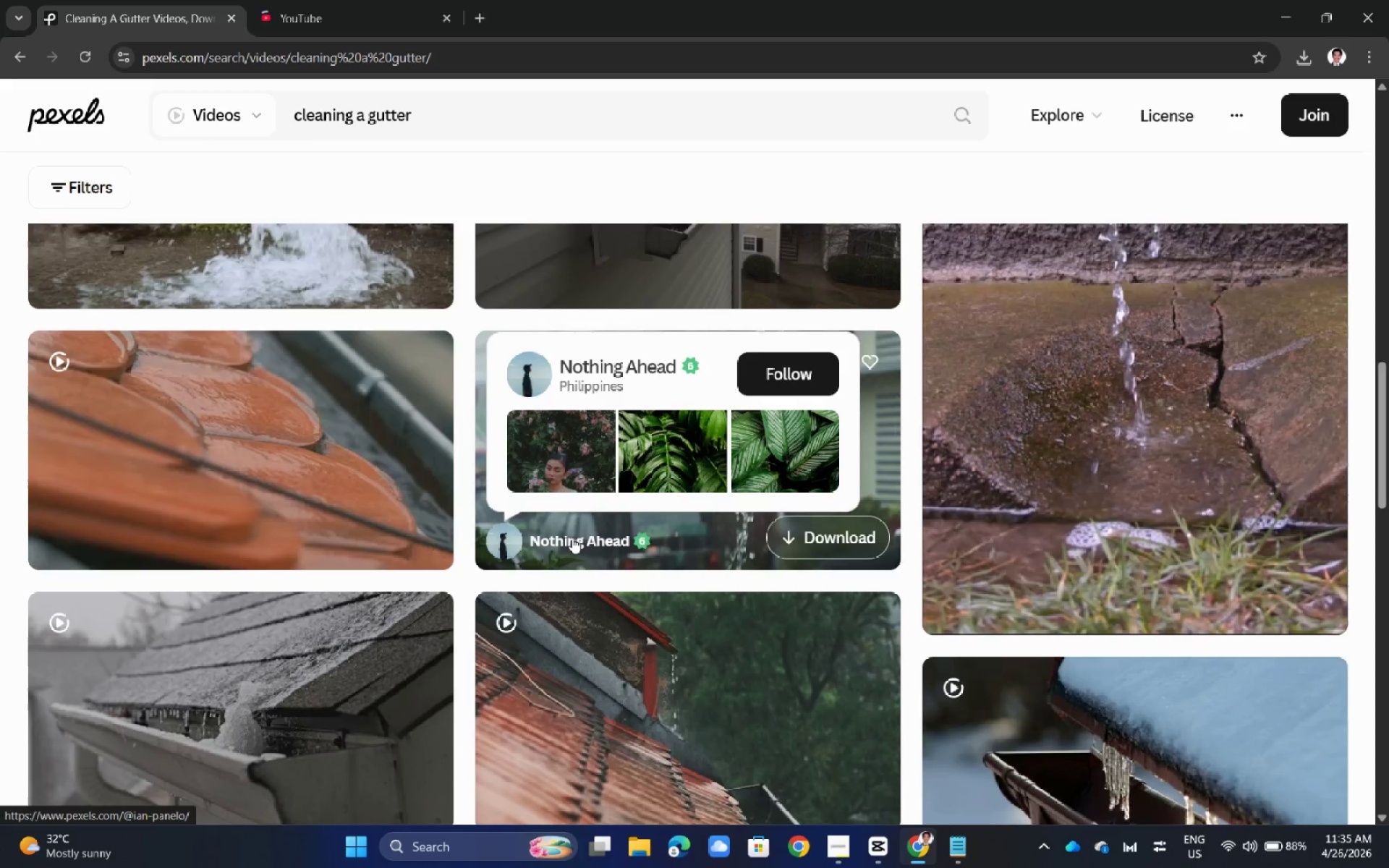 
left_click([1086, 372])
 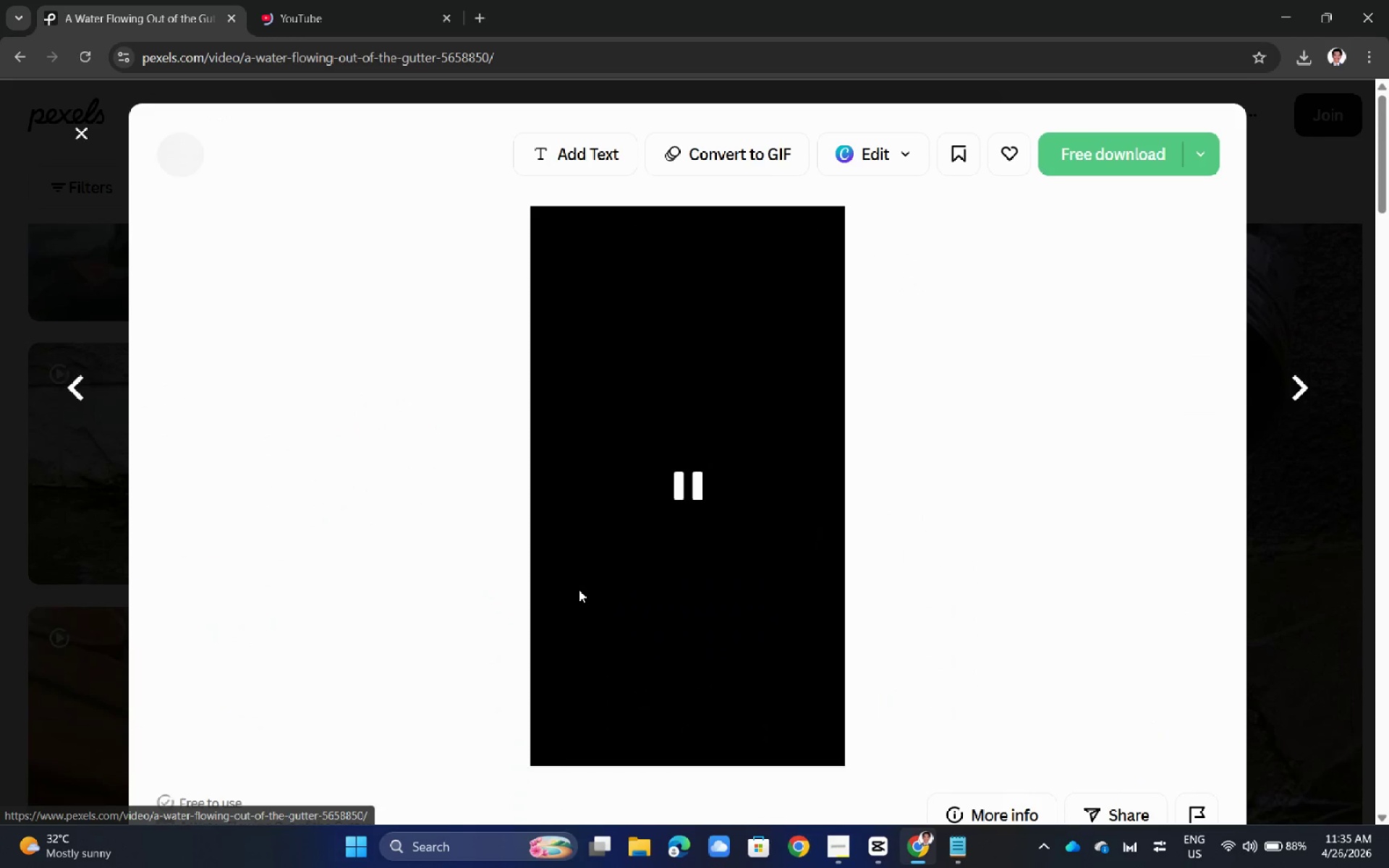 
scroll: coordinate [572, 537], scroll_direction: up, amount: 3.0
 